 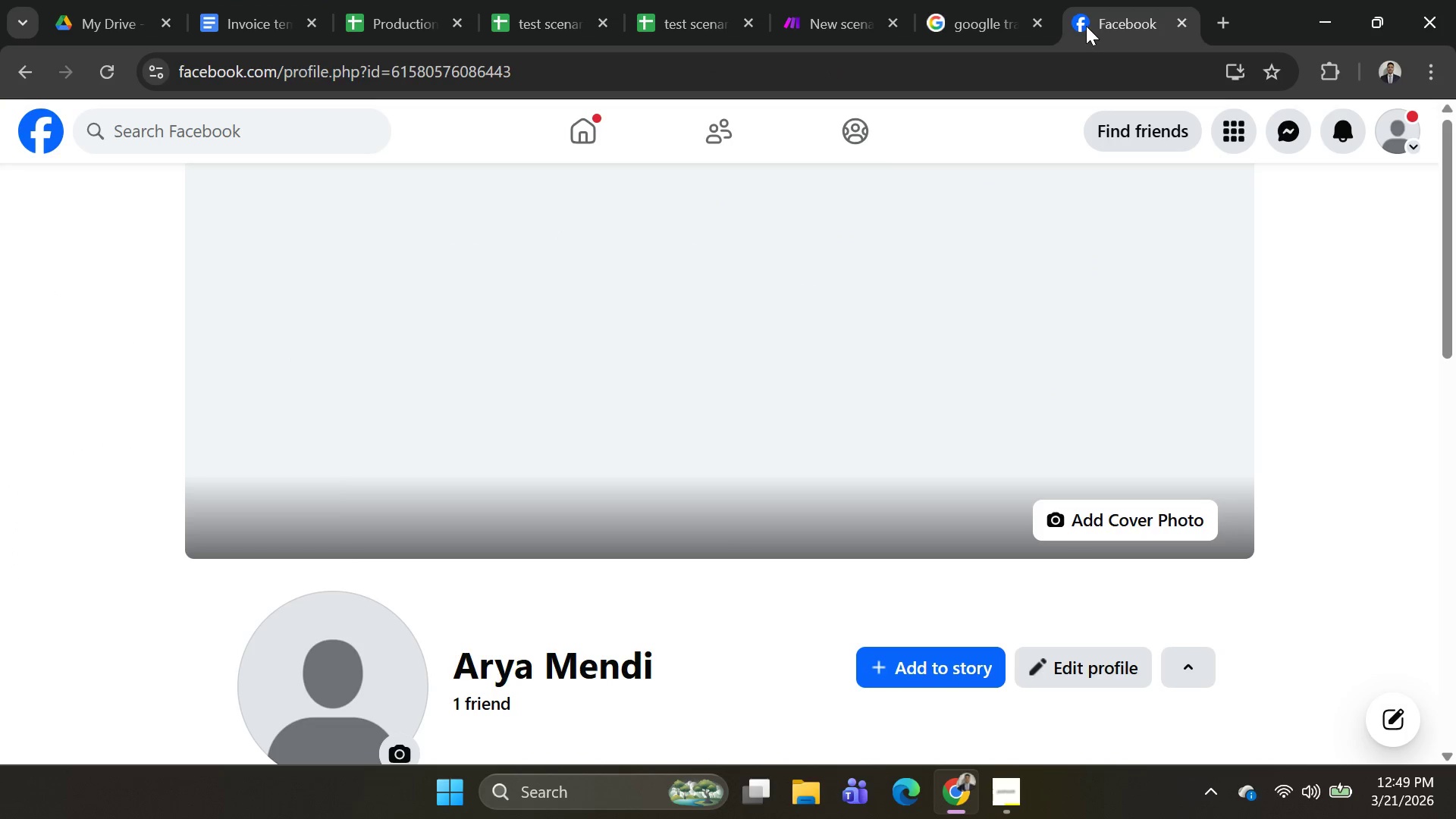 
scroll: coordinate [883, 286], scroll_direction: down, amount: 8.0
 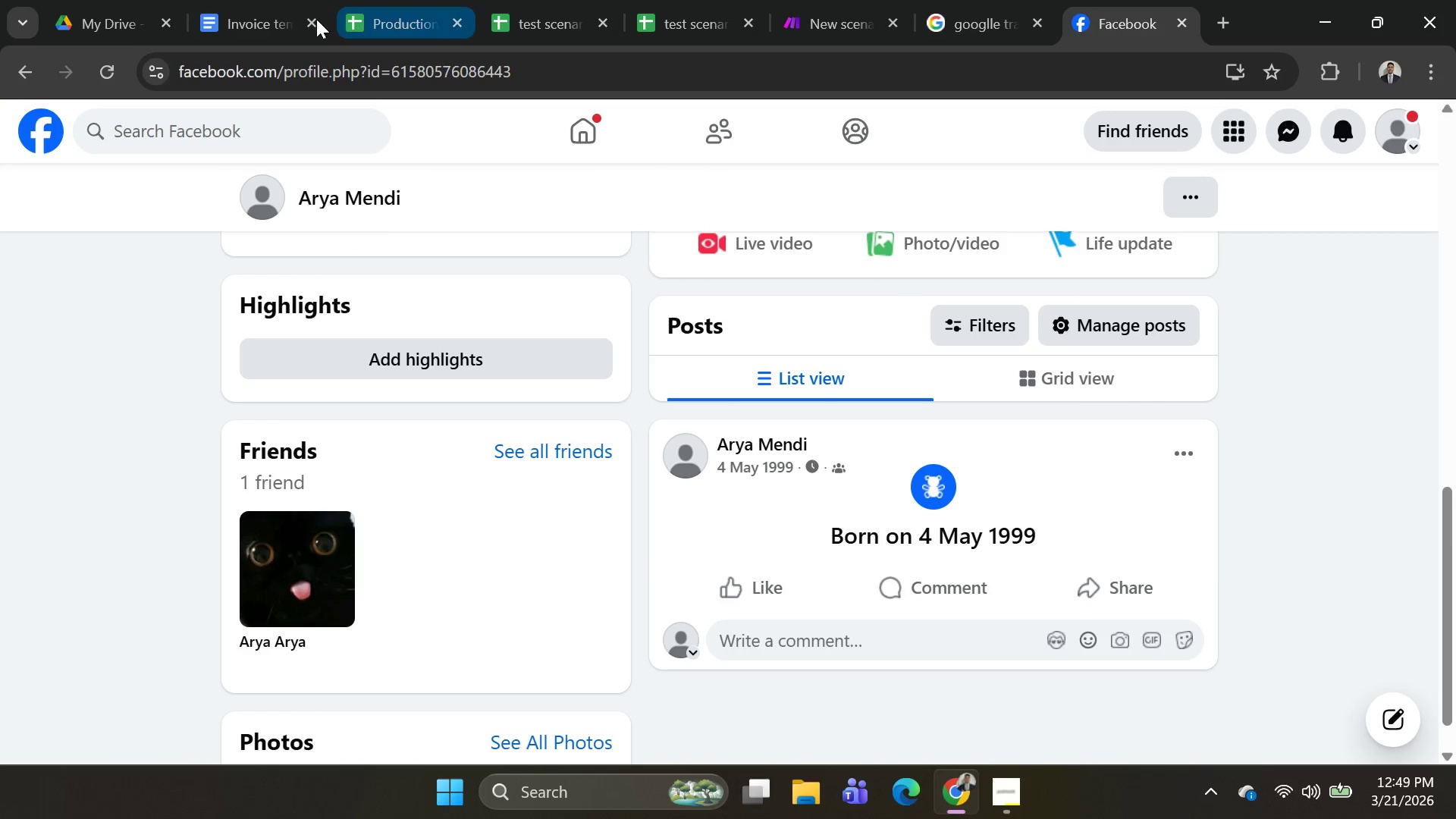 
left_click([223, 12])
 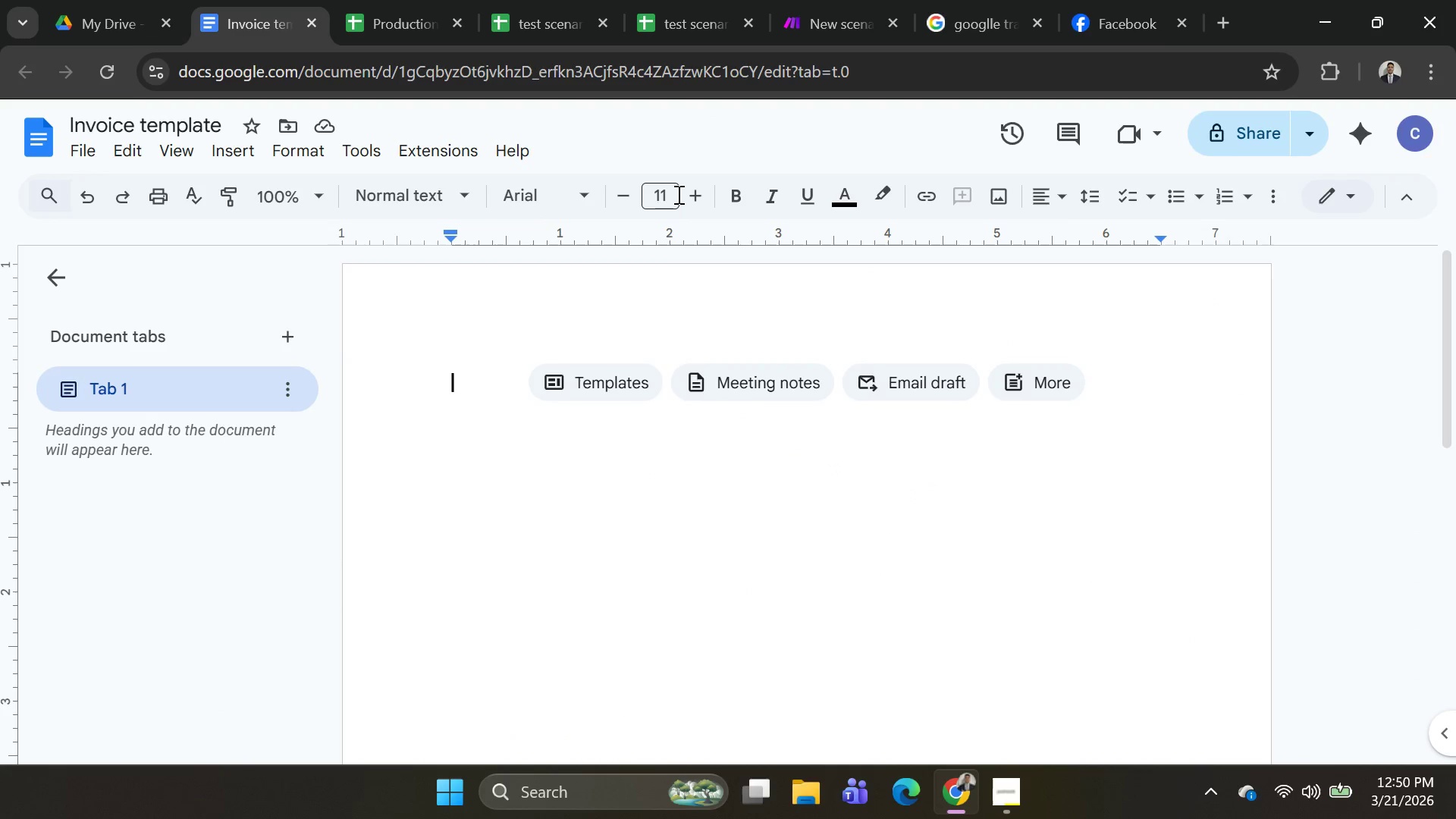 
wait(7.47)
 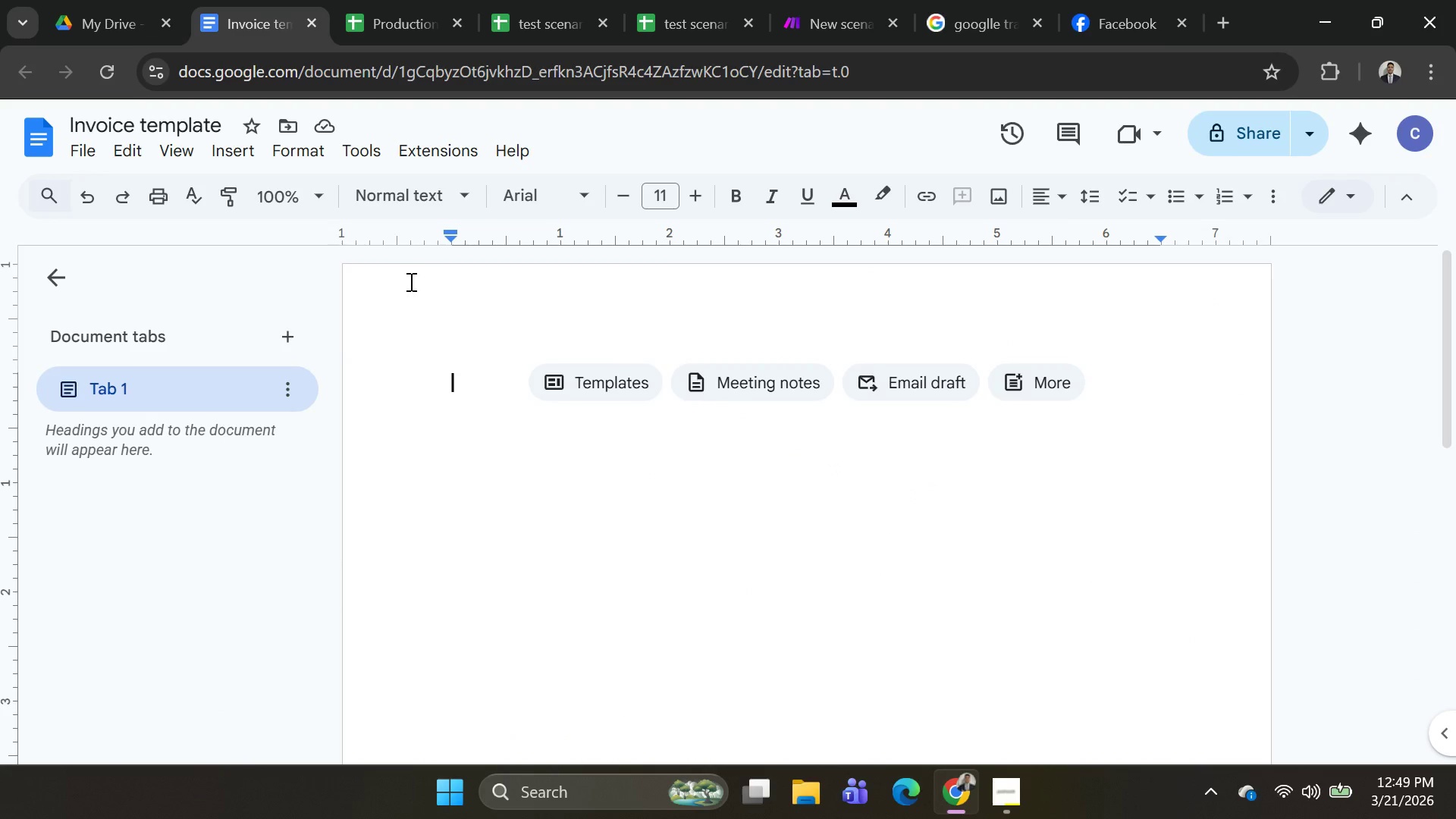 
left_click([674, 194])
 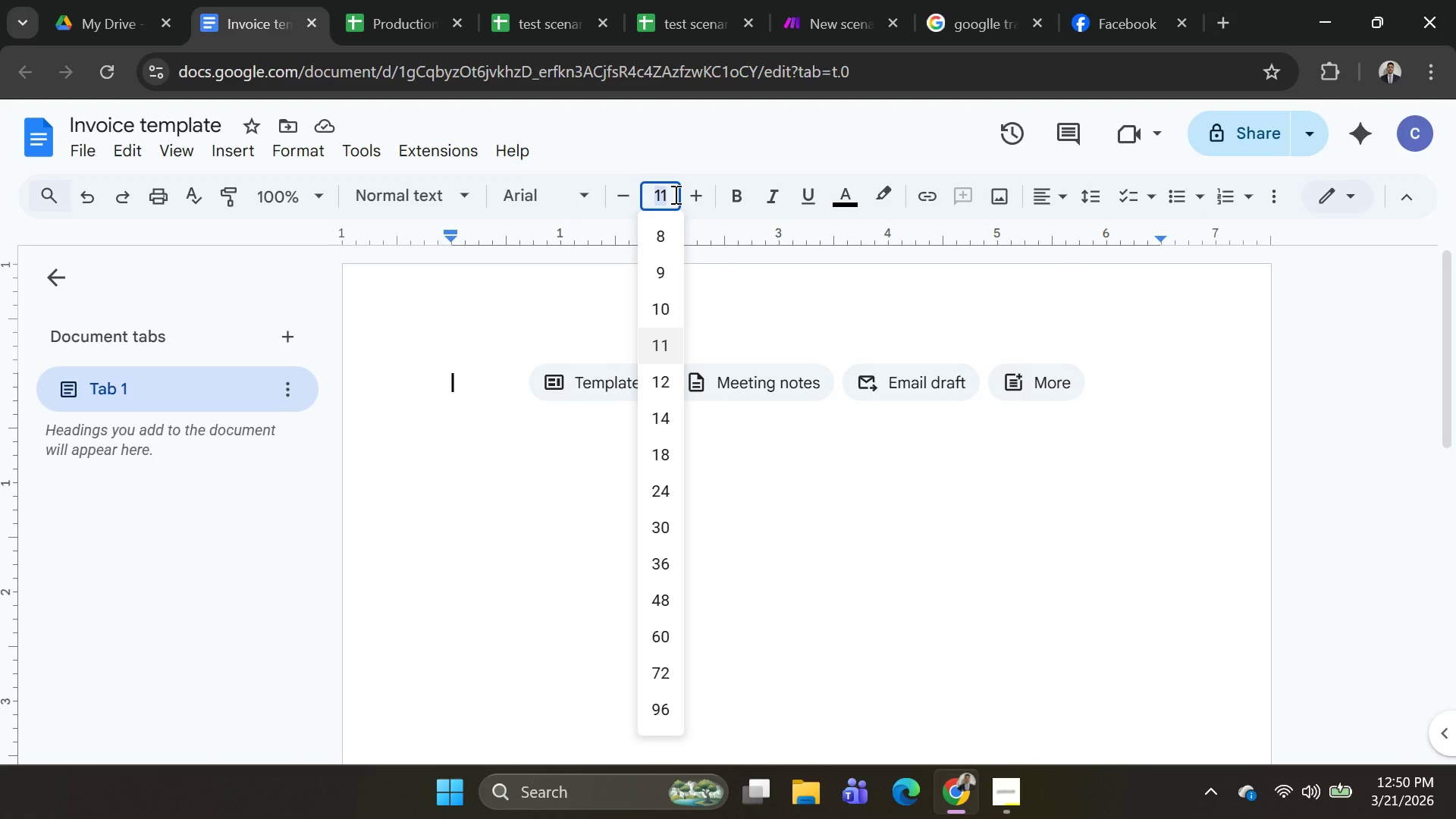 
left_click([674, 194])
 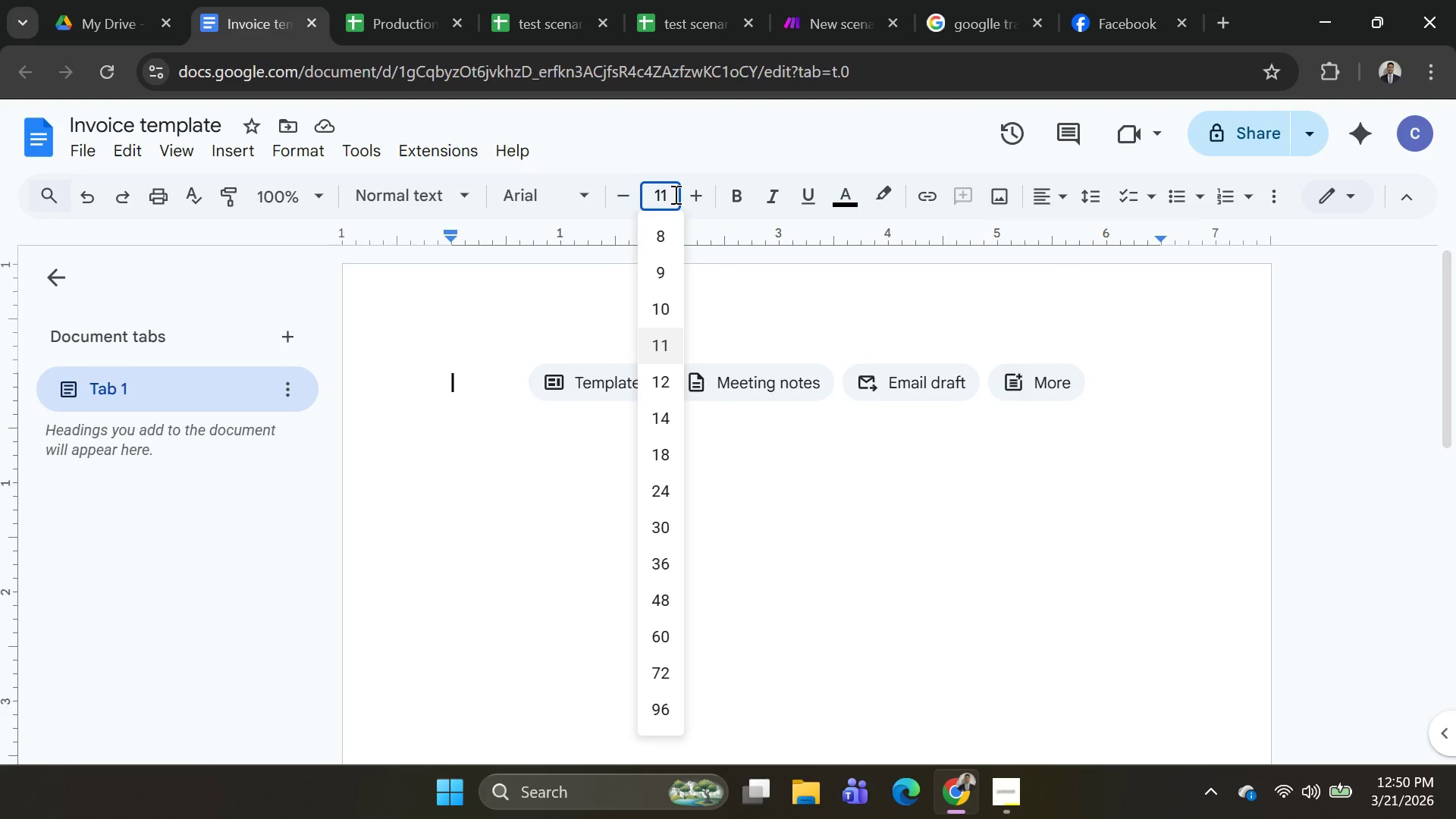 
key(Backspace)
 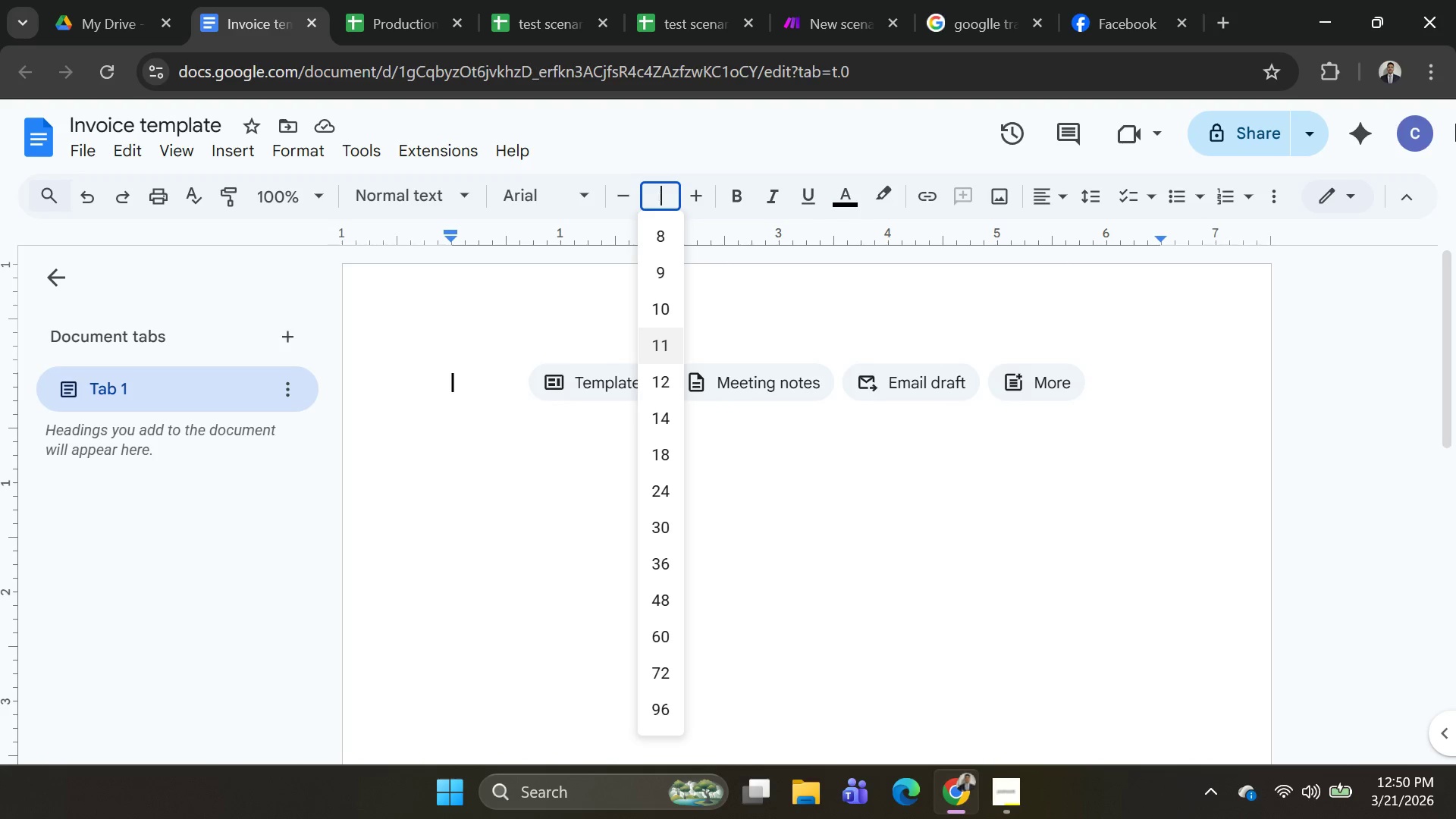 
key(Backspace)
 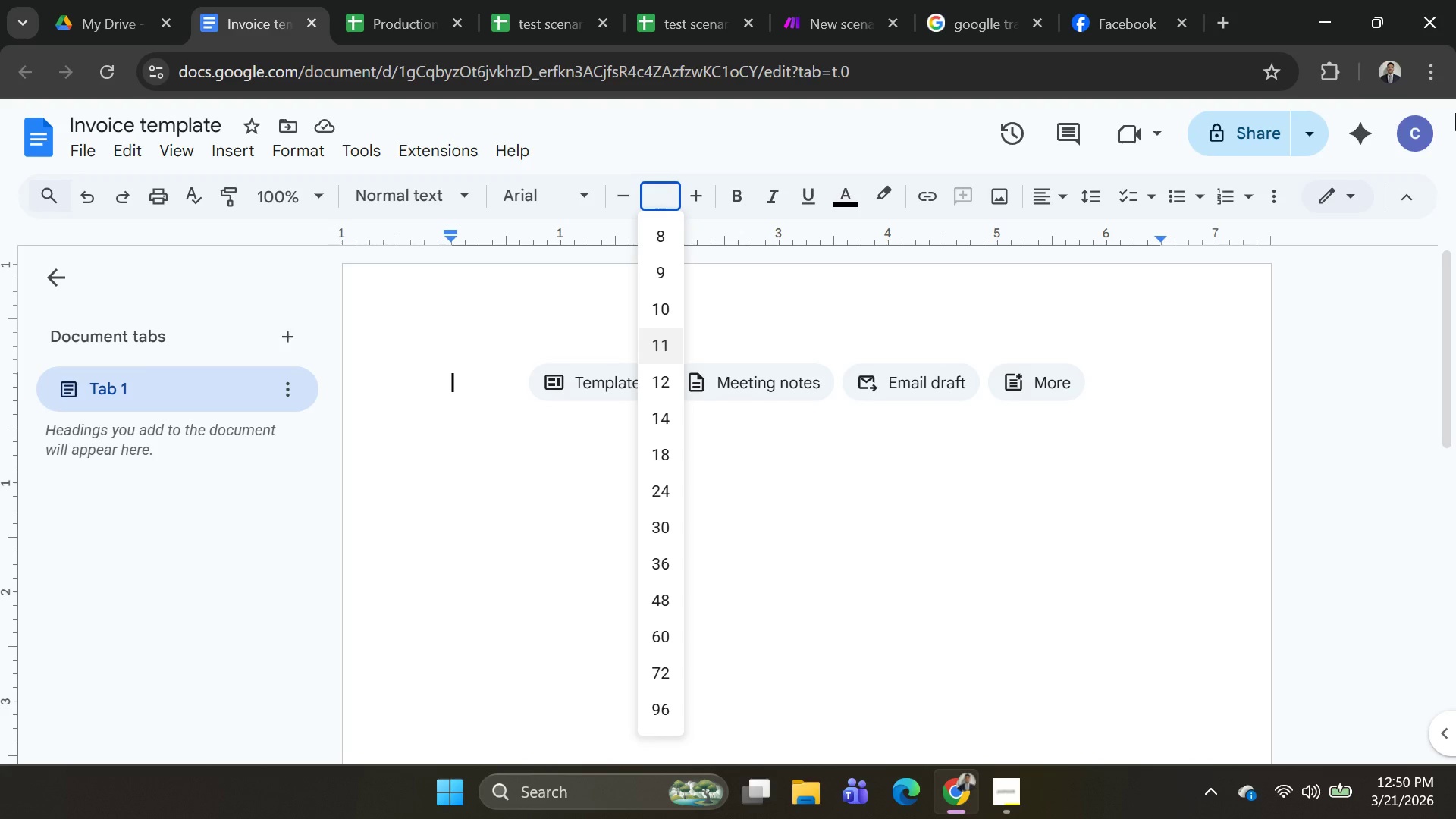 
wait(9.42)
 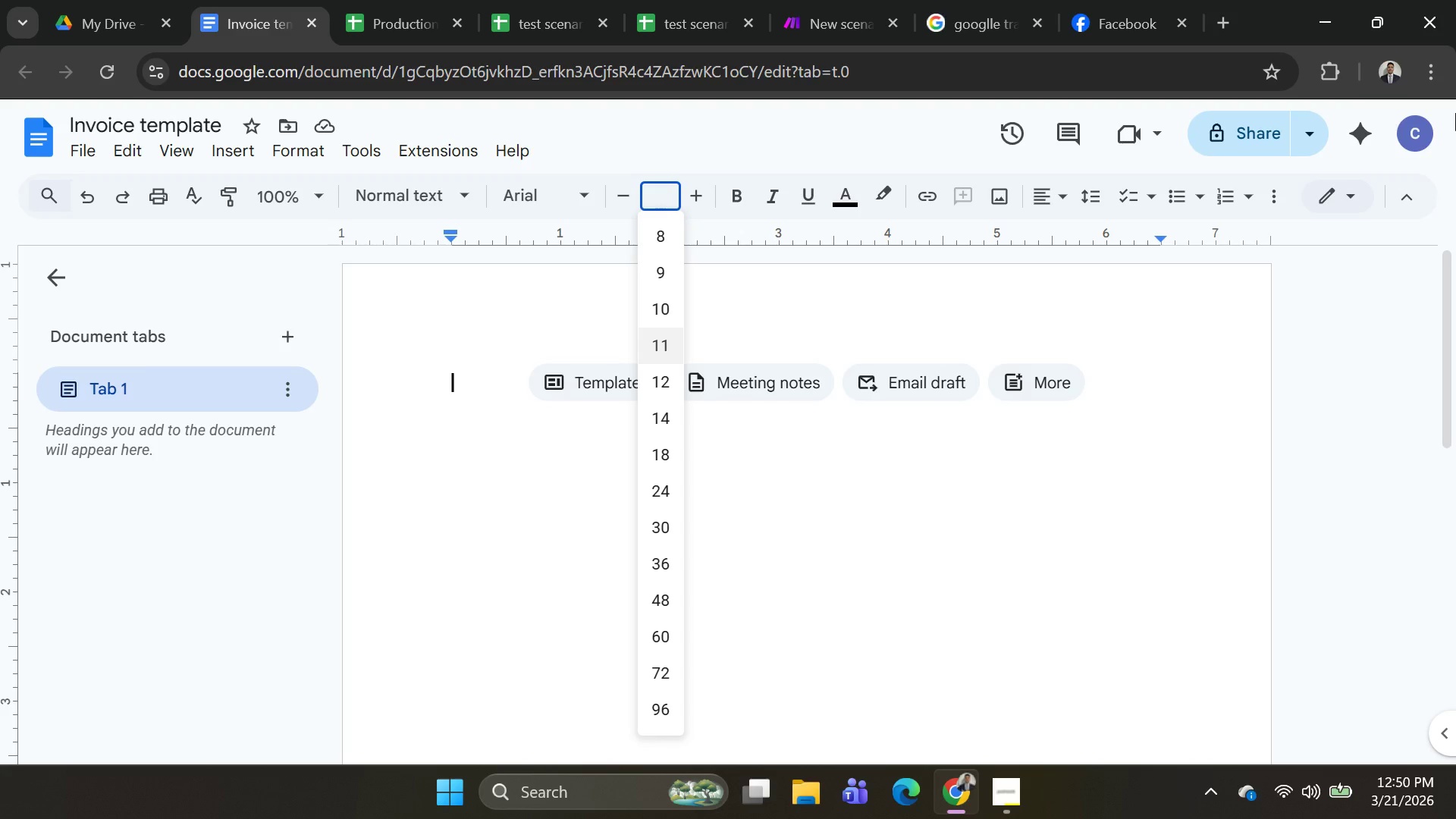 
type(IN)
key(Backspace)
 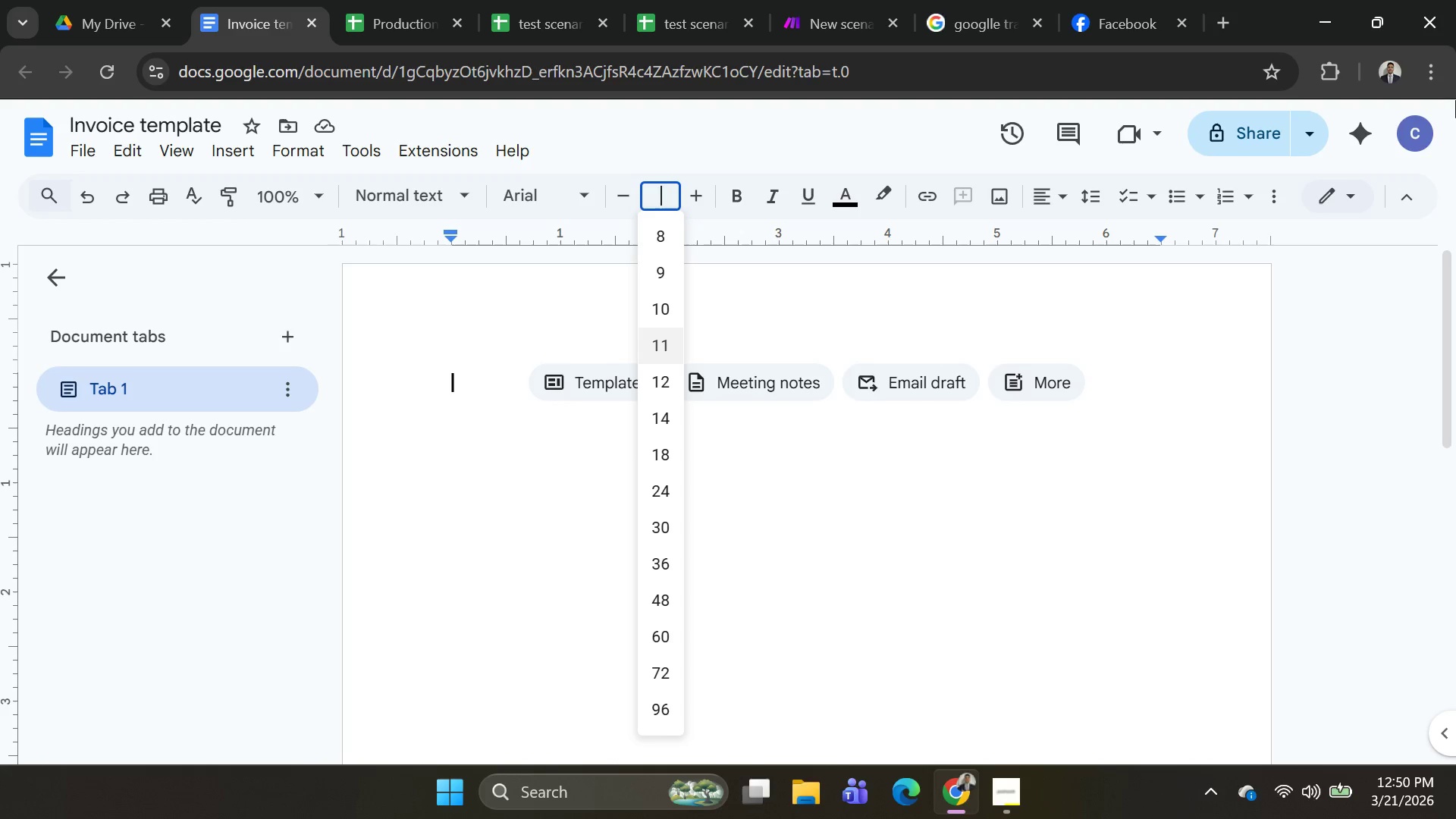 
key(Backspace)
type(39)
 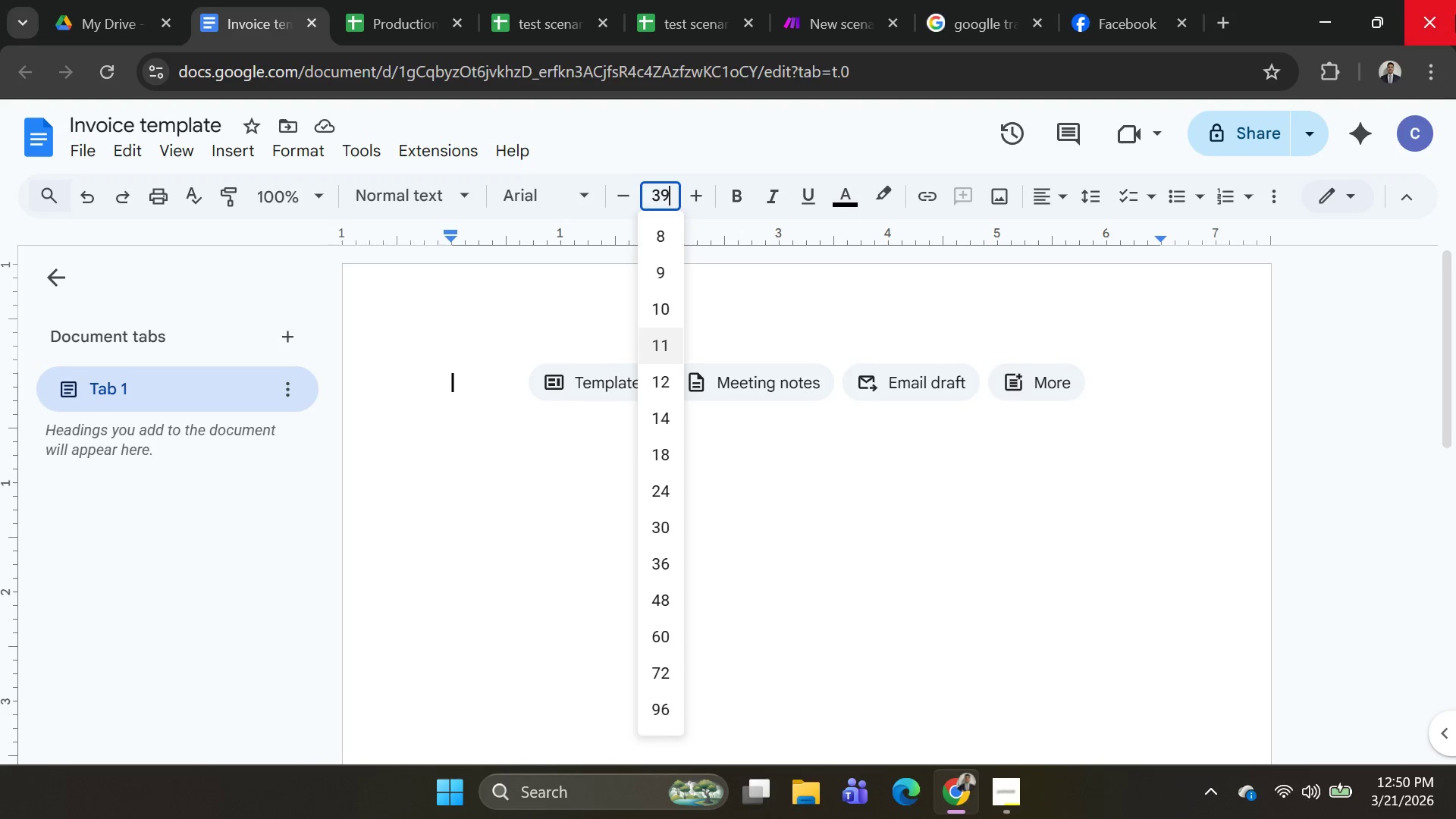 
key(Enter)
 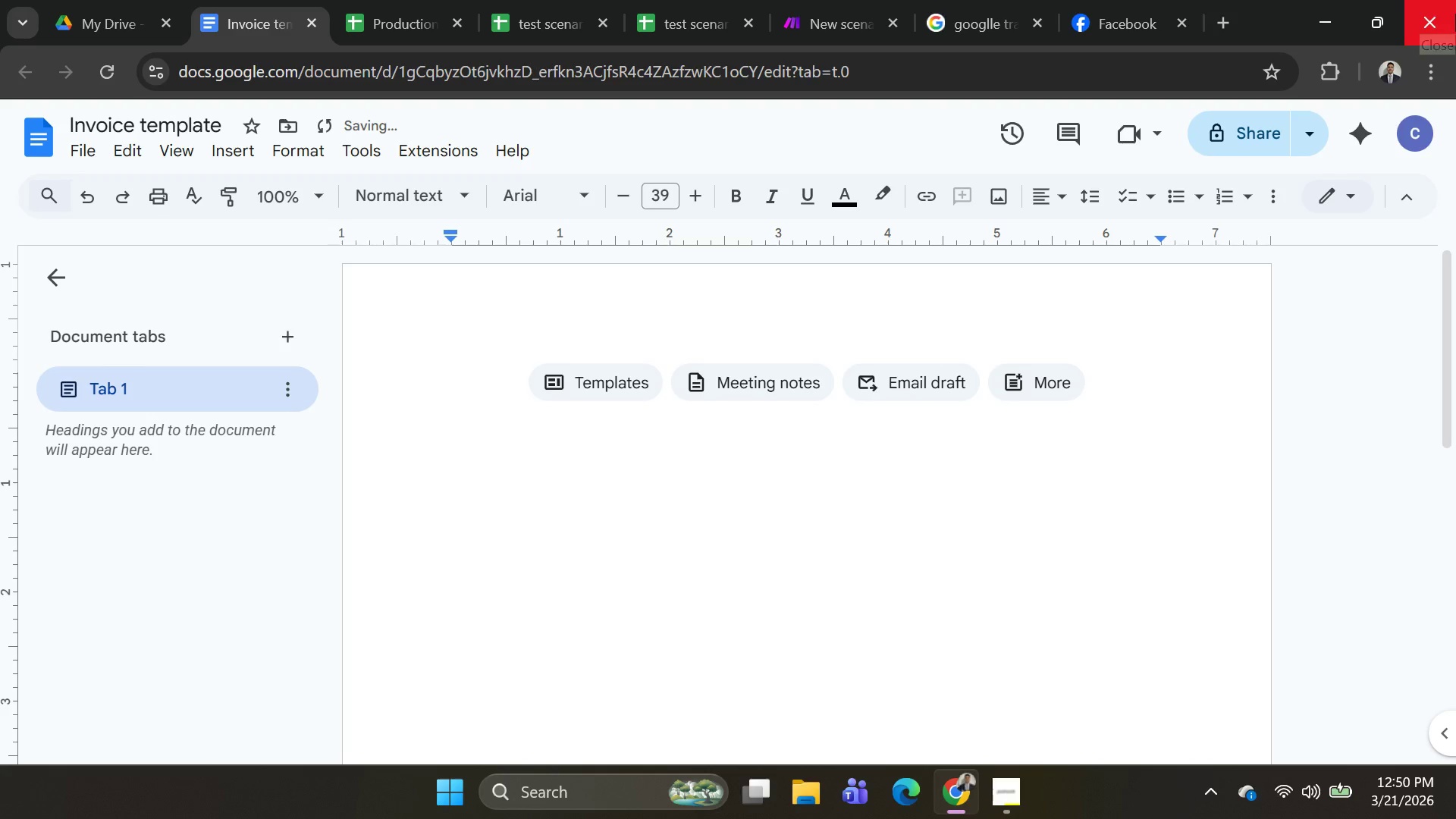 
key(Backspace)
 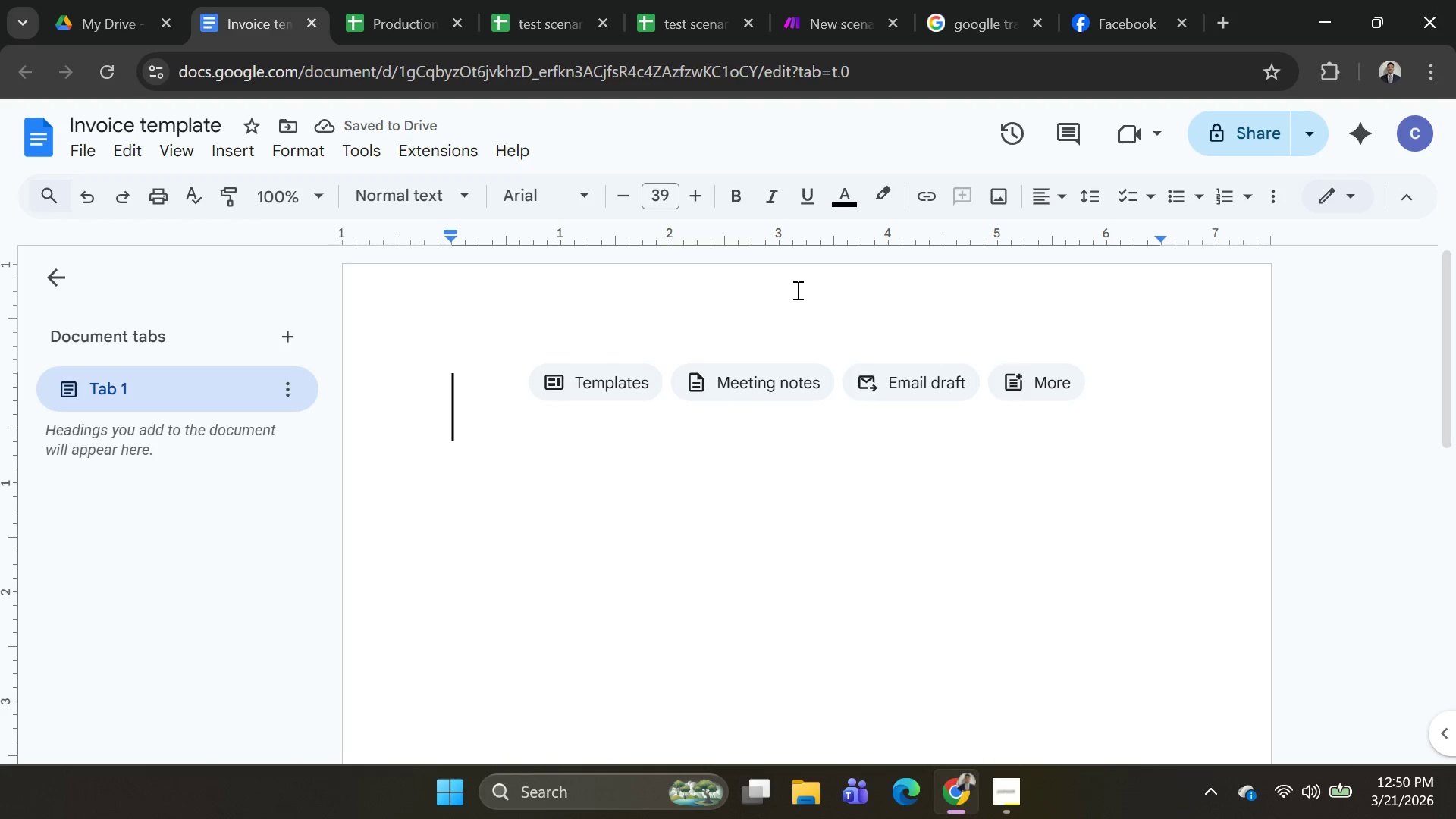 
left_click([666, 198])
 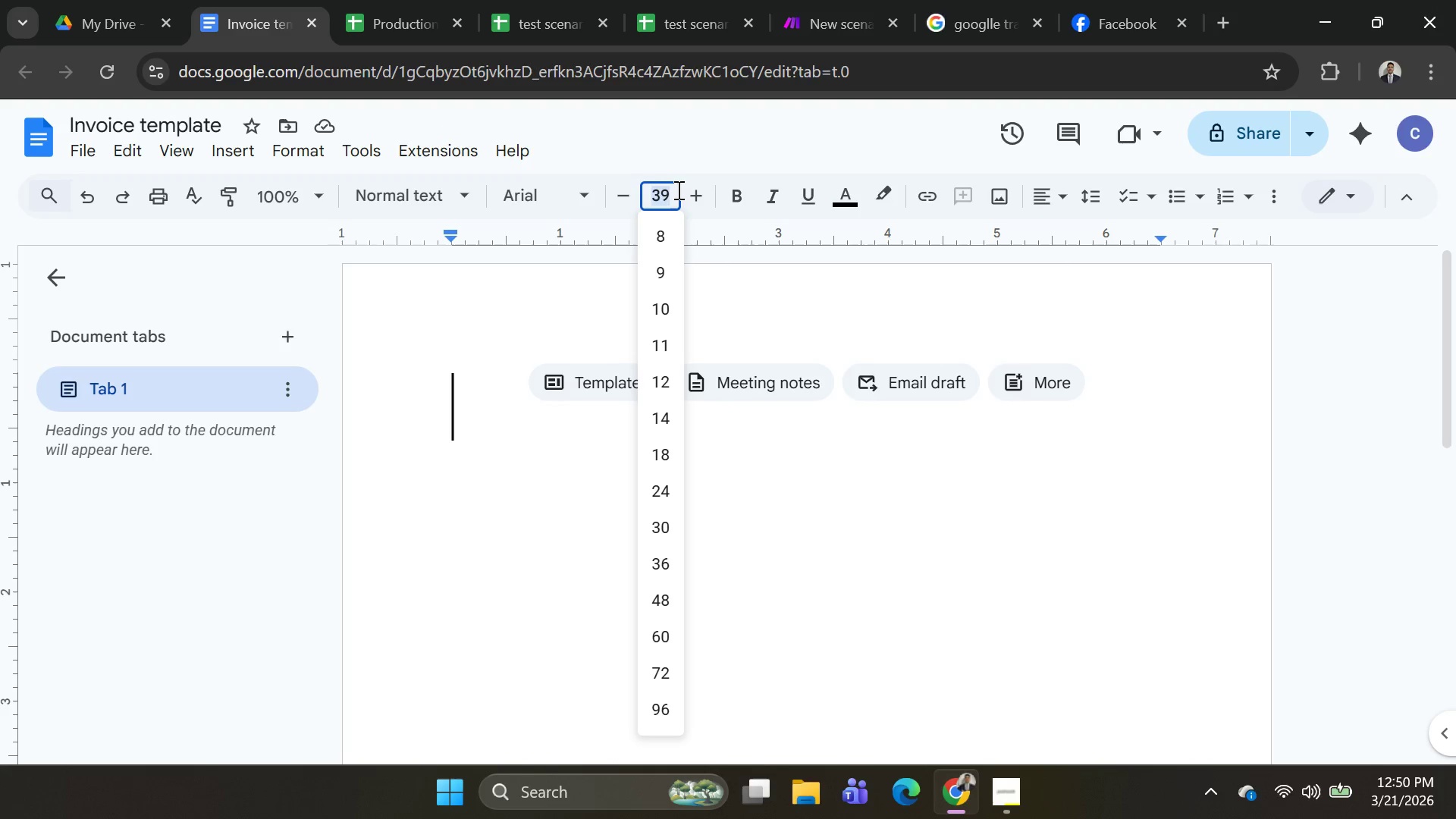 
key(Backspace)
type(25)
 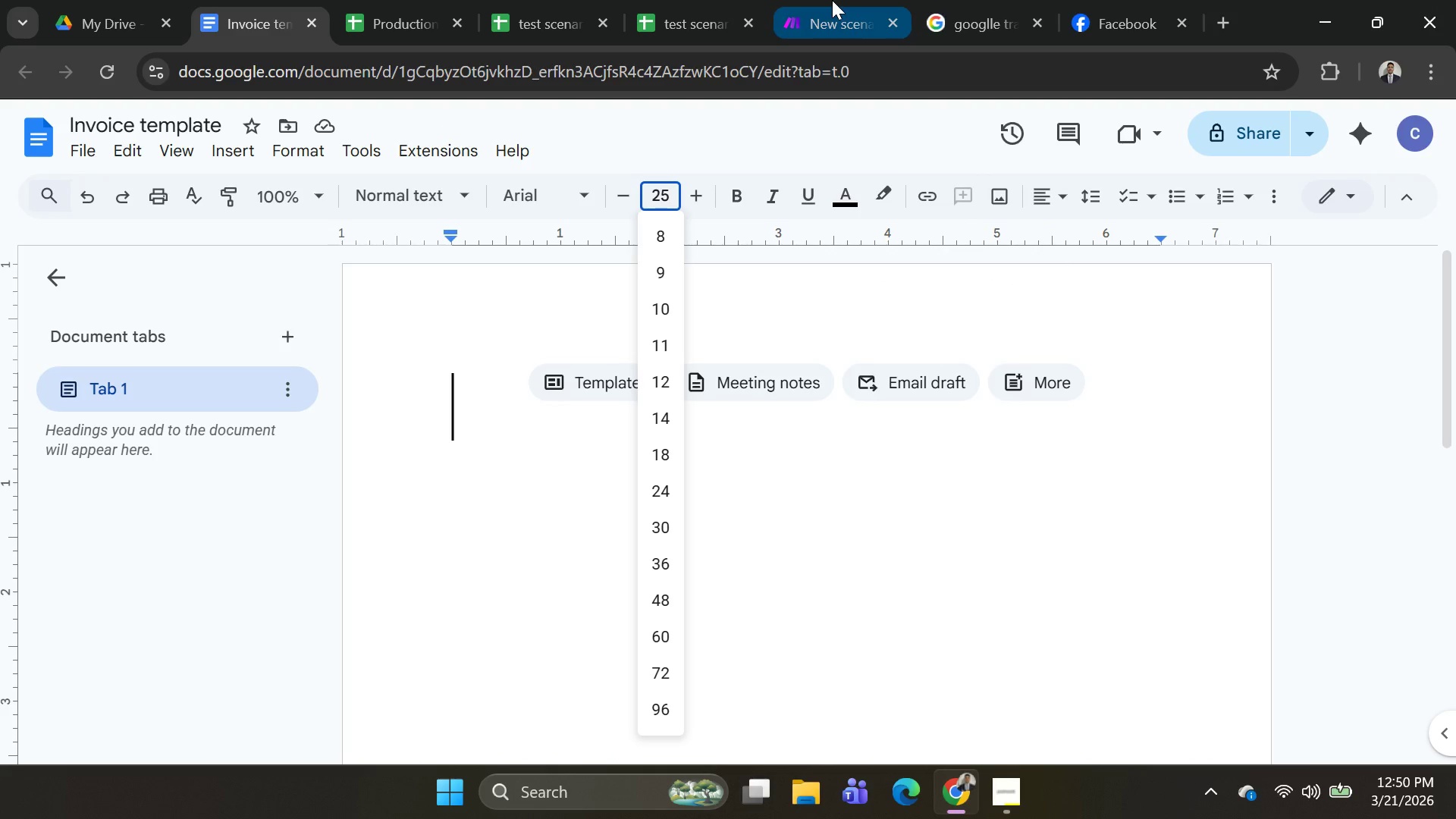 
key(Enter)
 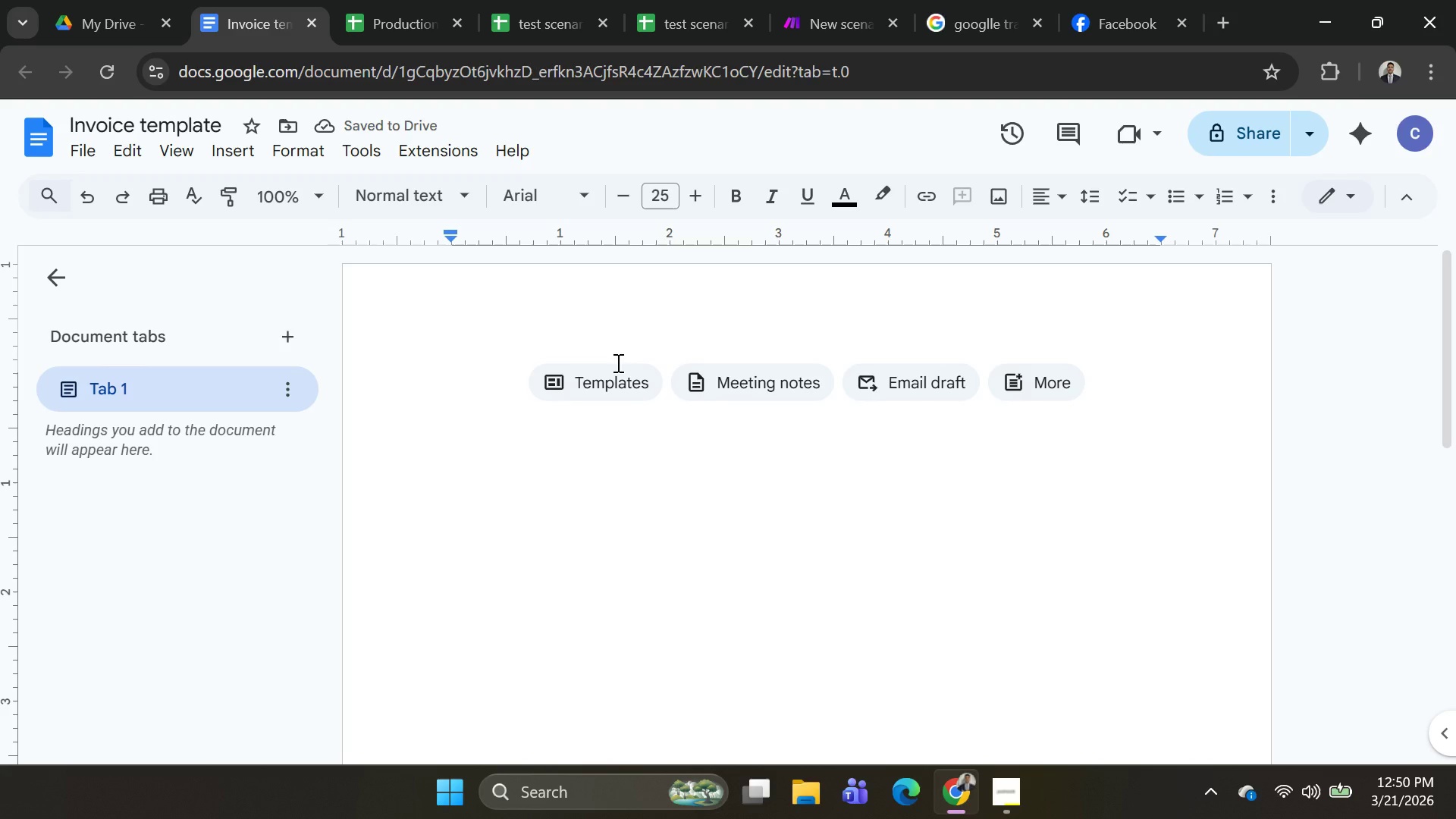 
key(Control+I)
 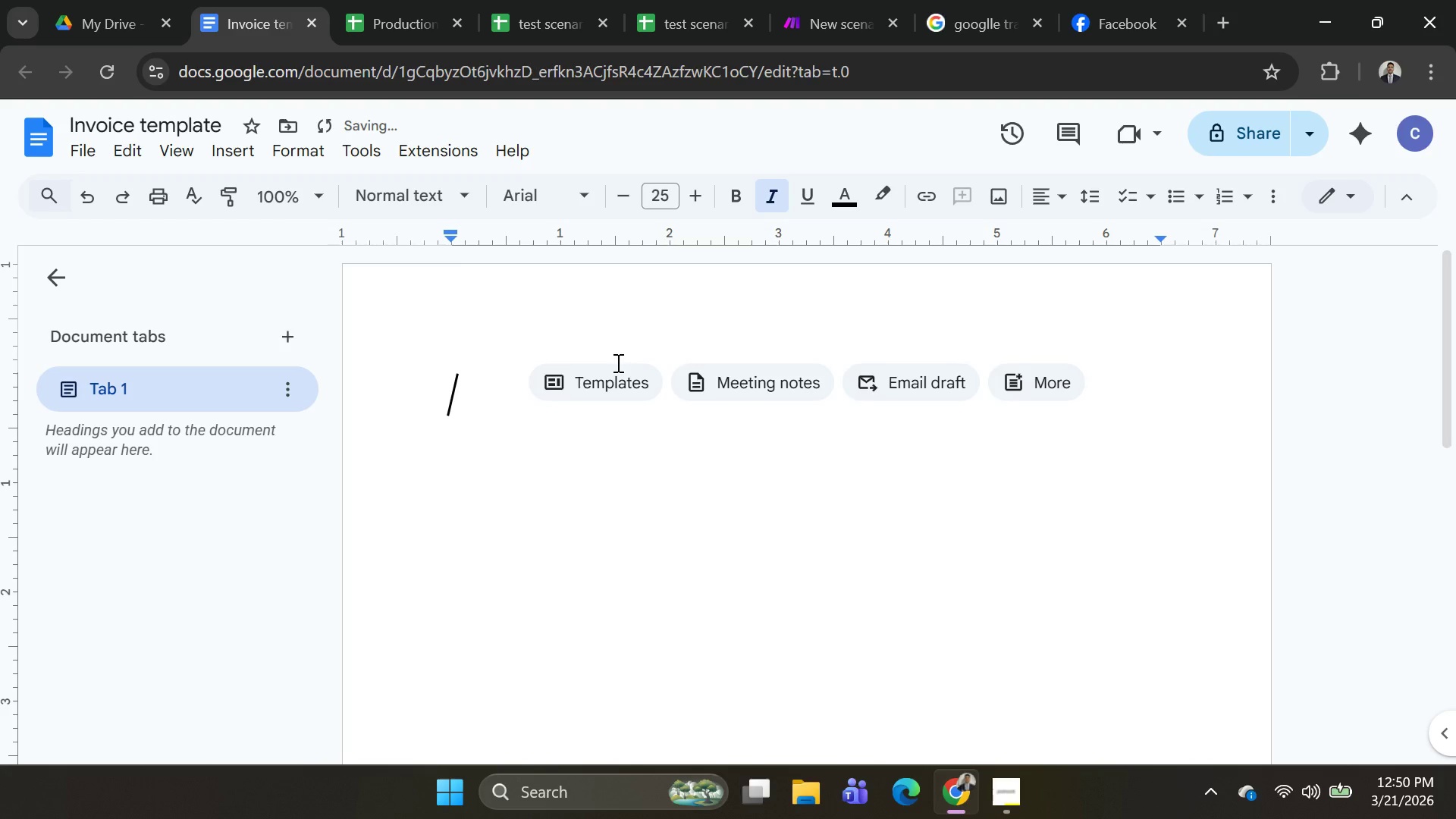 
key(N)
 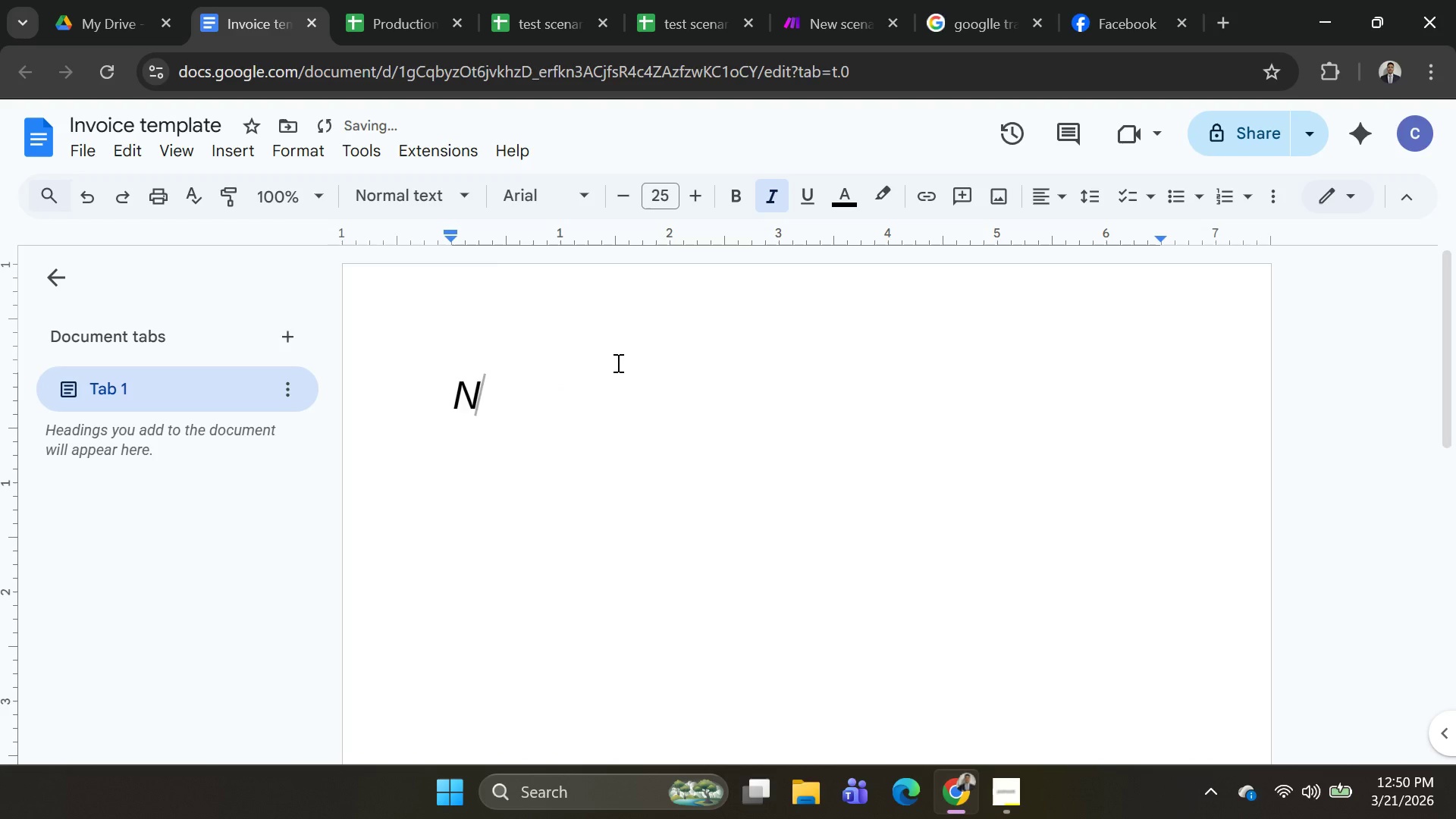 
key(Backspace)
 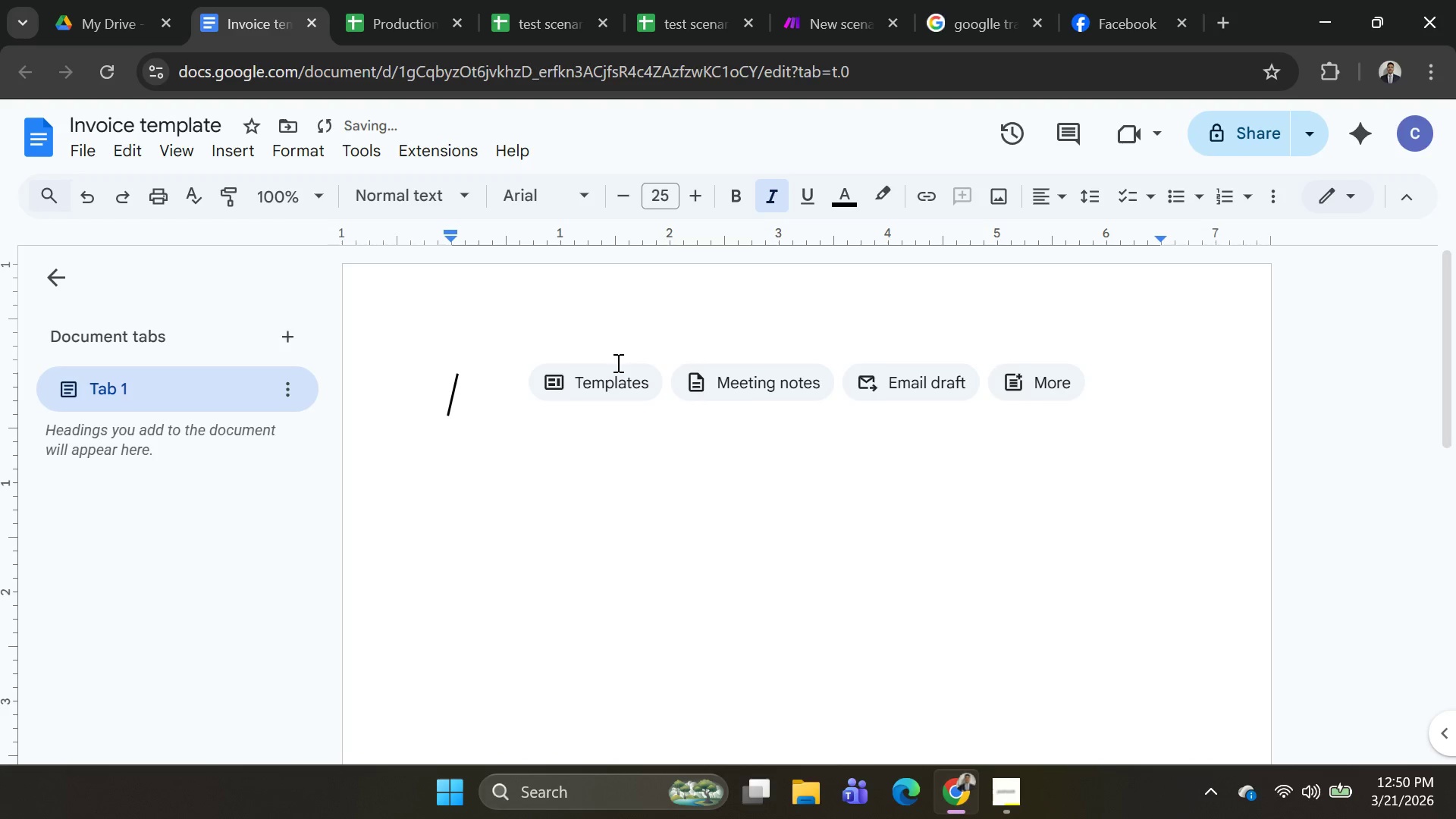 
key(Backspace)
 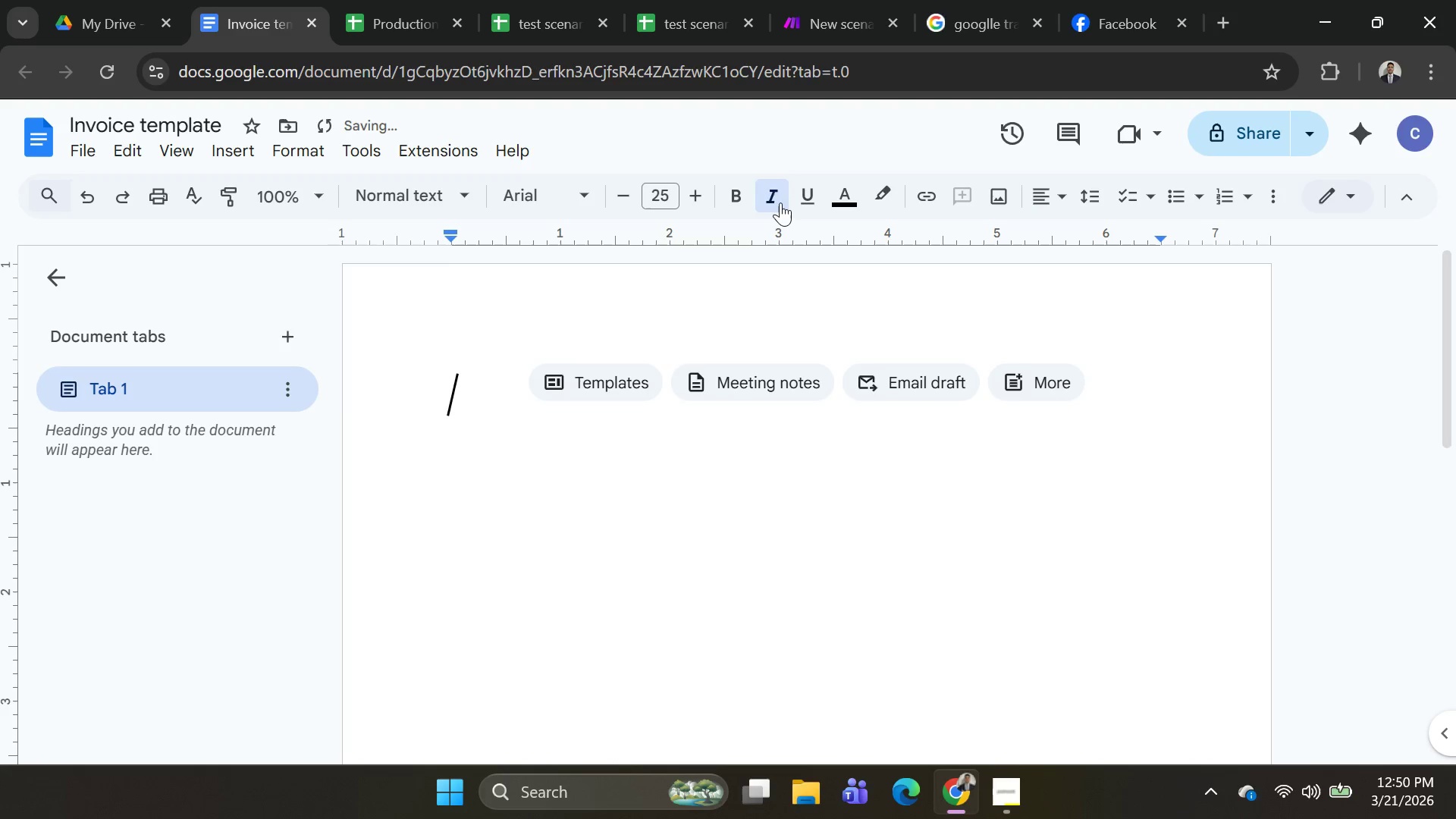 
left_click([733, 202])
 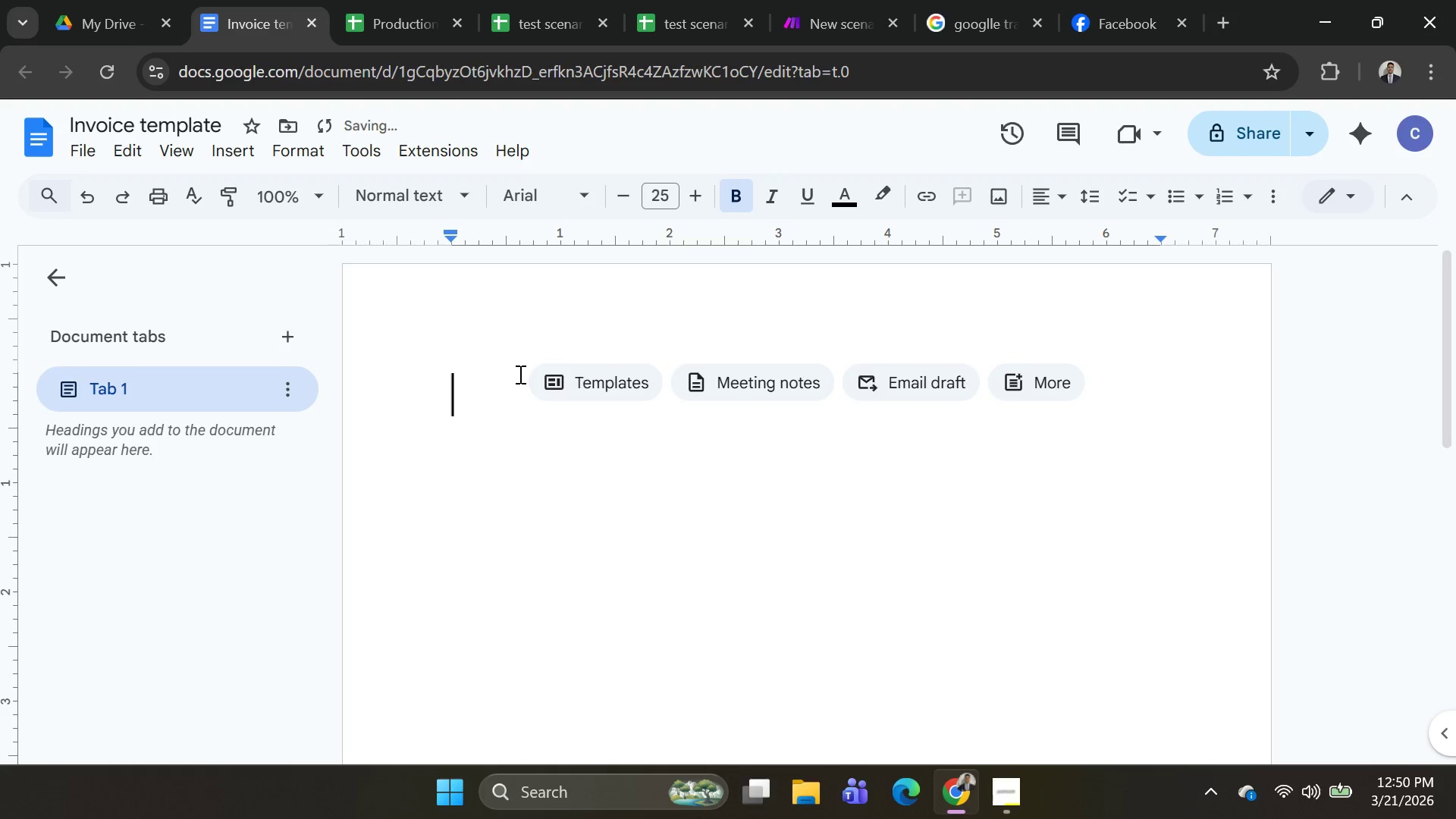 
type(In)
key(Backspace)
 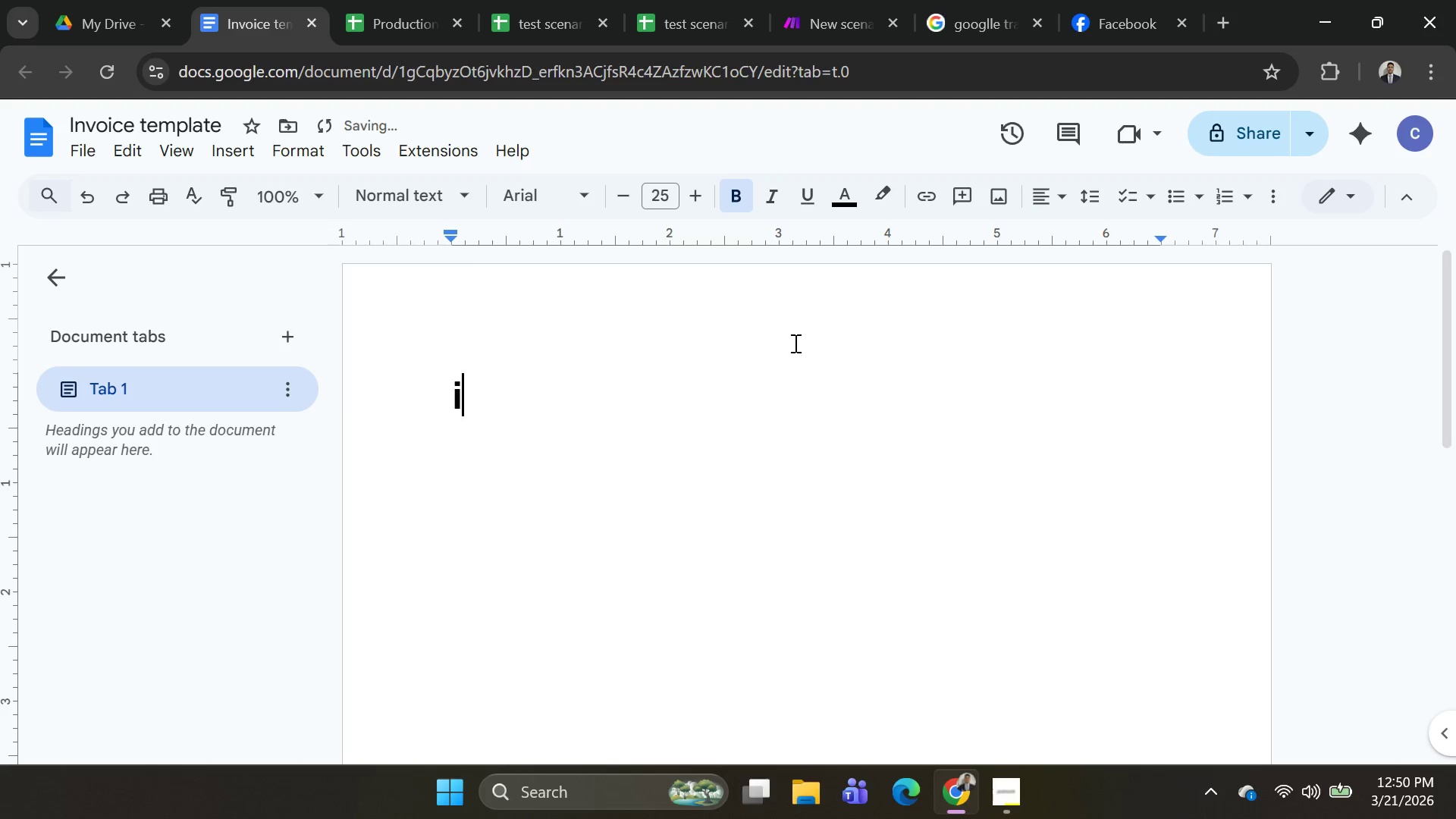 
key(Backspace)
type(Invoice templace)
key(Backspace)
key(Backspace)
type(te)
 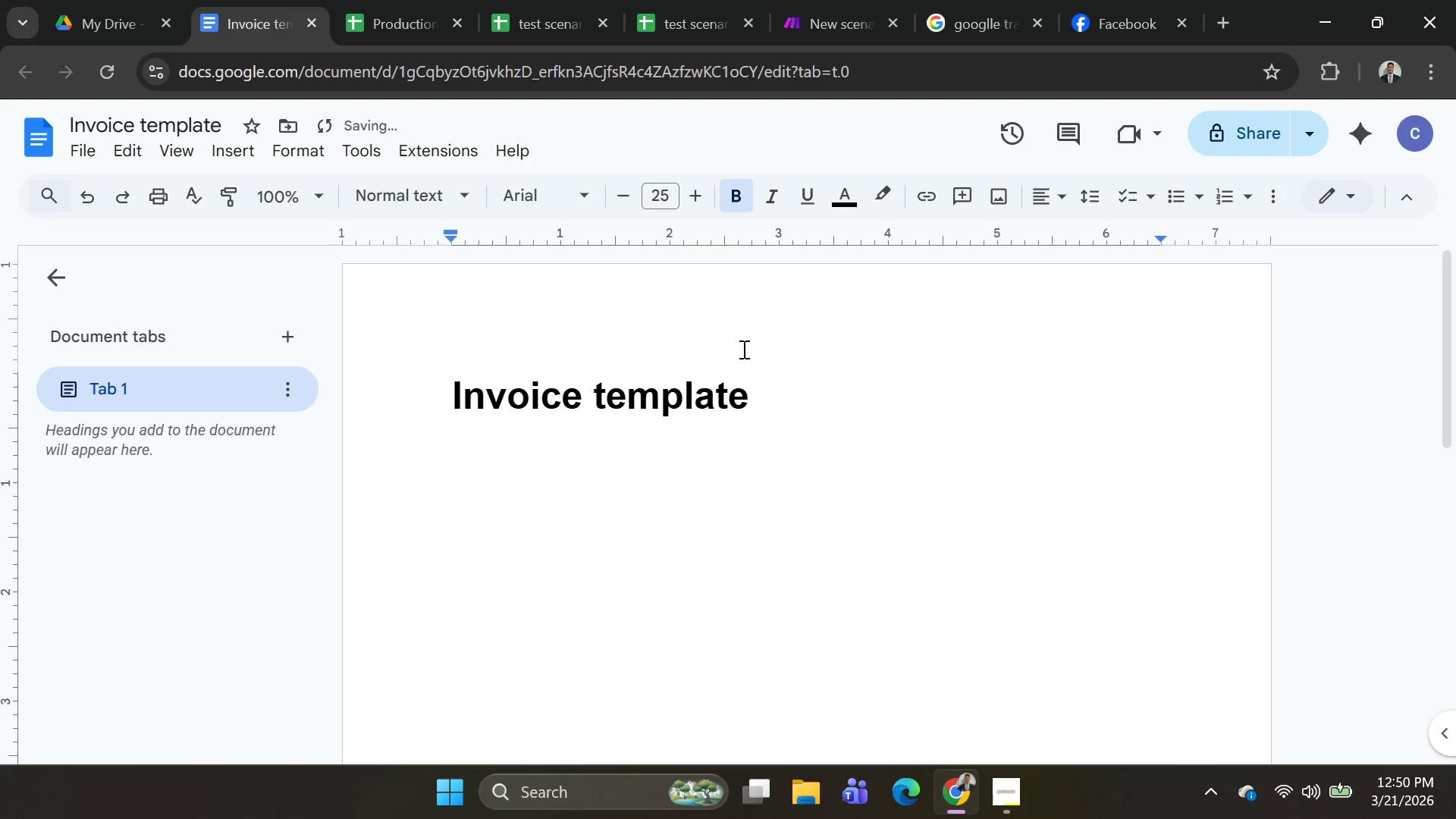 
left_click_drag(start_coordinate=[753, 388], to_coordinate=[435, 398])
 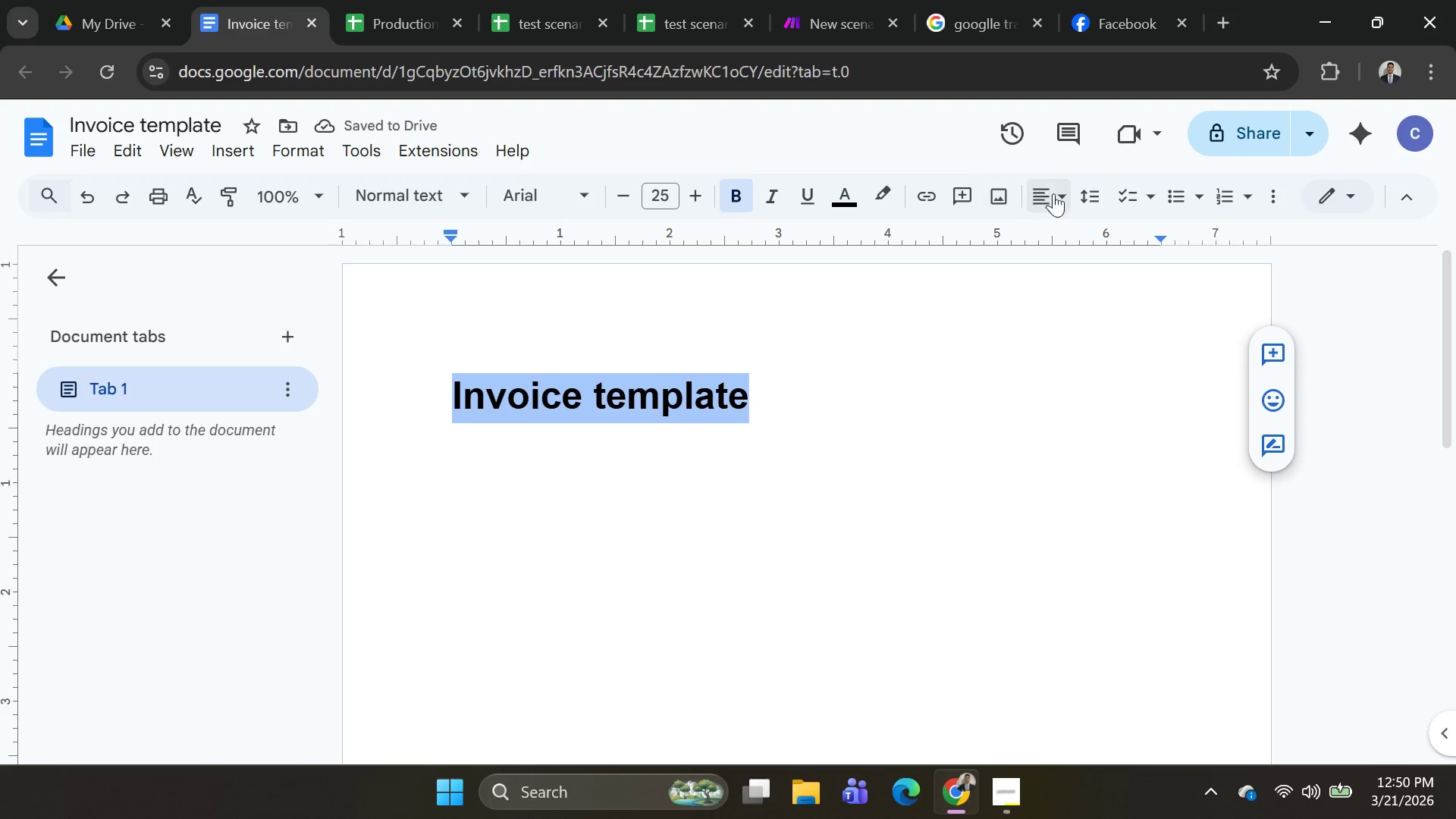 
left_click([1062, 191])
 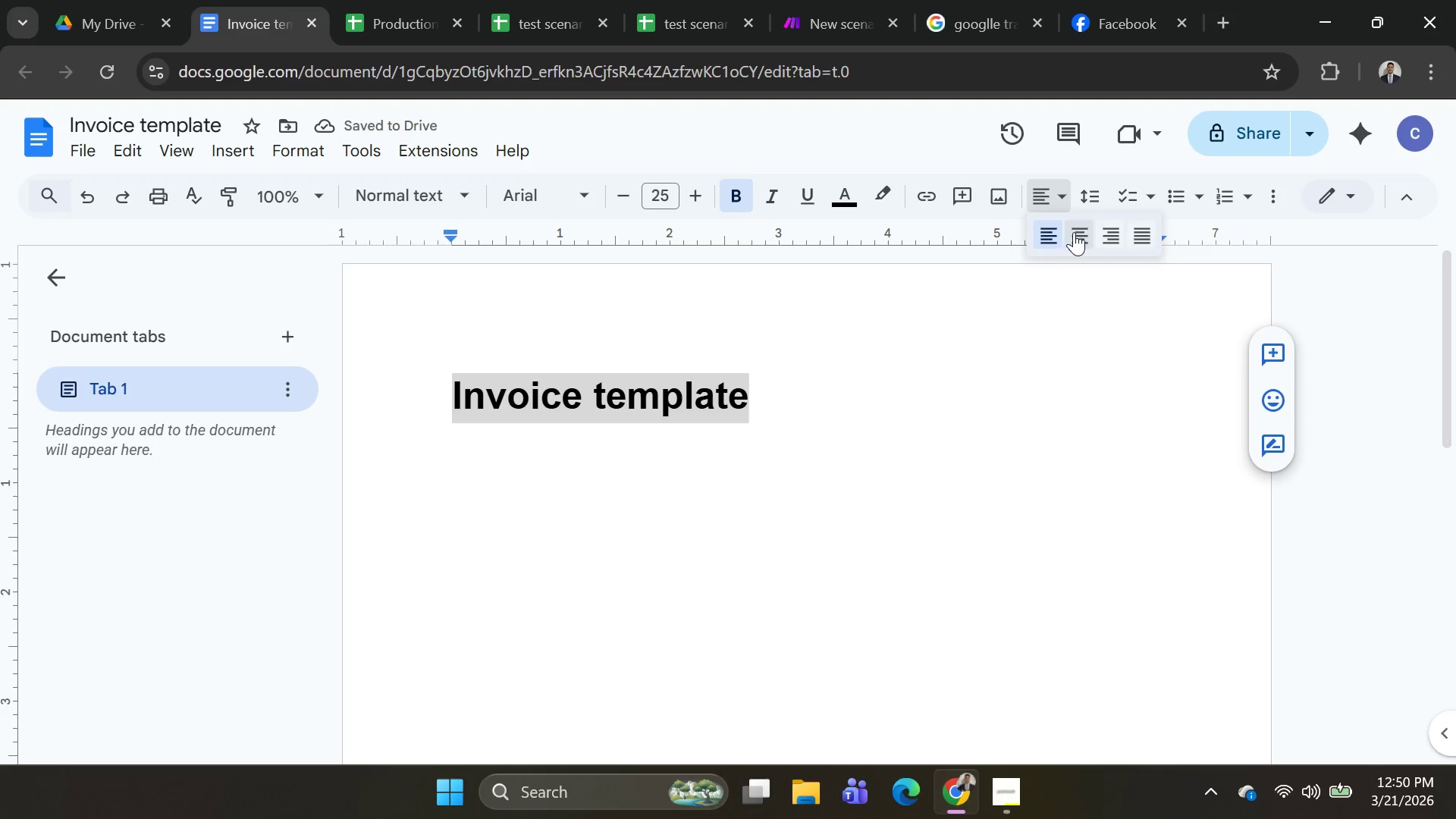 
left_click([1076, 232])
 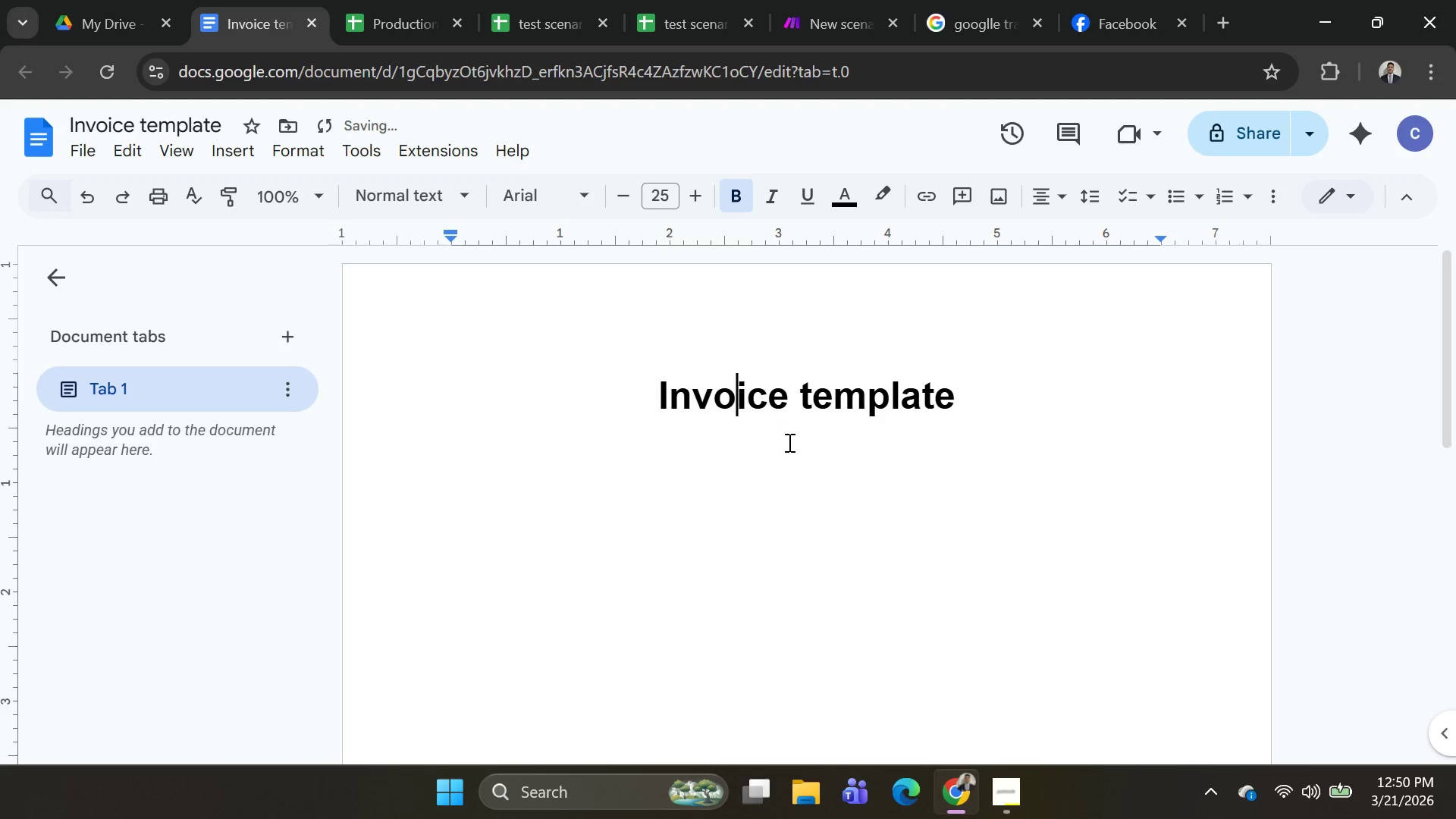 
left_click_drag(start_coordinate=[799, 455], to_coordinate=[808, 455])
 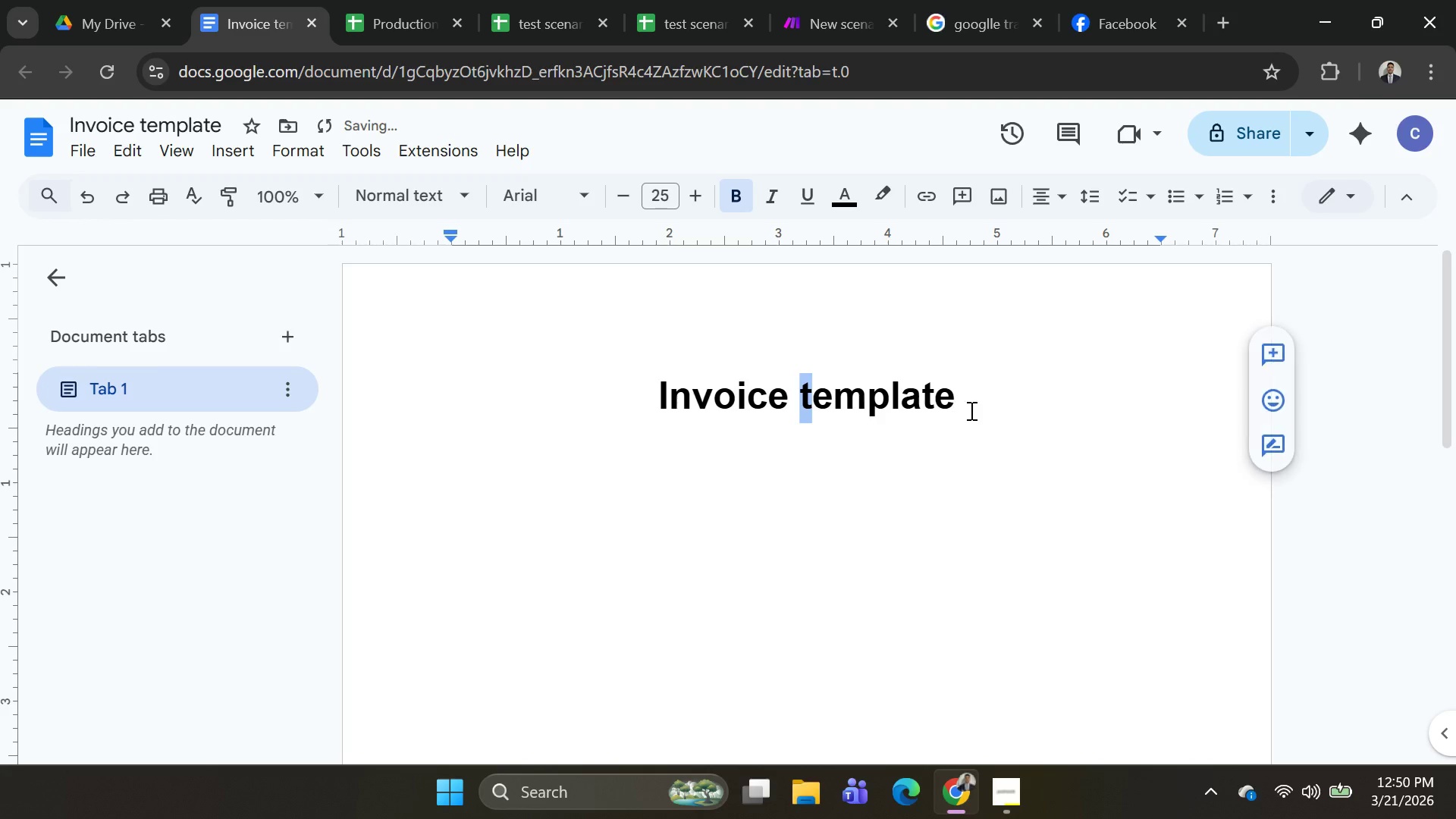 
double_click([974, 395])
 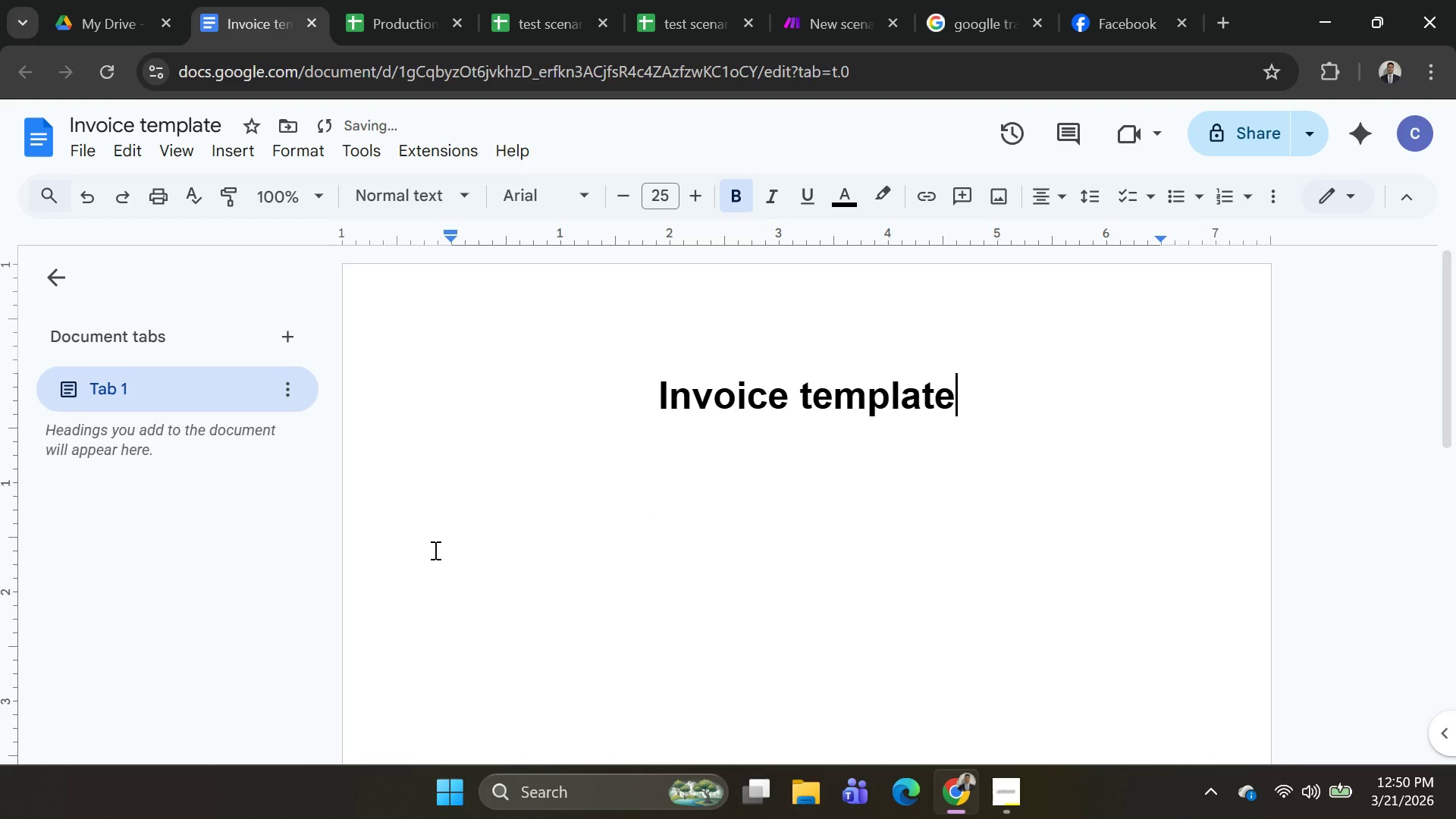 
double_click([425, 553])
 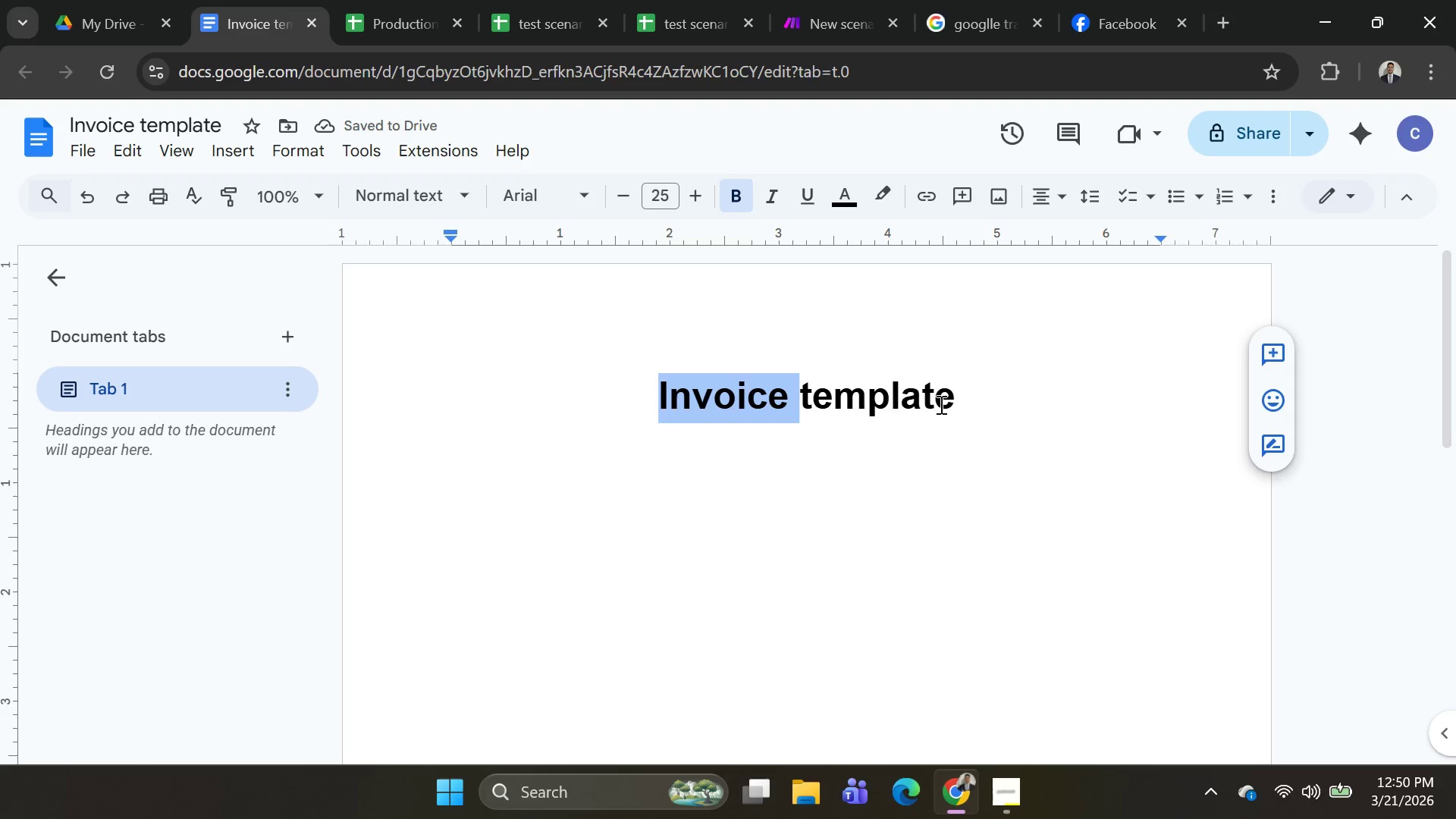 
left_click([1004, 406])
 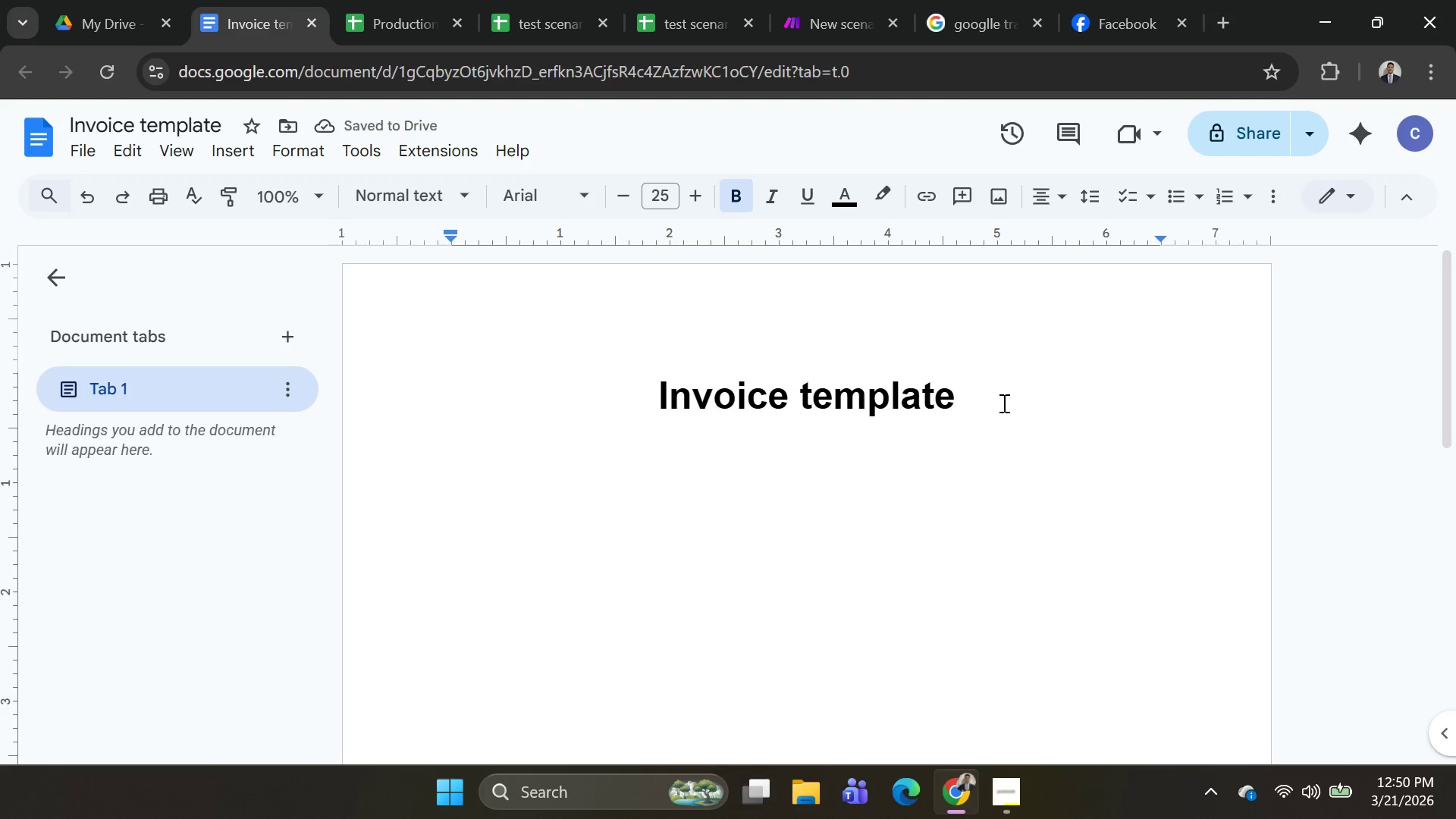 
left_click_drag(start_coordinate=[1003, 403], to_coordinate=[357, 389])
 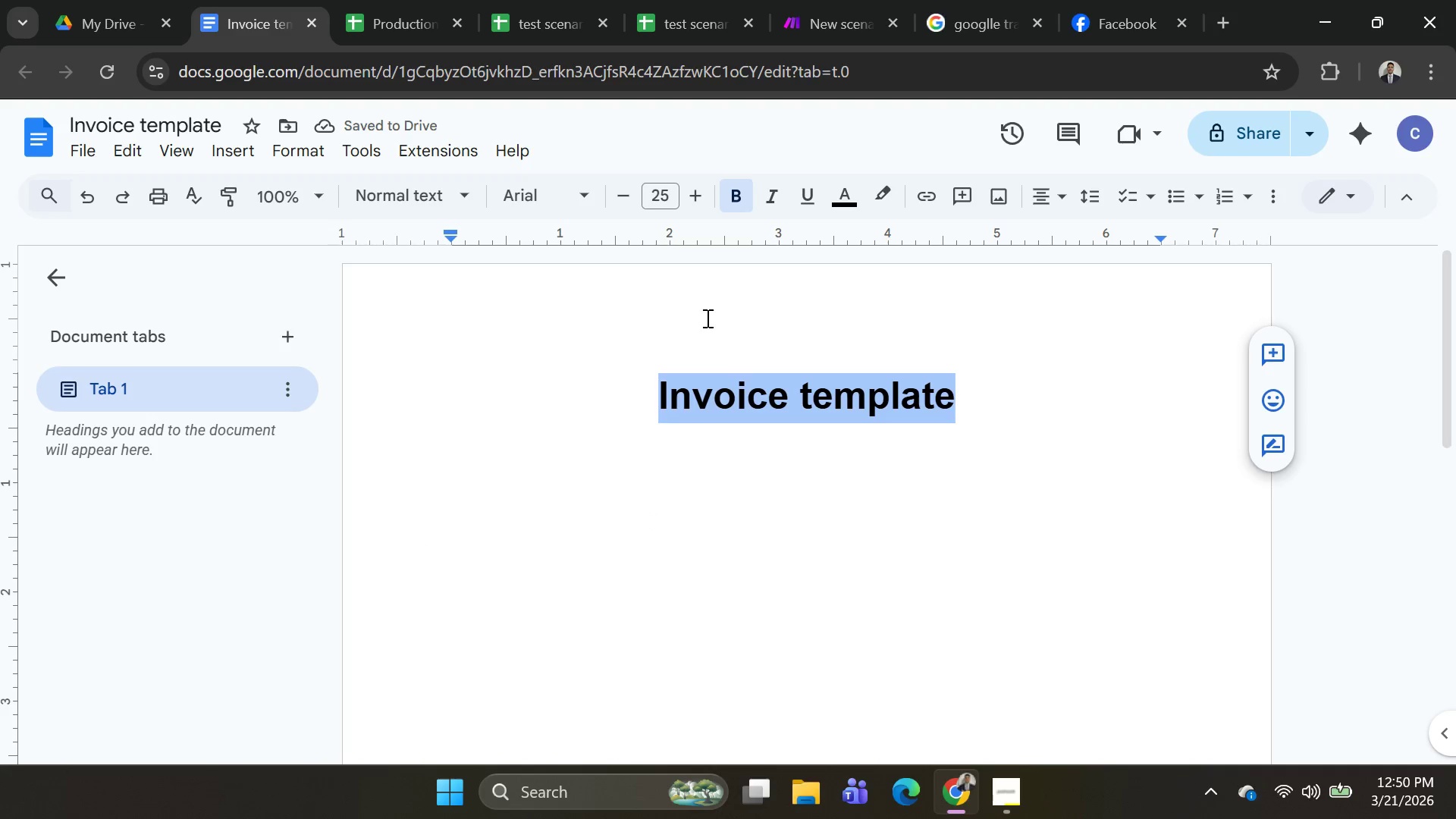 
left_click_drag(start_coordinate=[706, 318], to_coordinate=[714, 318])
 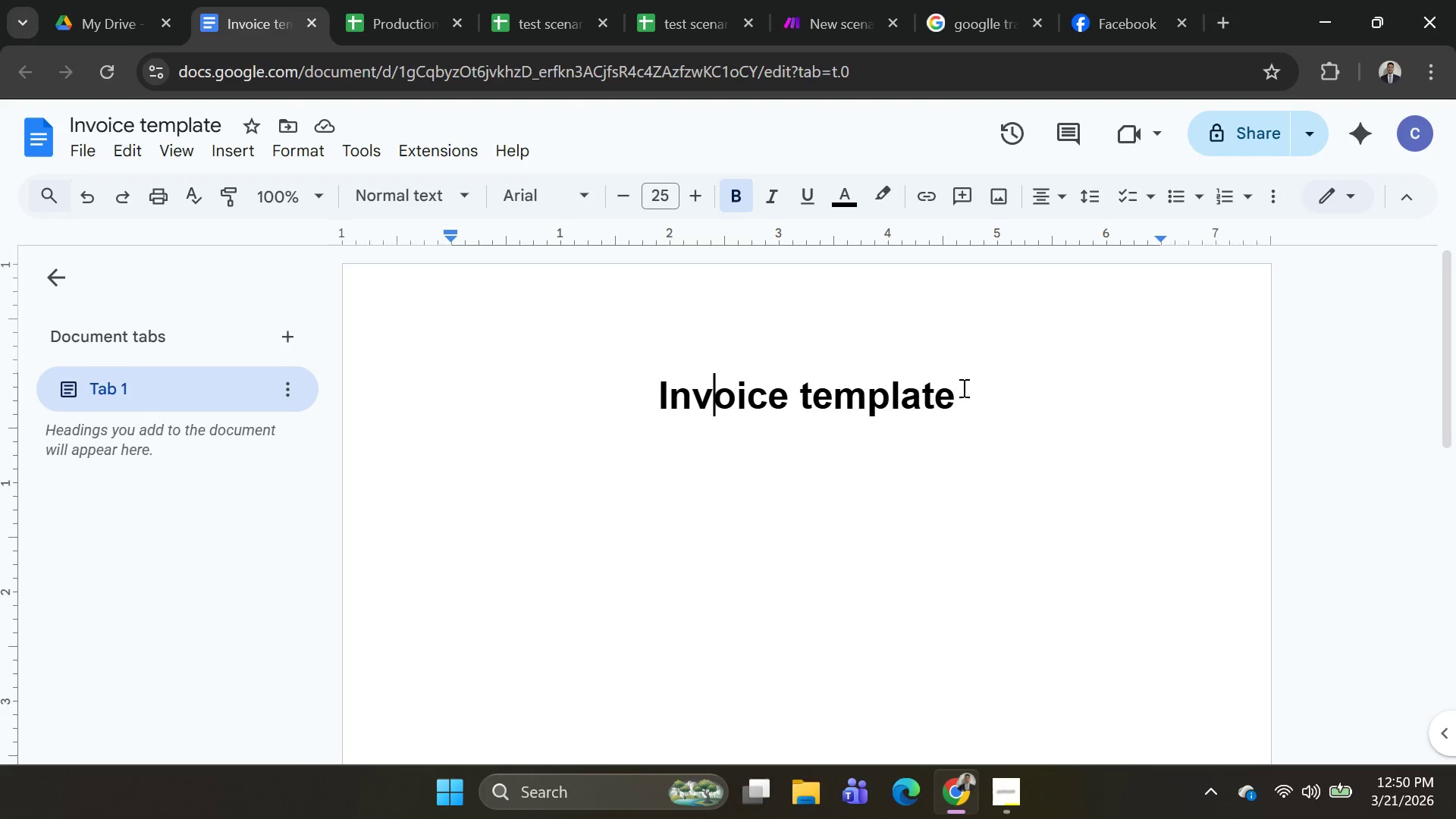 
left_click([975, 394])
 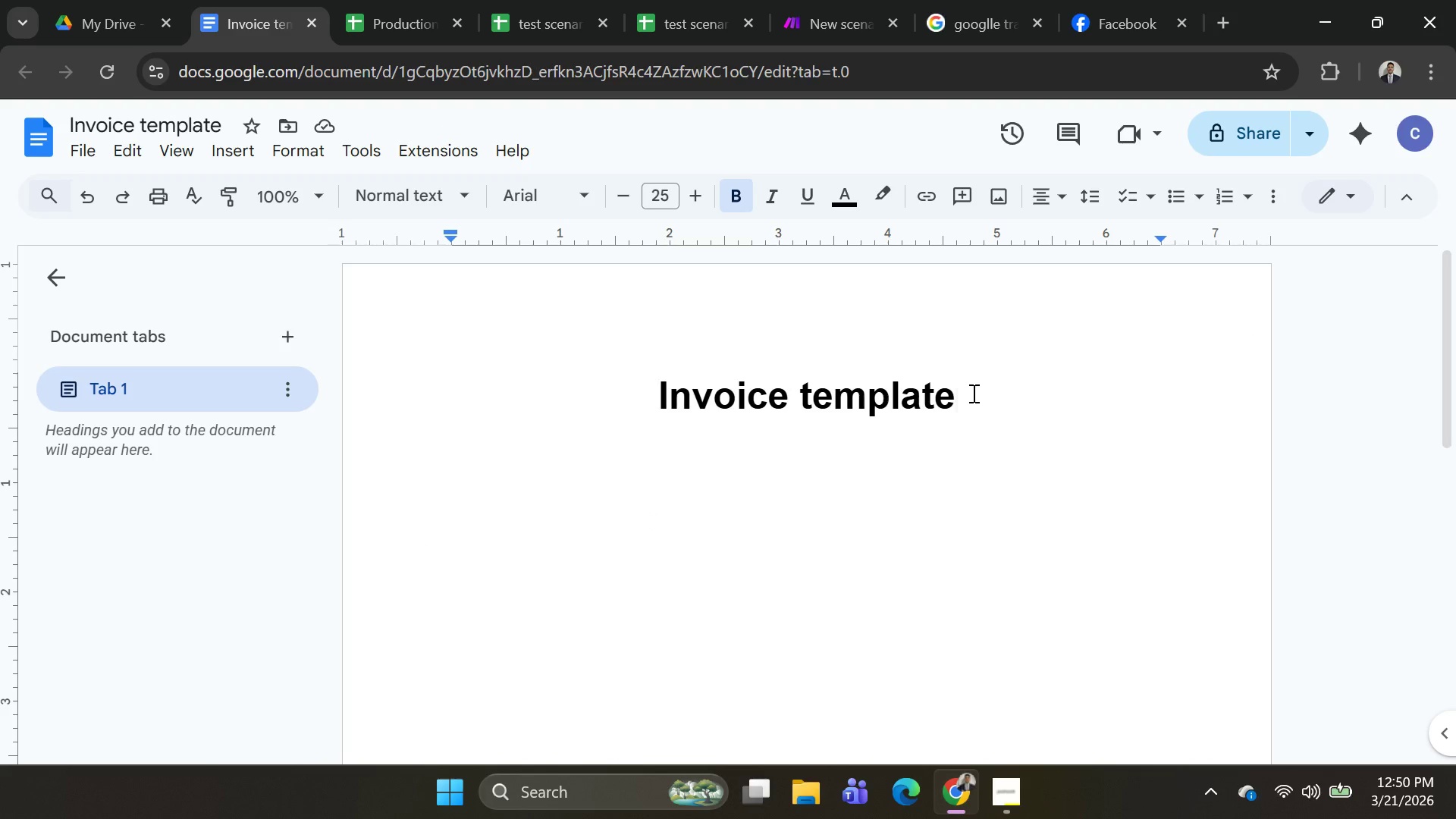 
key(Enter)
 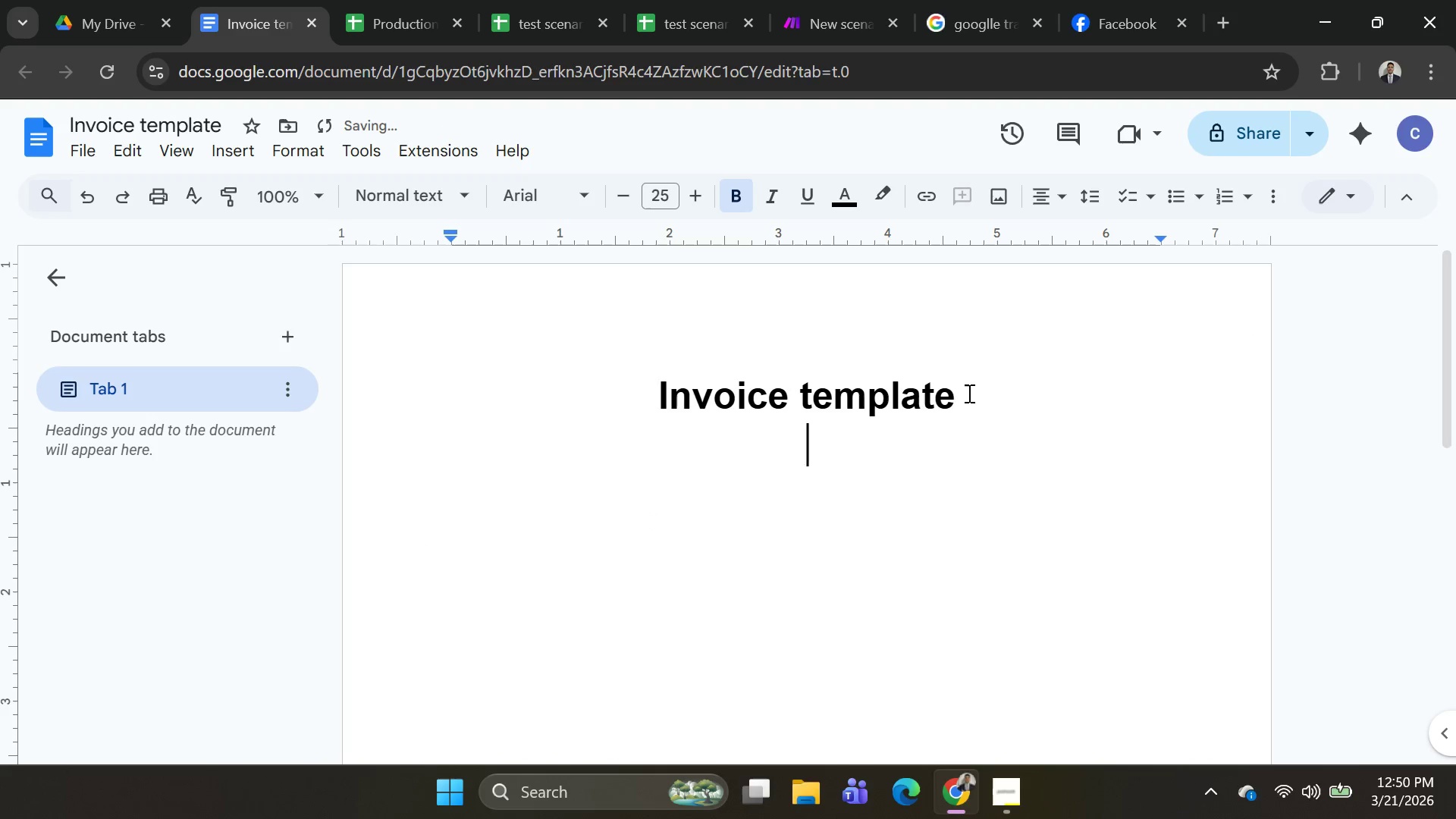 
key(Enter)
 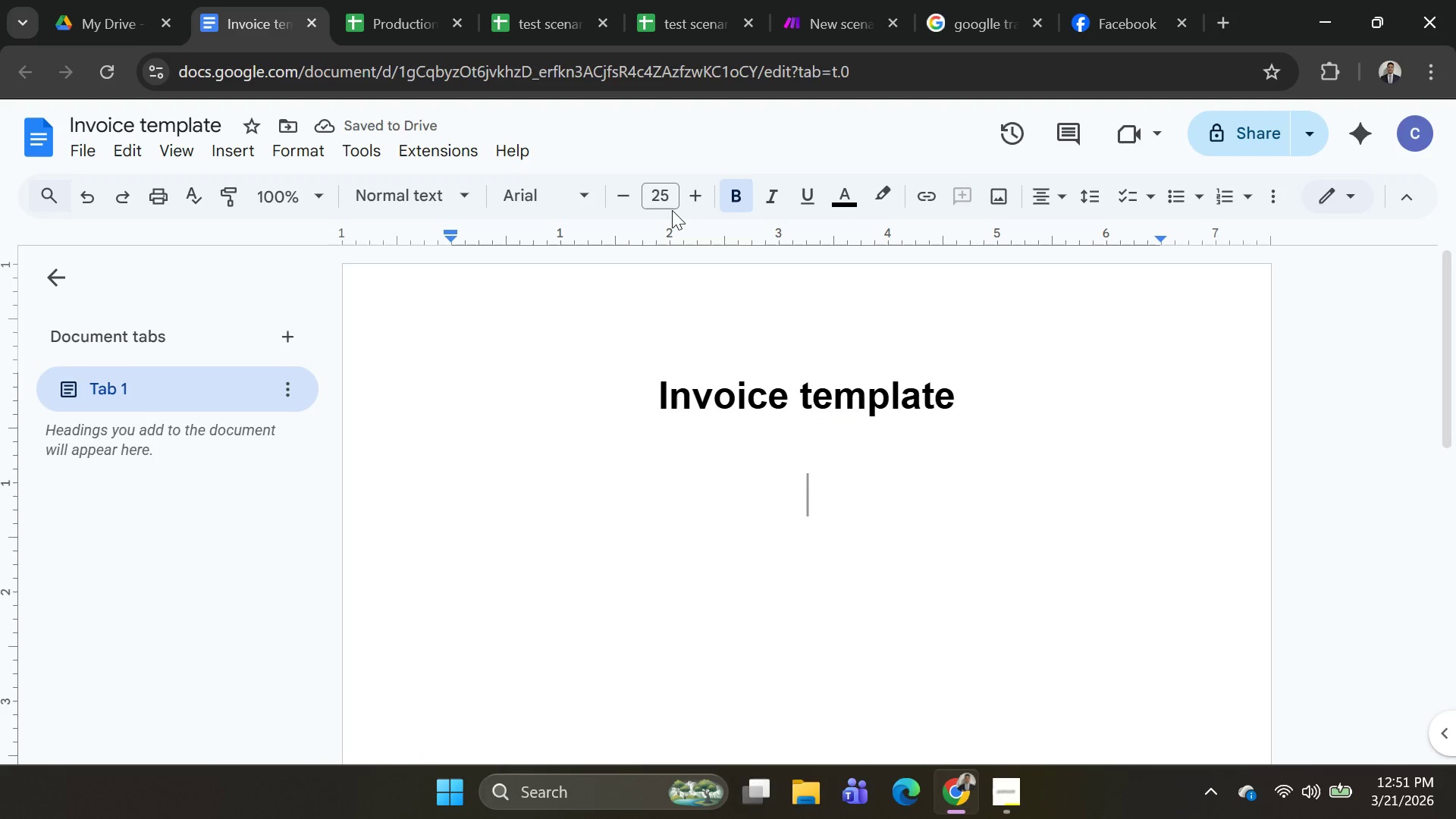 
left_click([667, 199])
 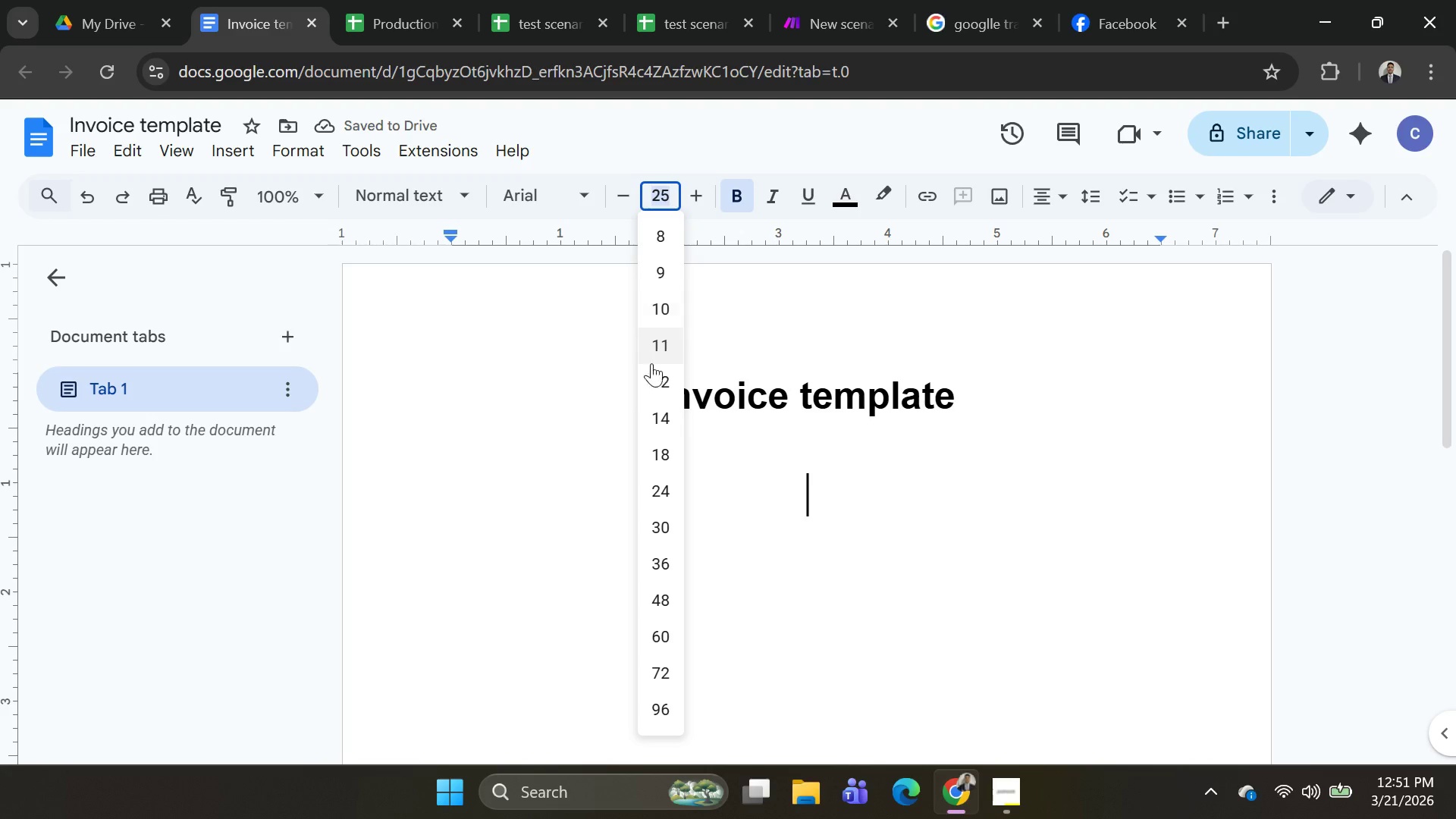 
left_click([651, 380])
 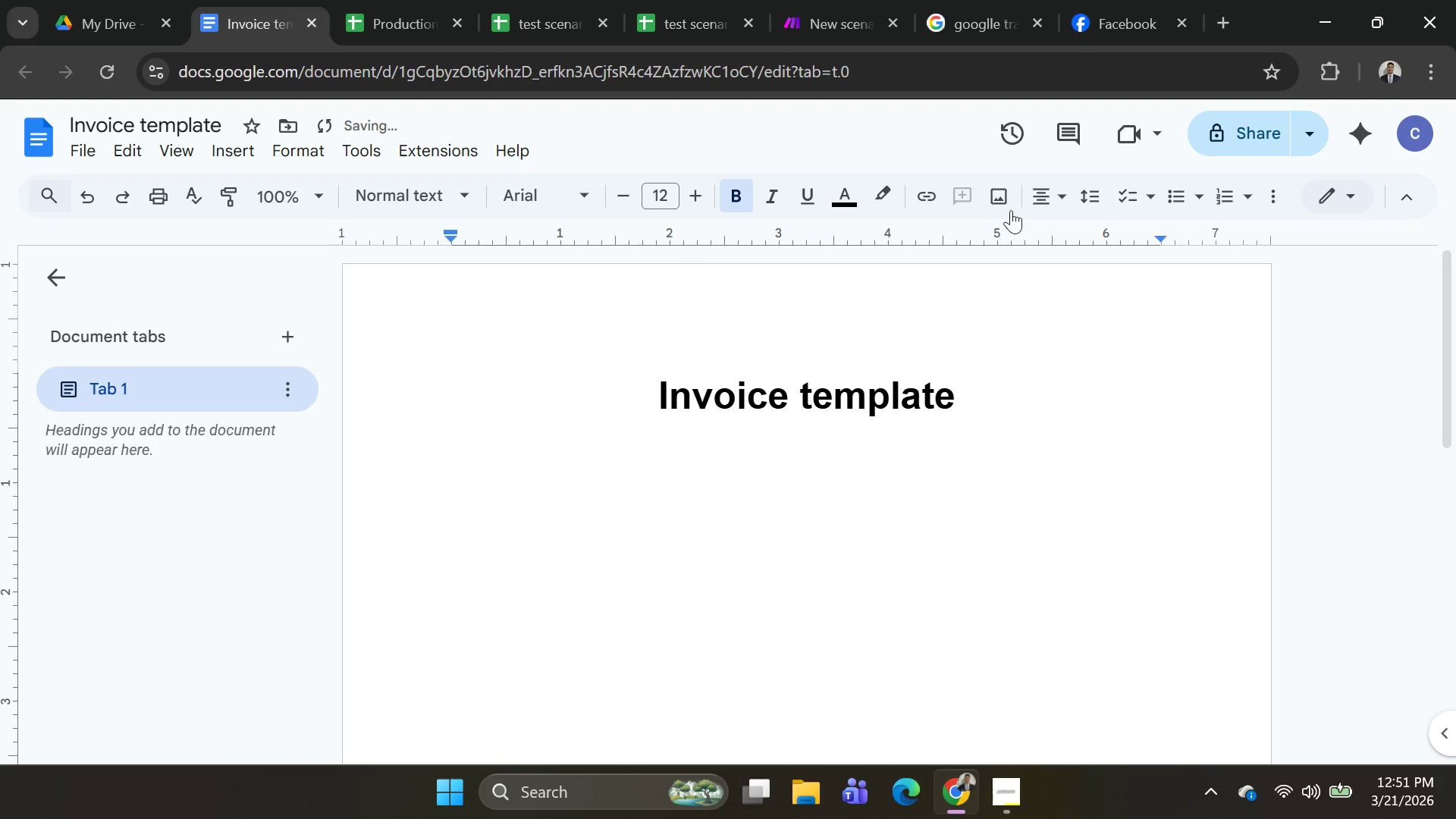 
left_click([1062, 196])
 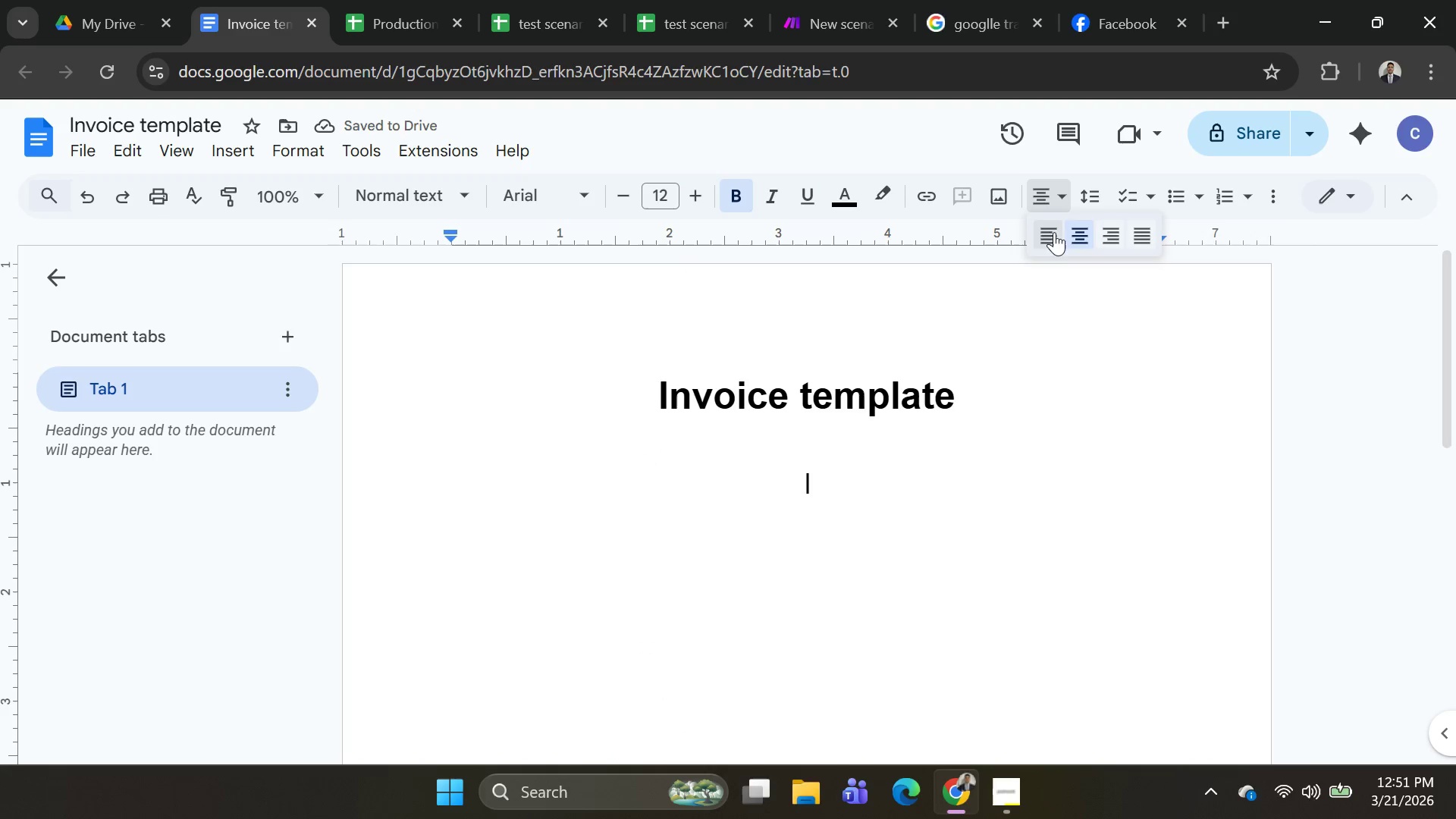 
left_click([1044, 235])
 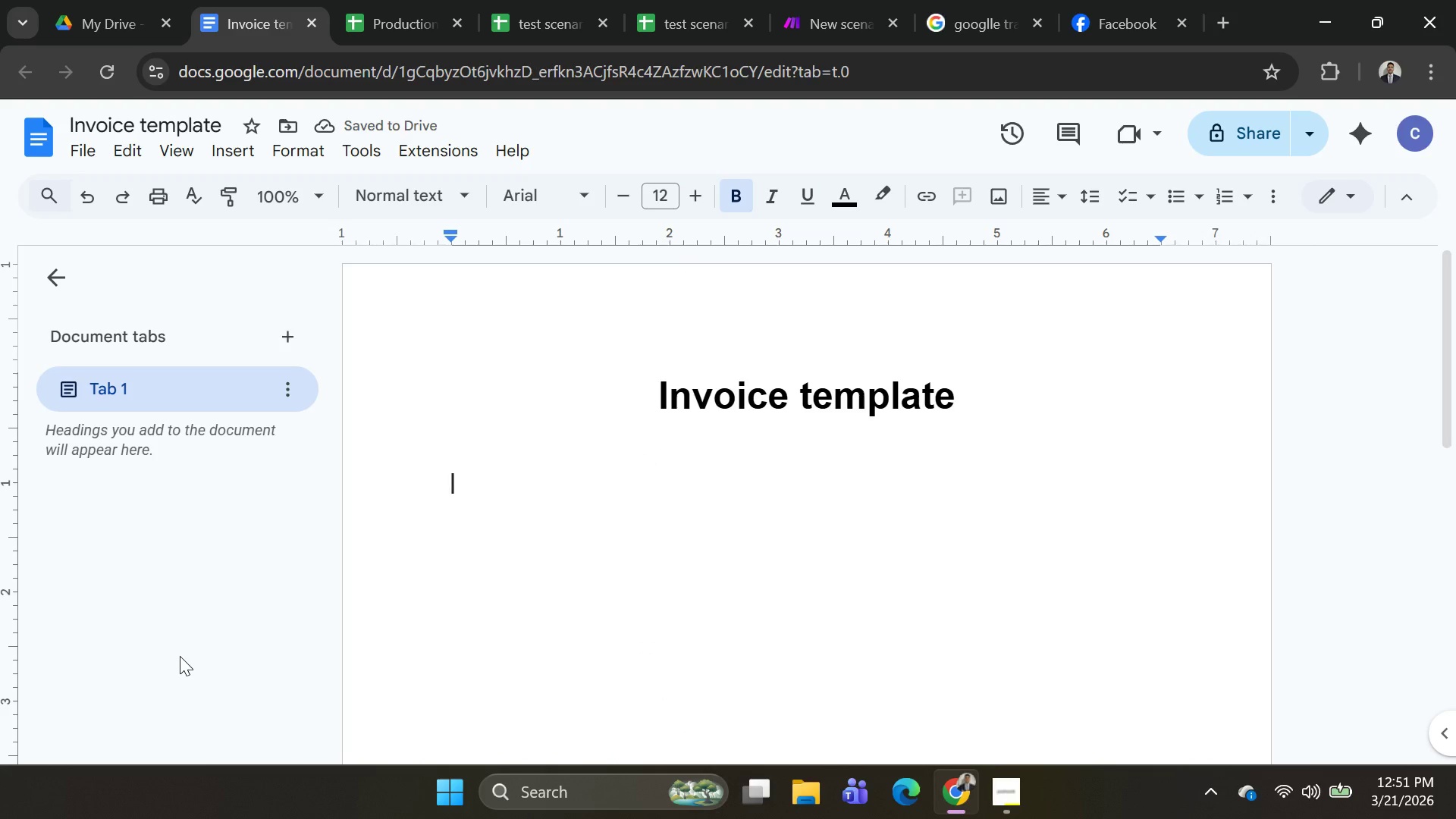 
key(Shift+ShiftLeft)
 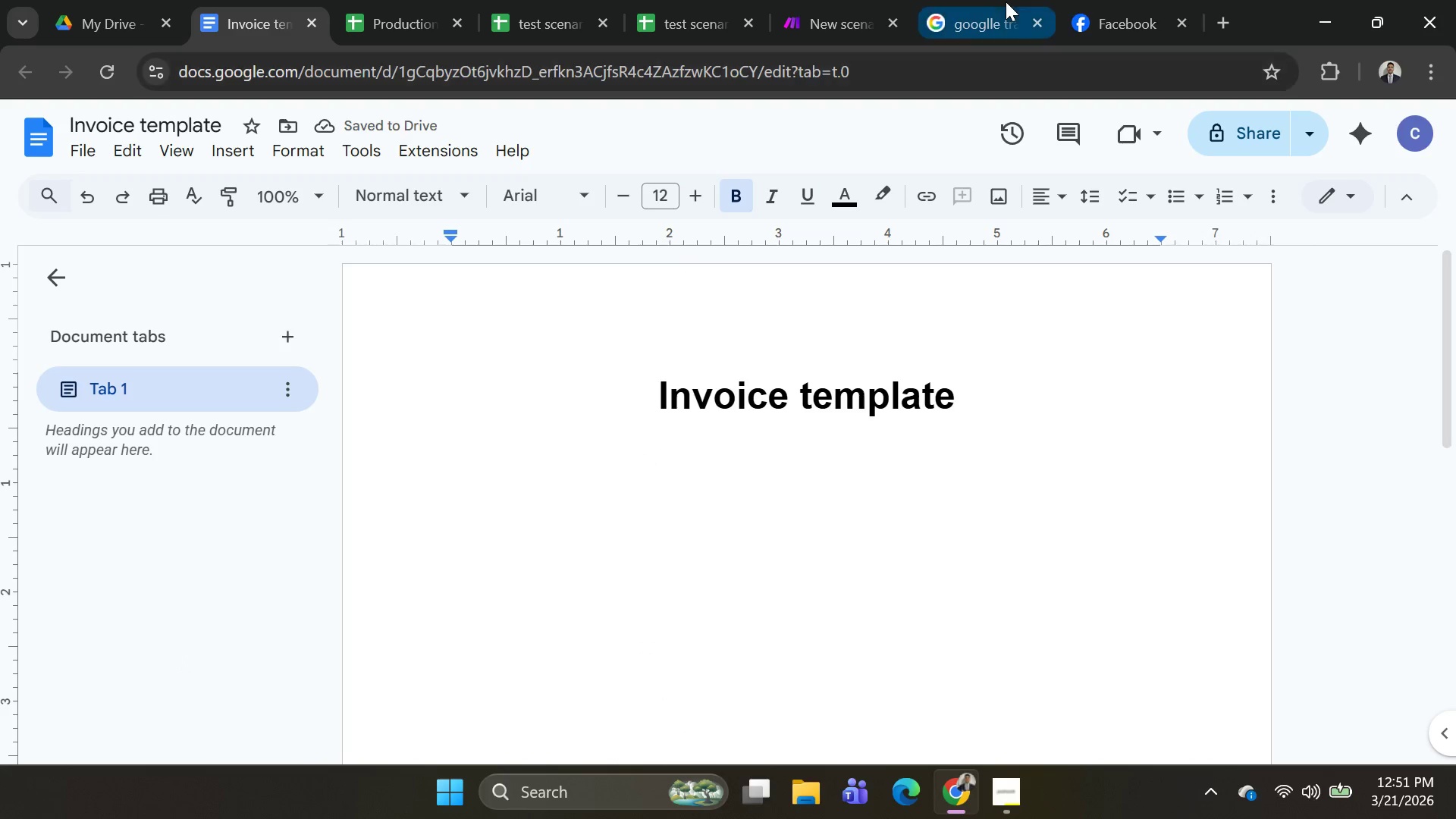 
key(Backspace)
 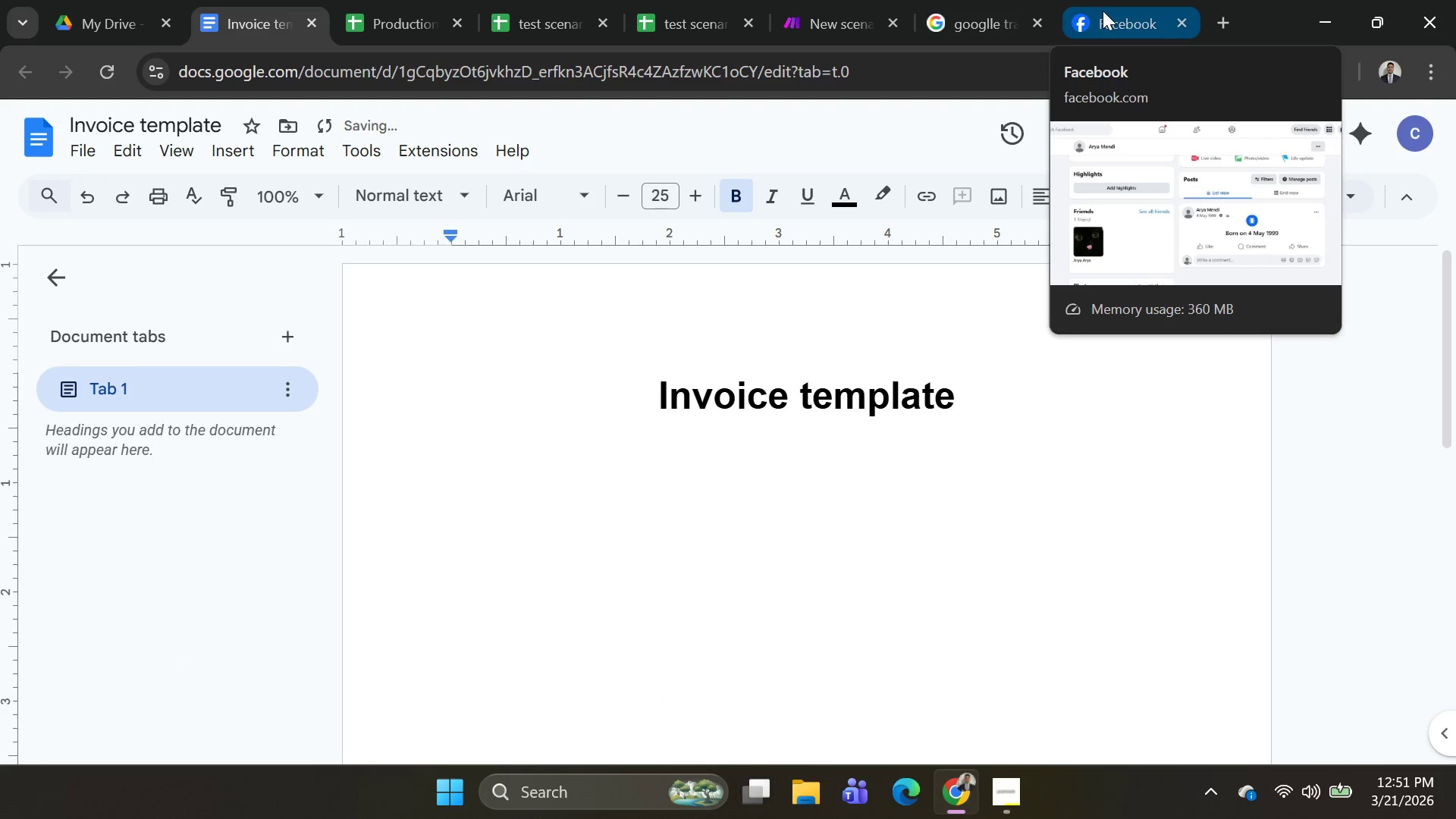 
key(Control+Z)
 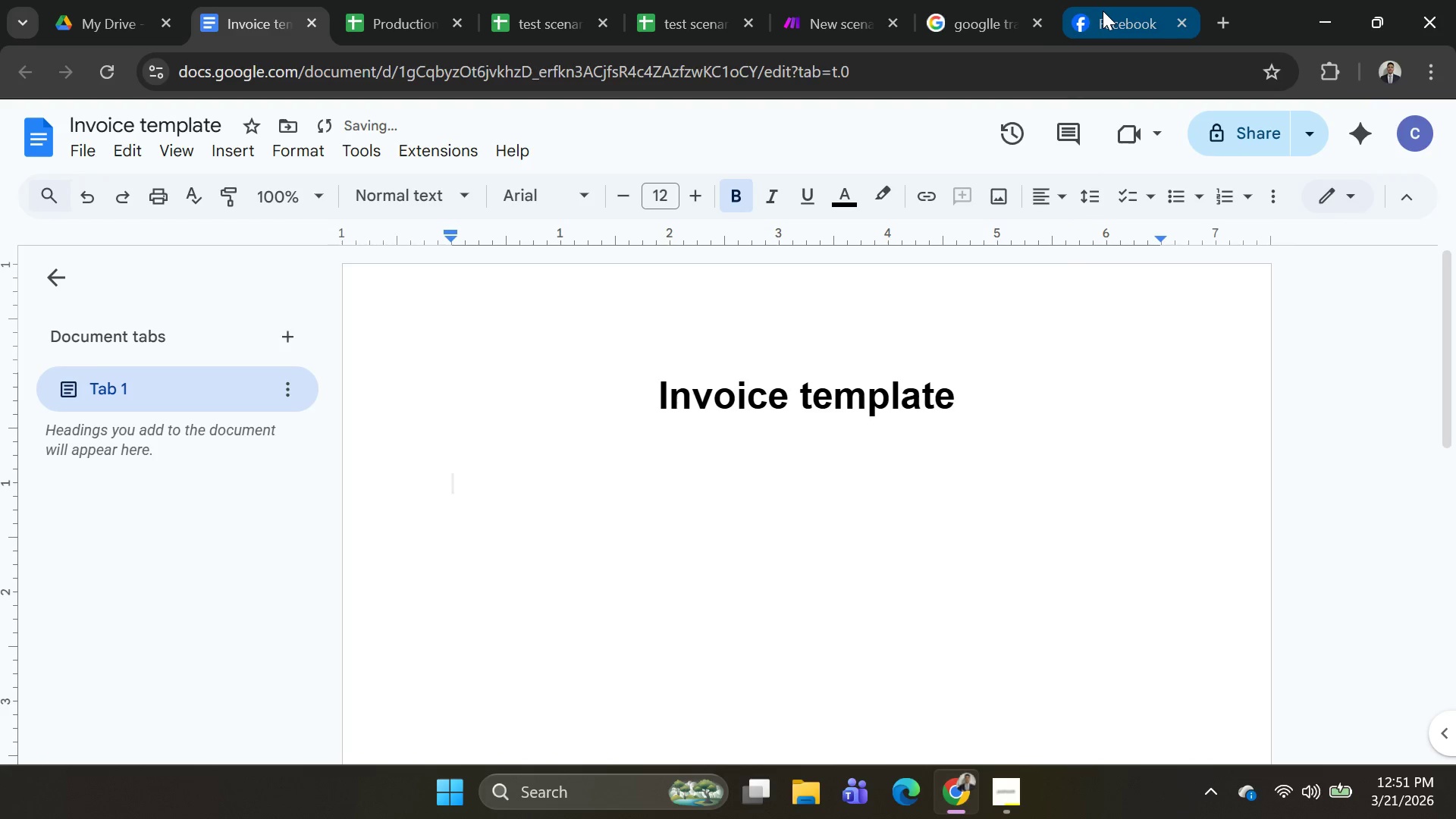 
type(Invoice for: )
 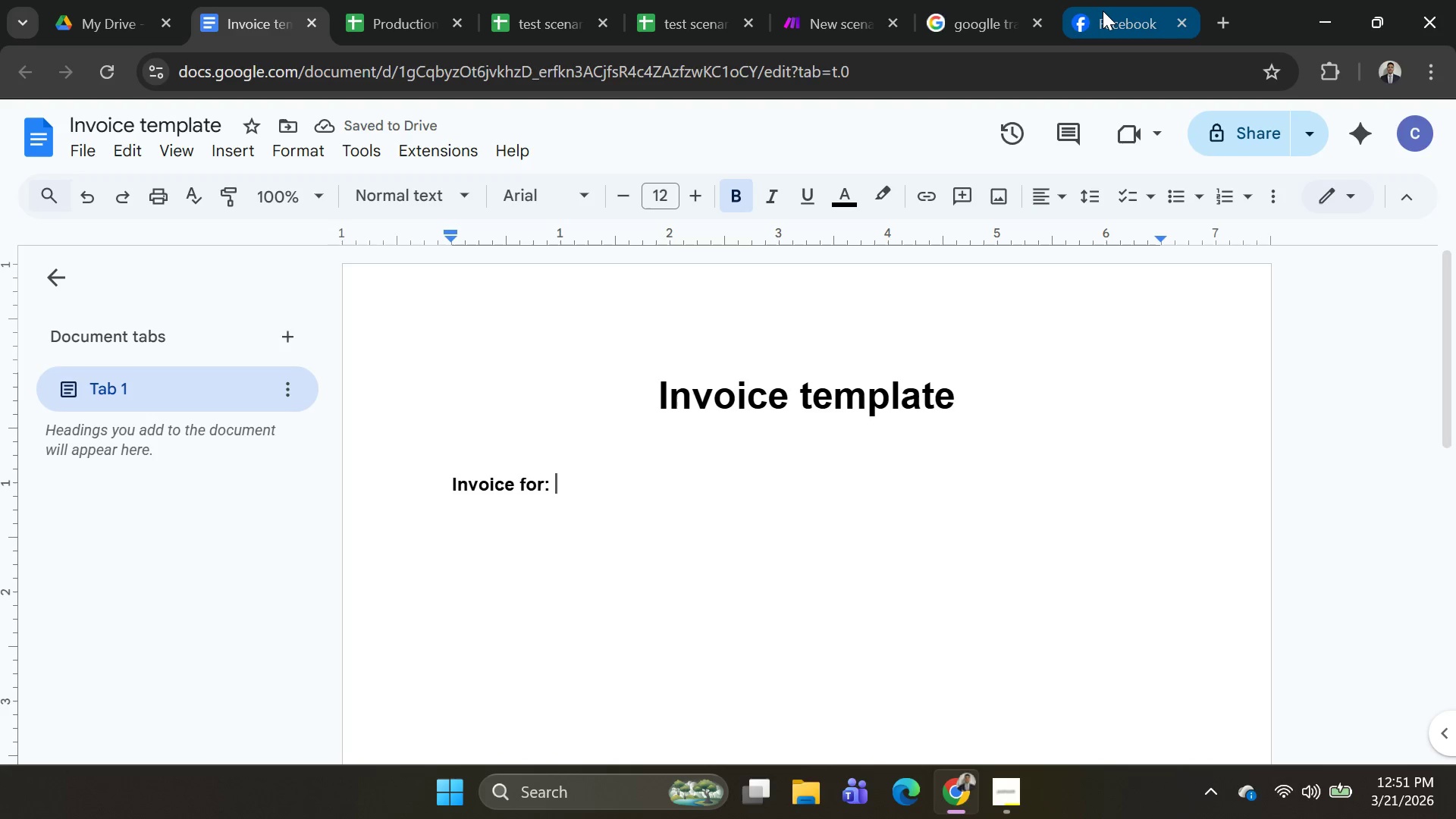 
wait(6.39)
 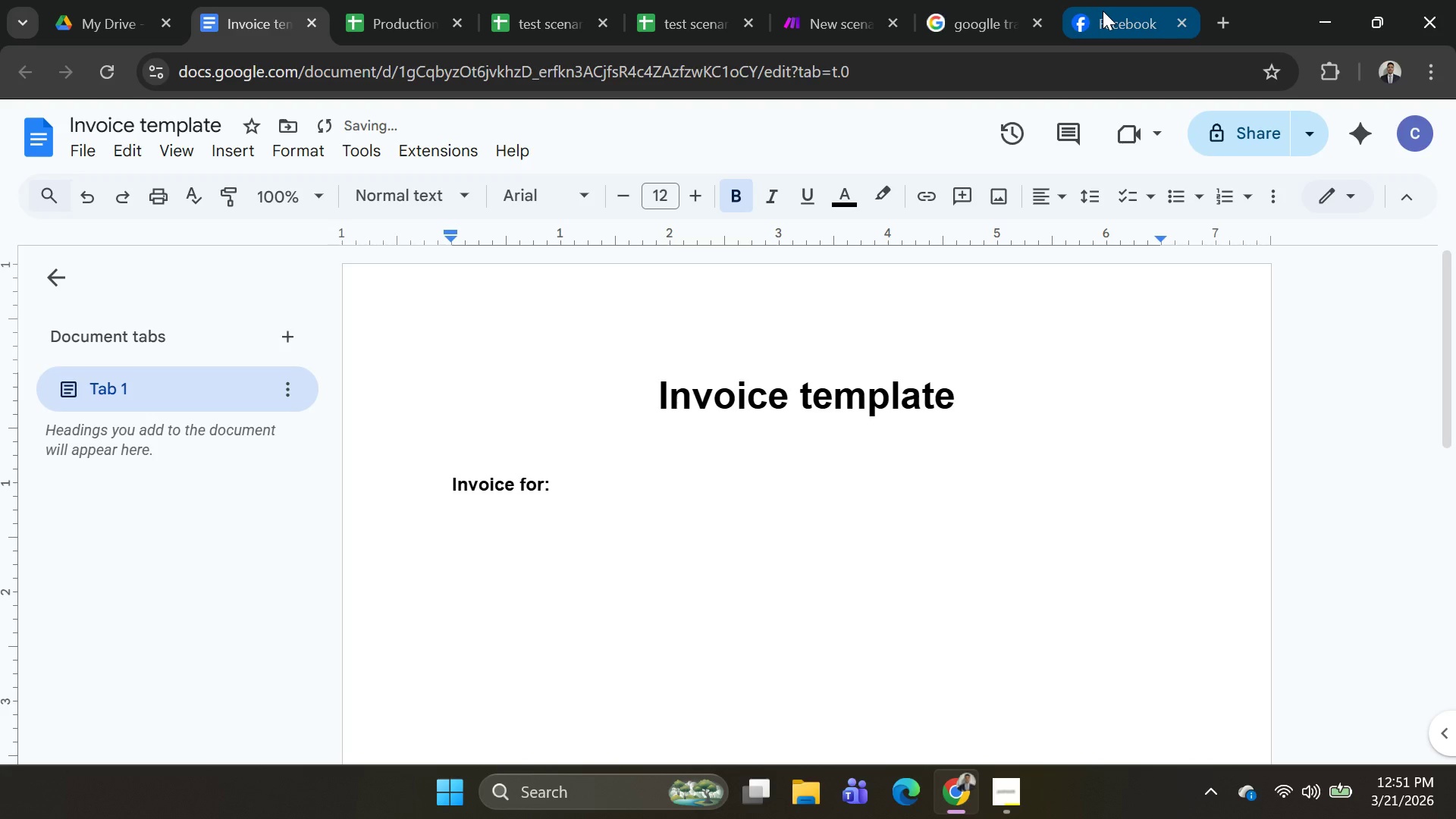 
hold_key(key=ShiftRight, duration=0.36)
 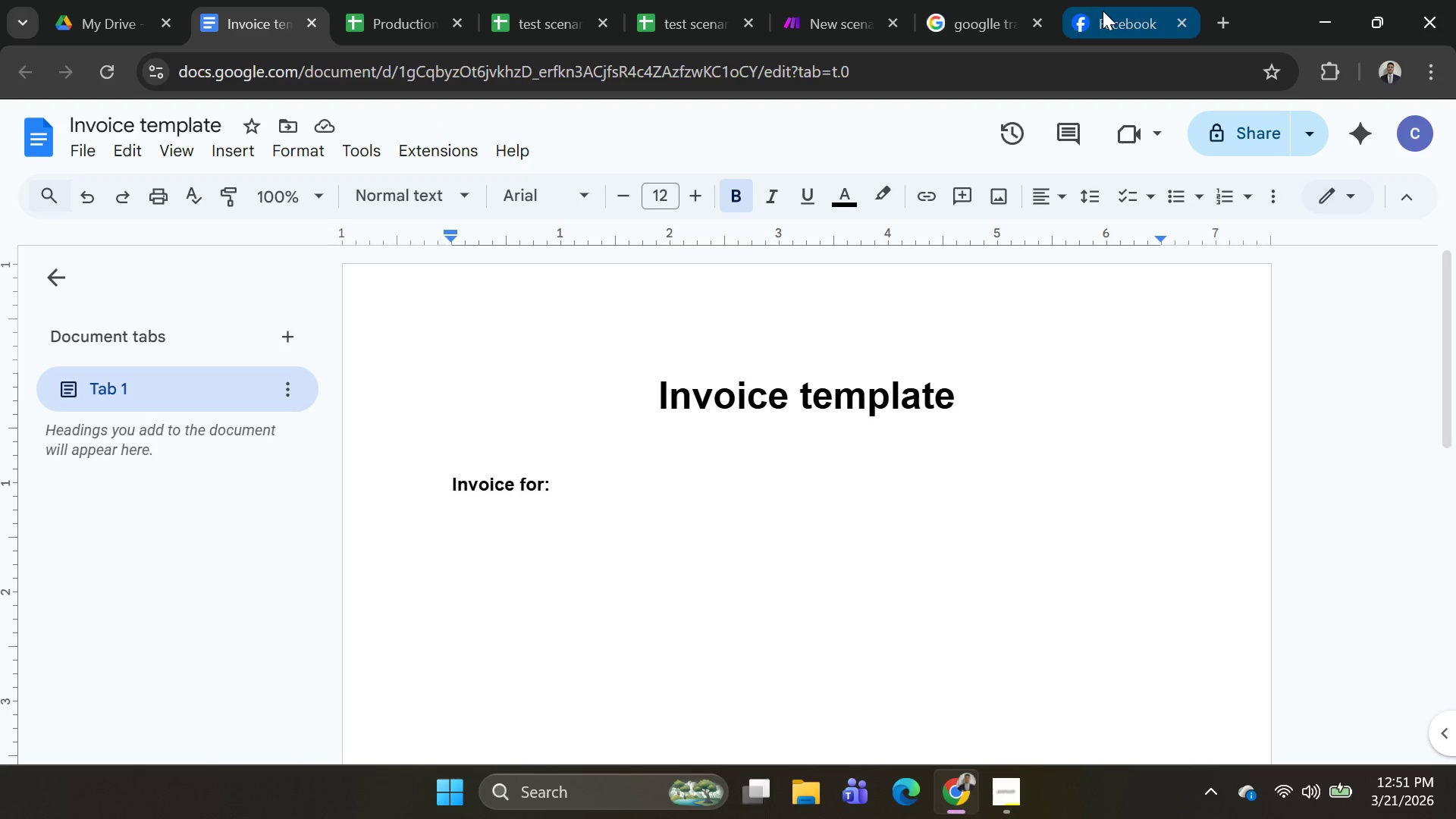 
key(Shift+Enter)
 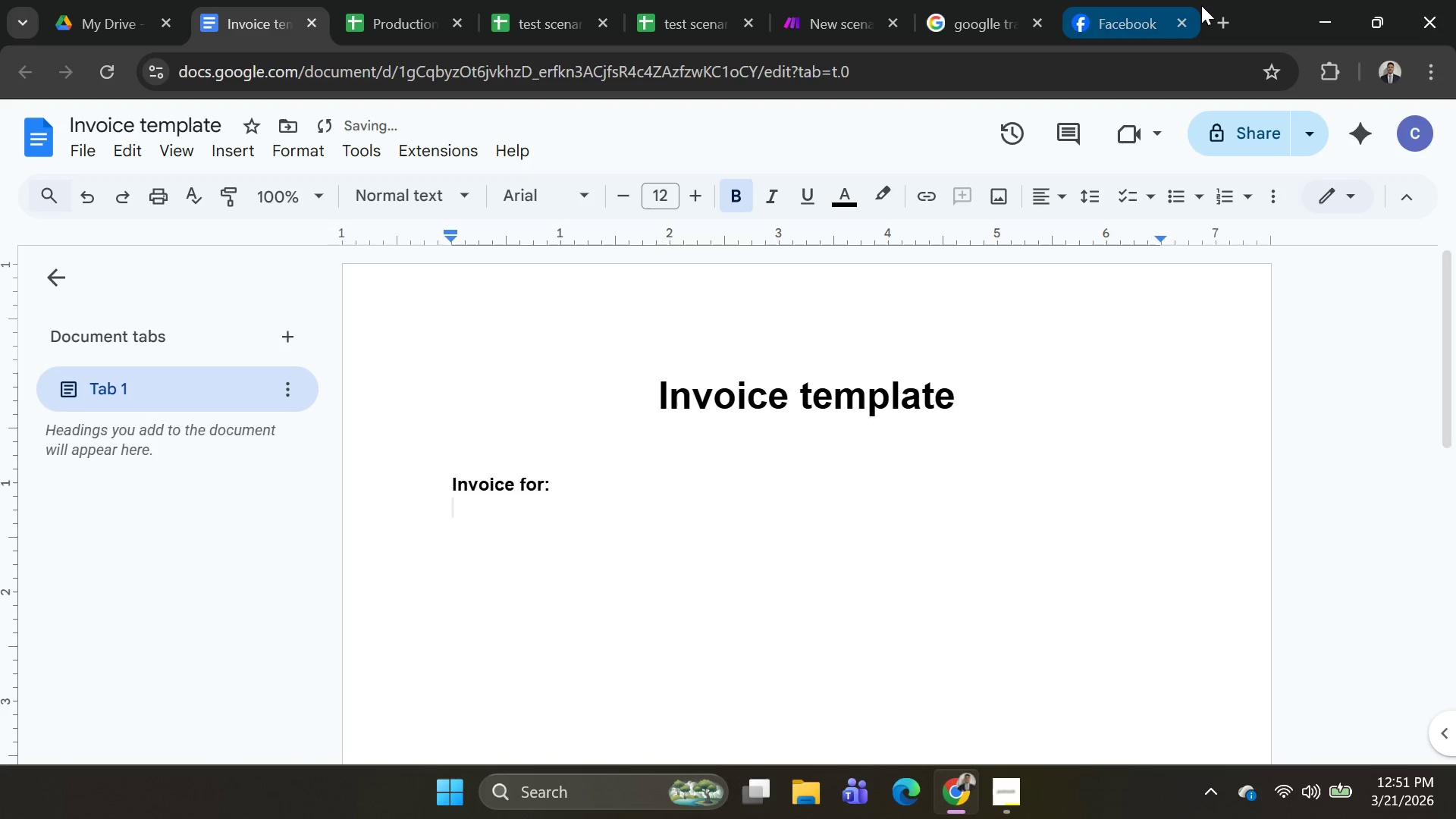 
type(Date:)
 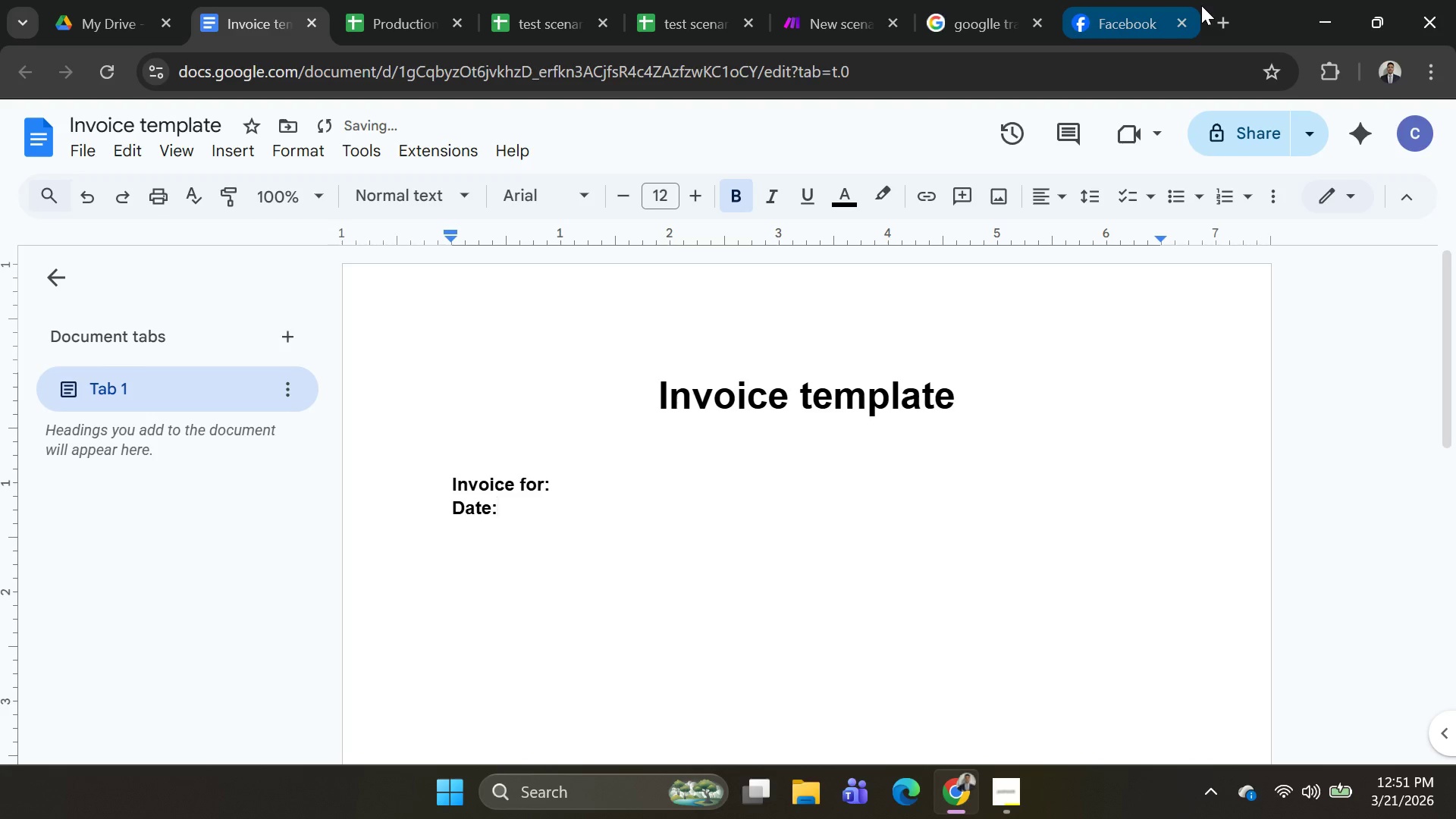 
key(Shift+Enter)
 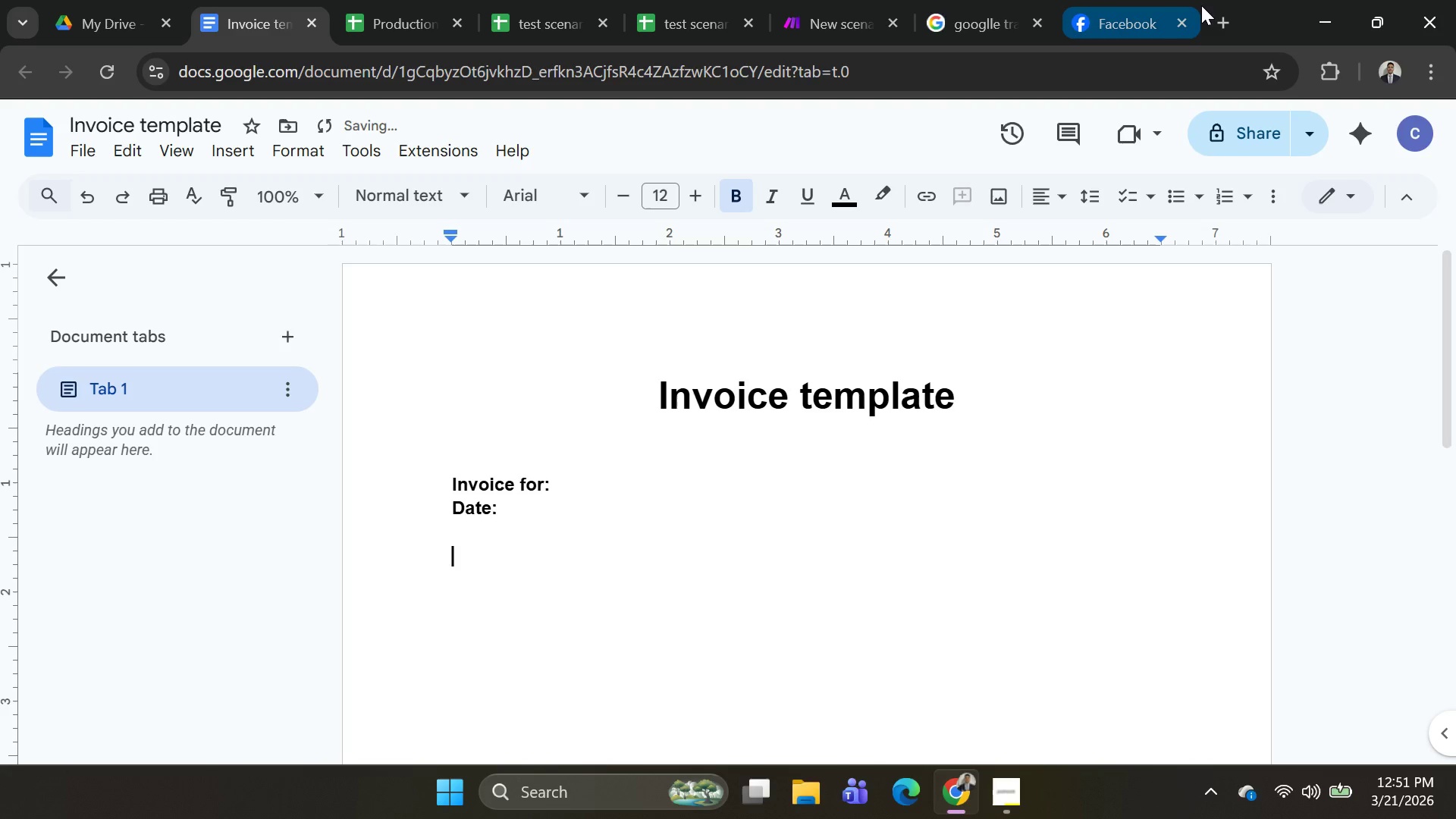 
key(Shift+Enter)
 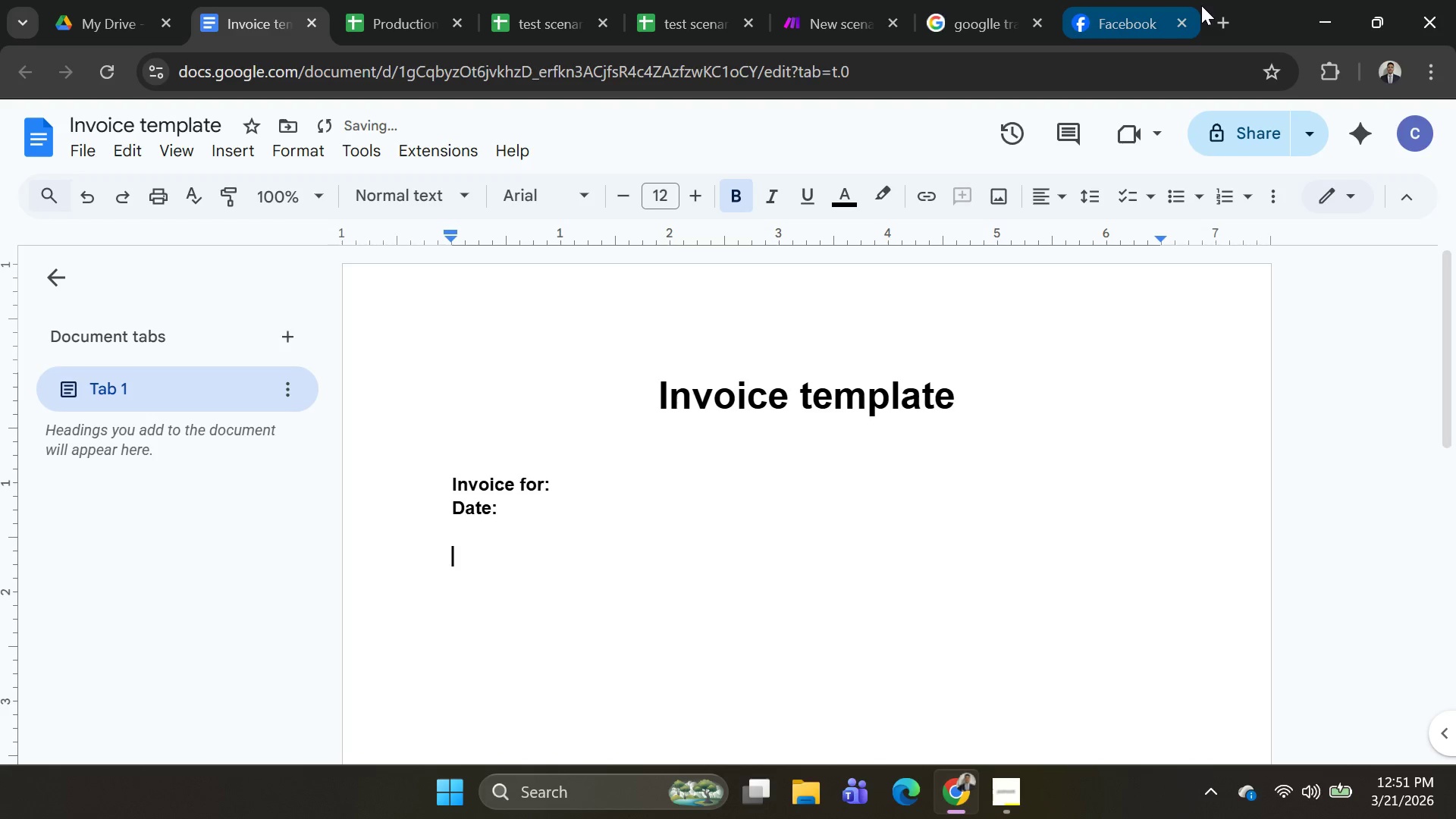 
hold_key(key=ShiftLeft, duration=0.48)
 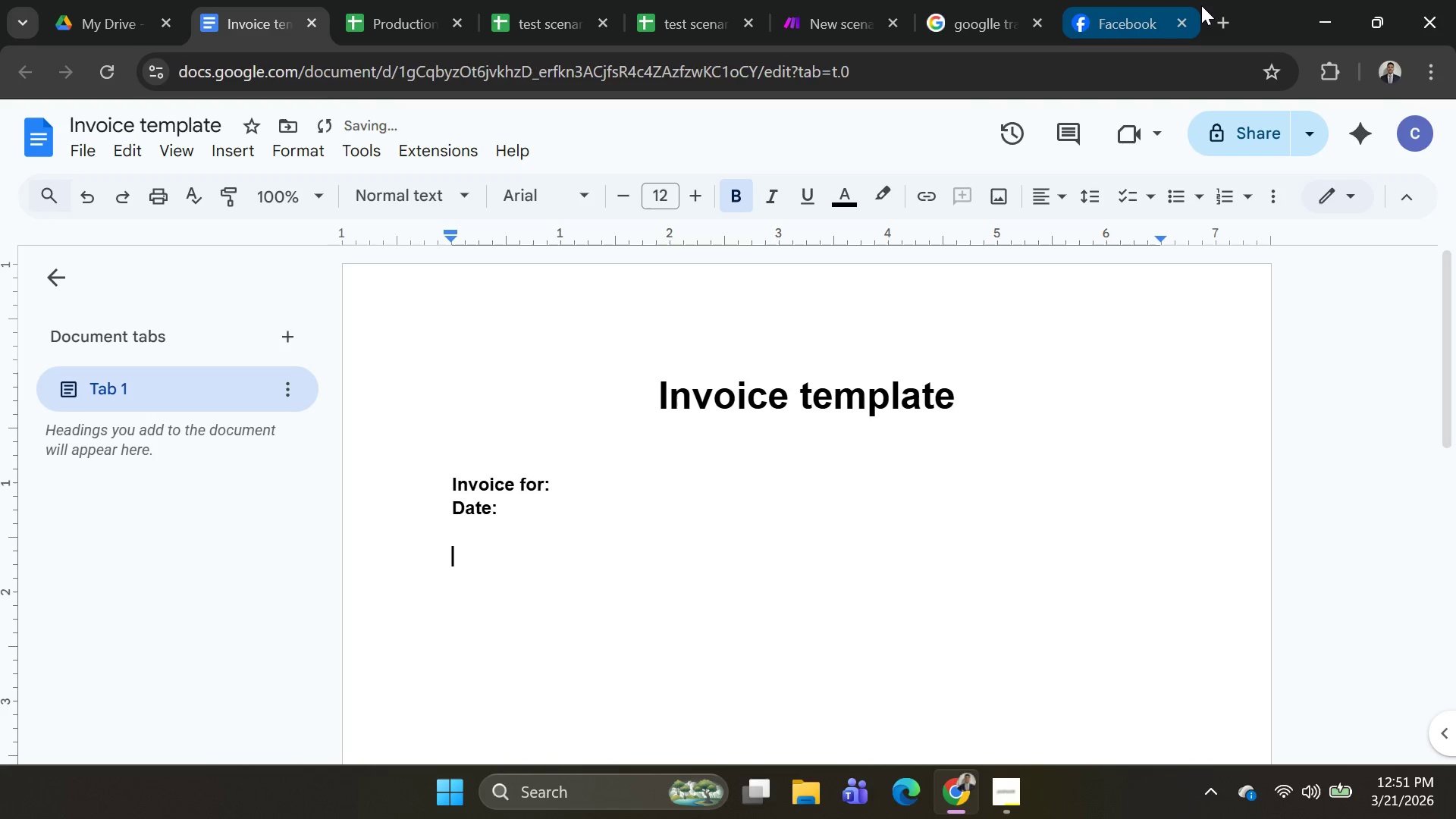 
type(Pe)
 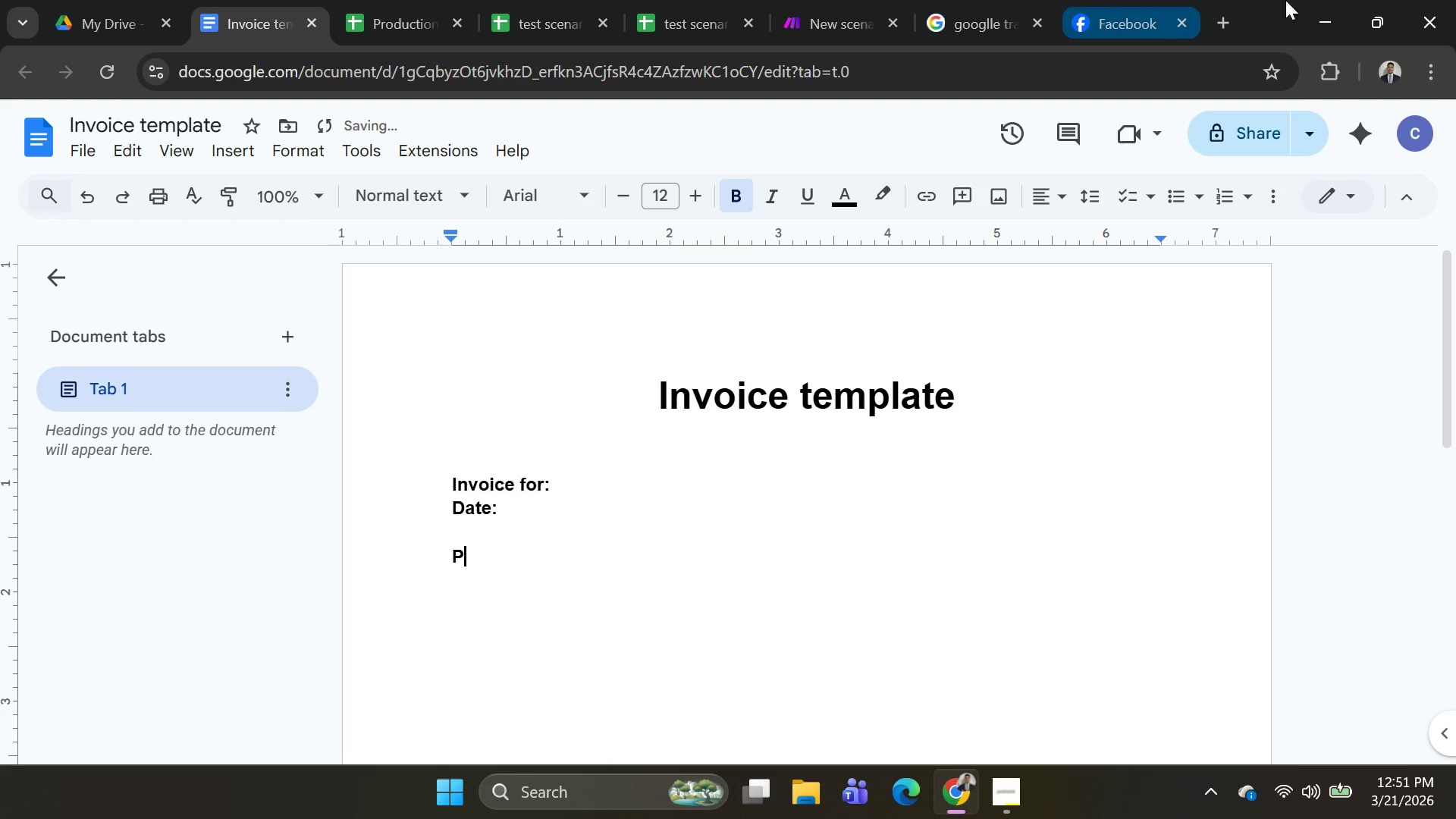 
key(Backspace)
type(roject Details:)
 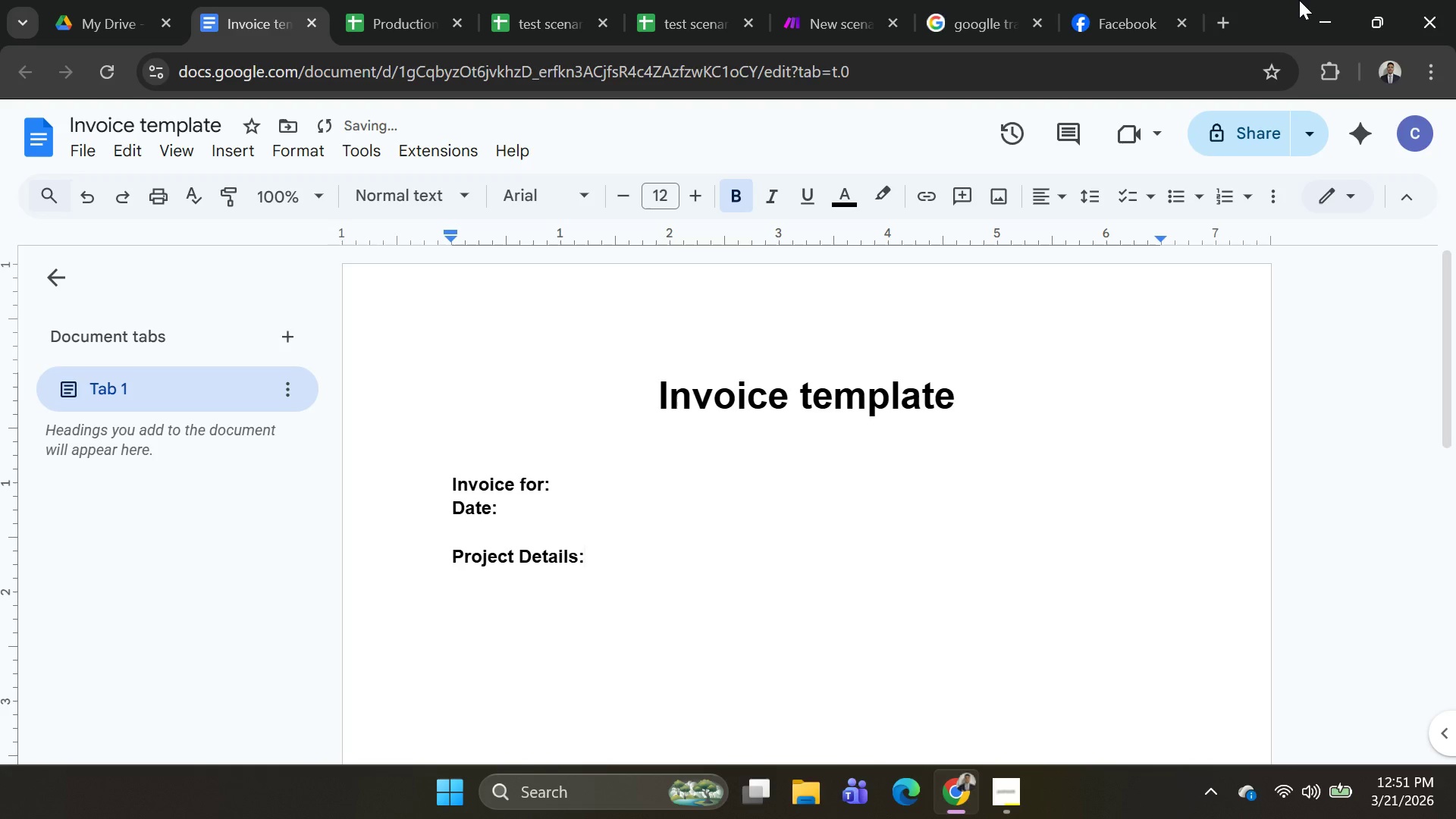 
 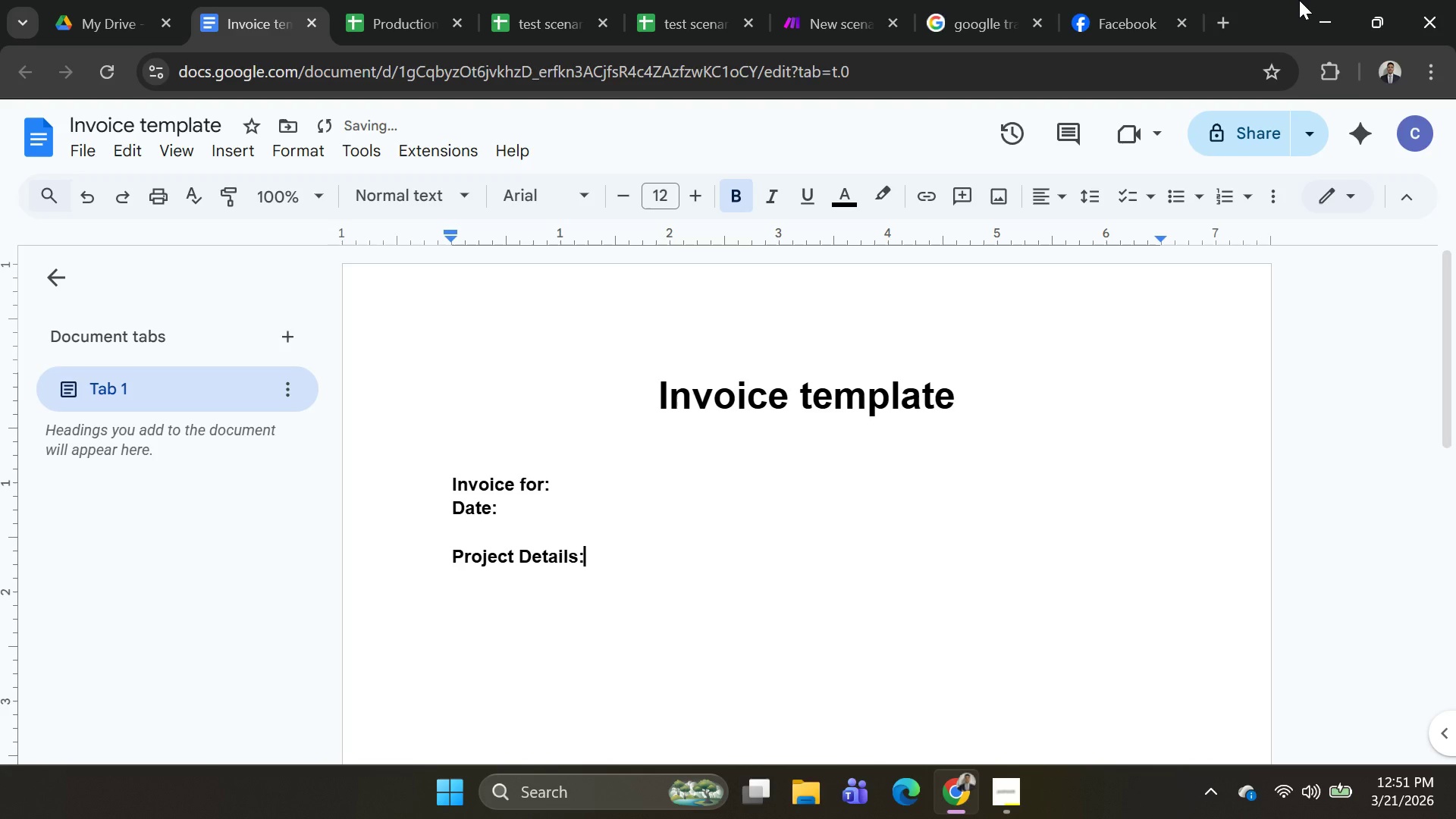 
hold_key(key=ShiftRight, duration=1.5)
 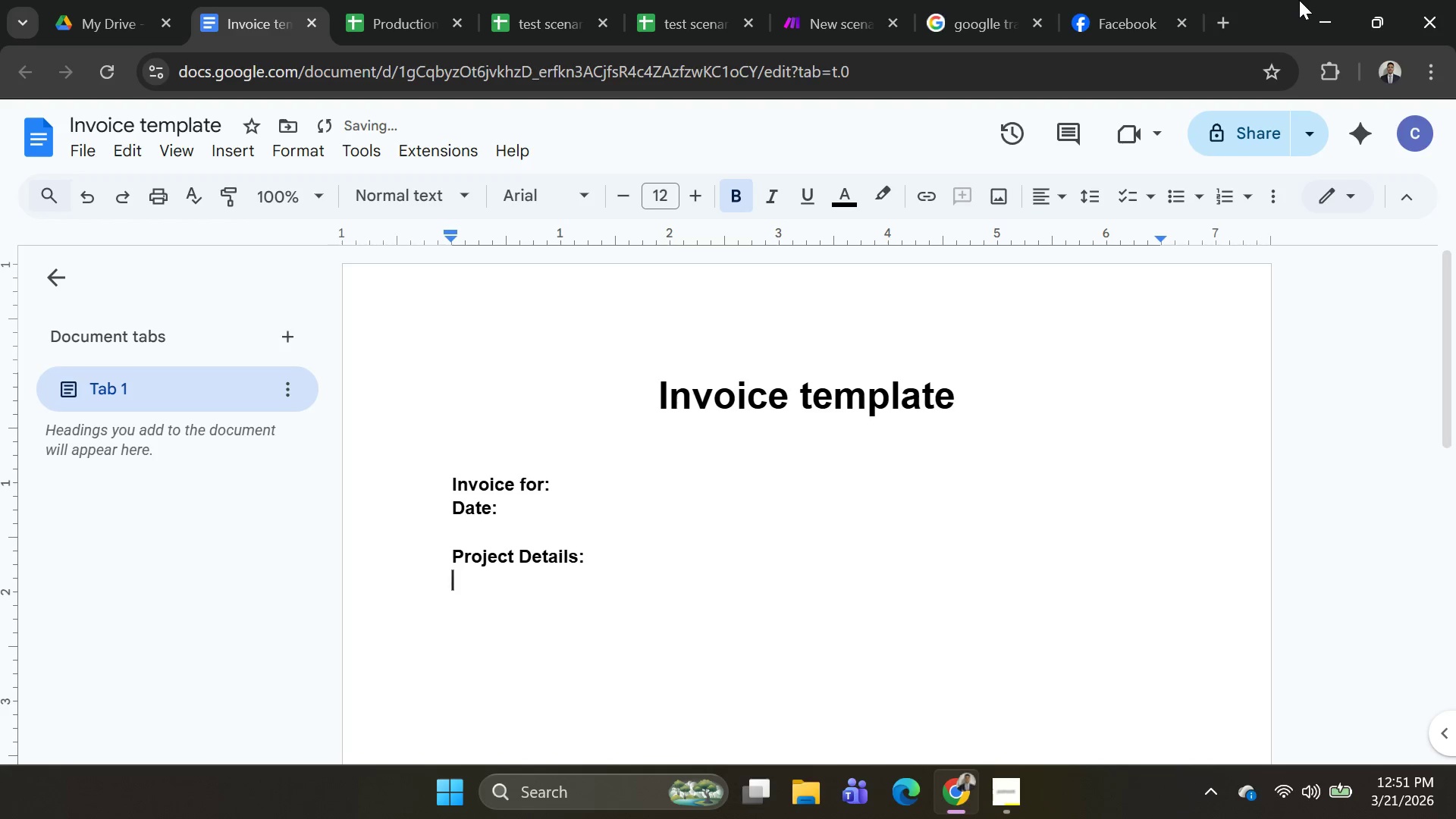 
key(Shift+Enter)
 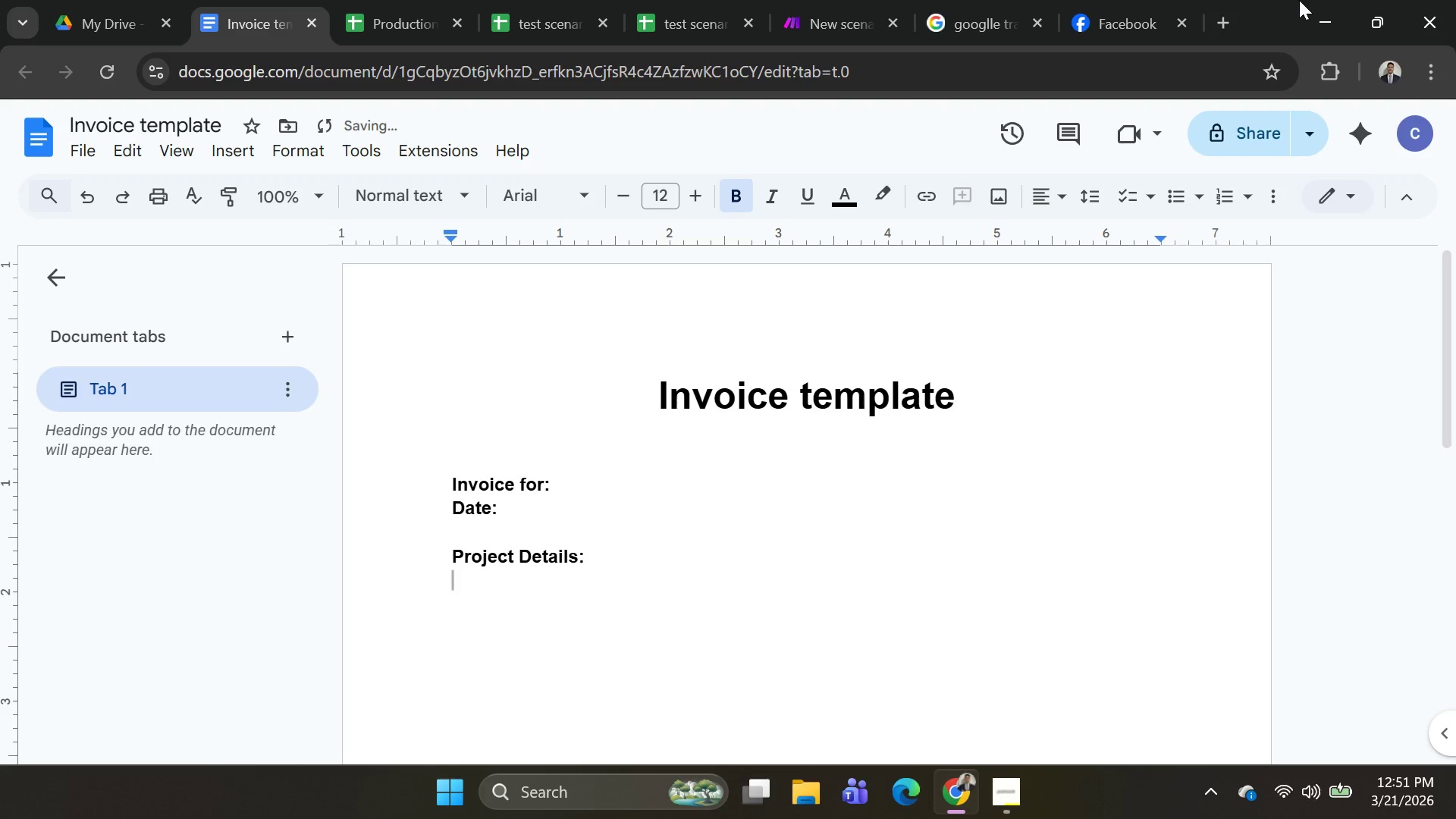 
key(Shift+Enter)
 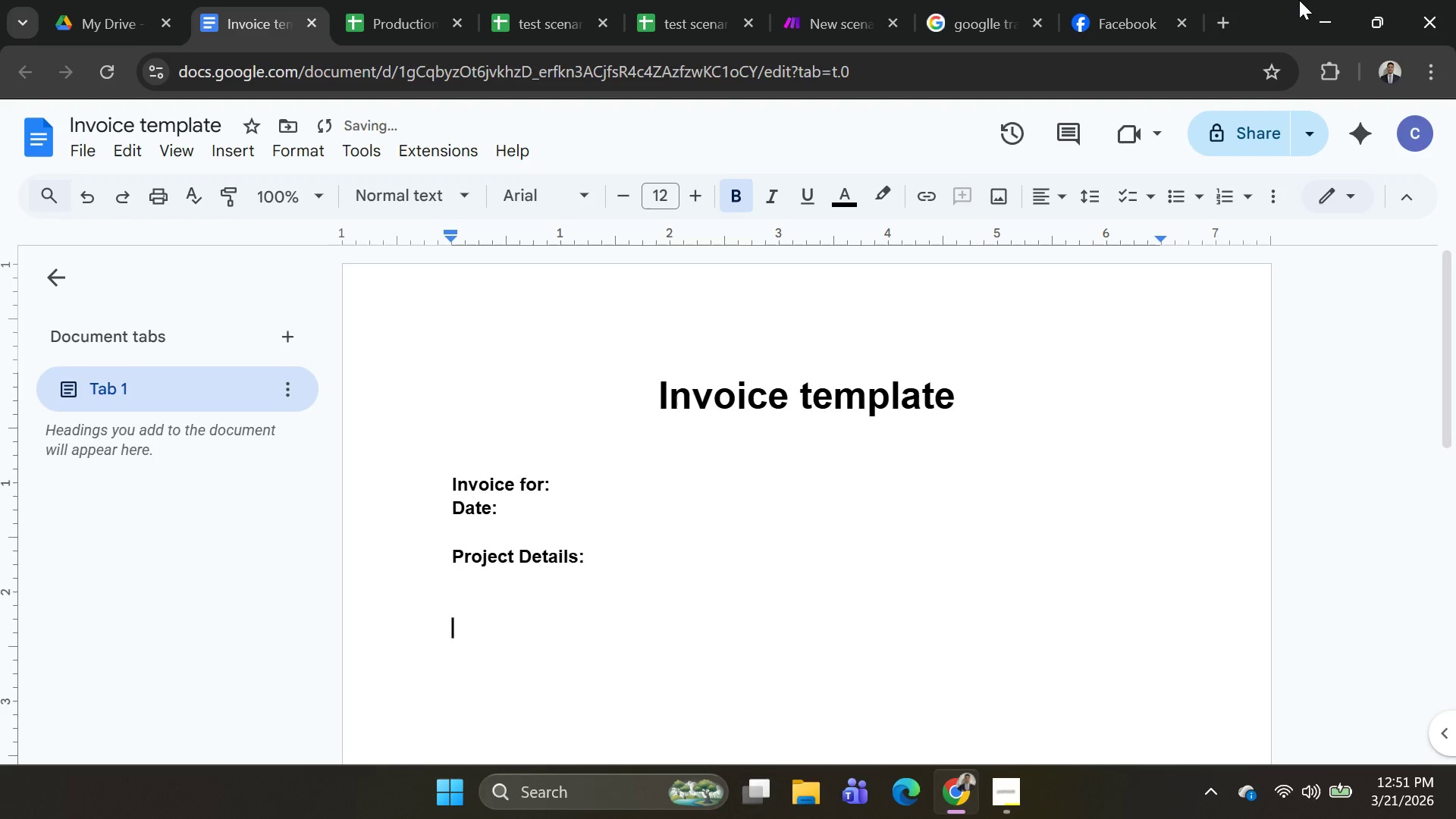 
key(Shift+Enter)
 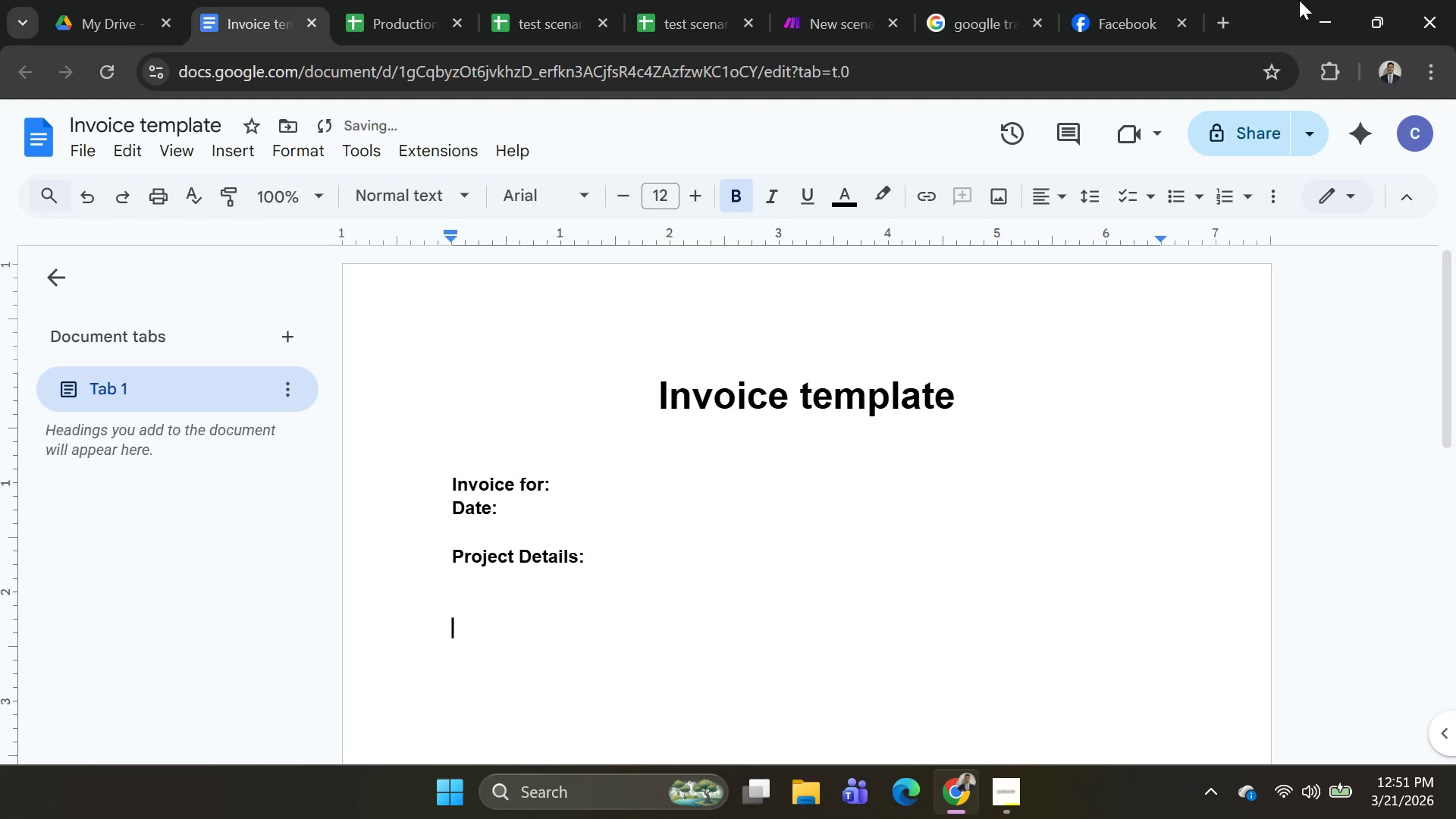 
type(Total Ammon)
key(Backspace)
key(Backspace)
key(Backspace)
type(ount:)
 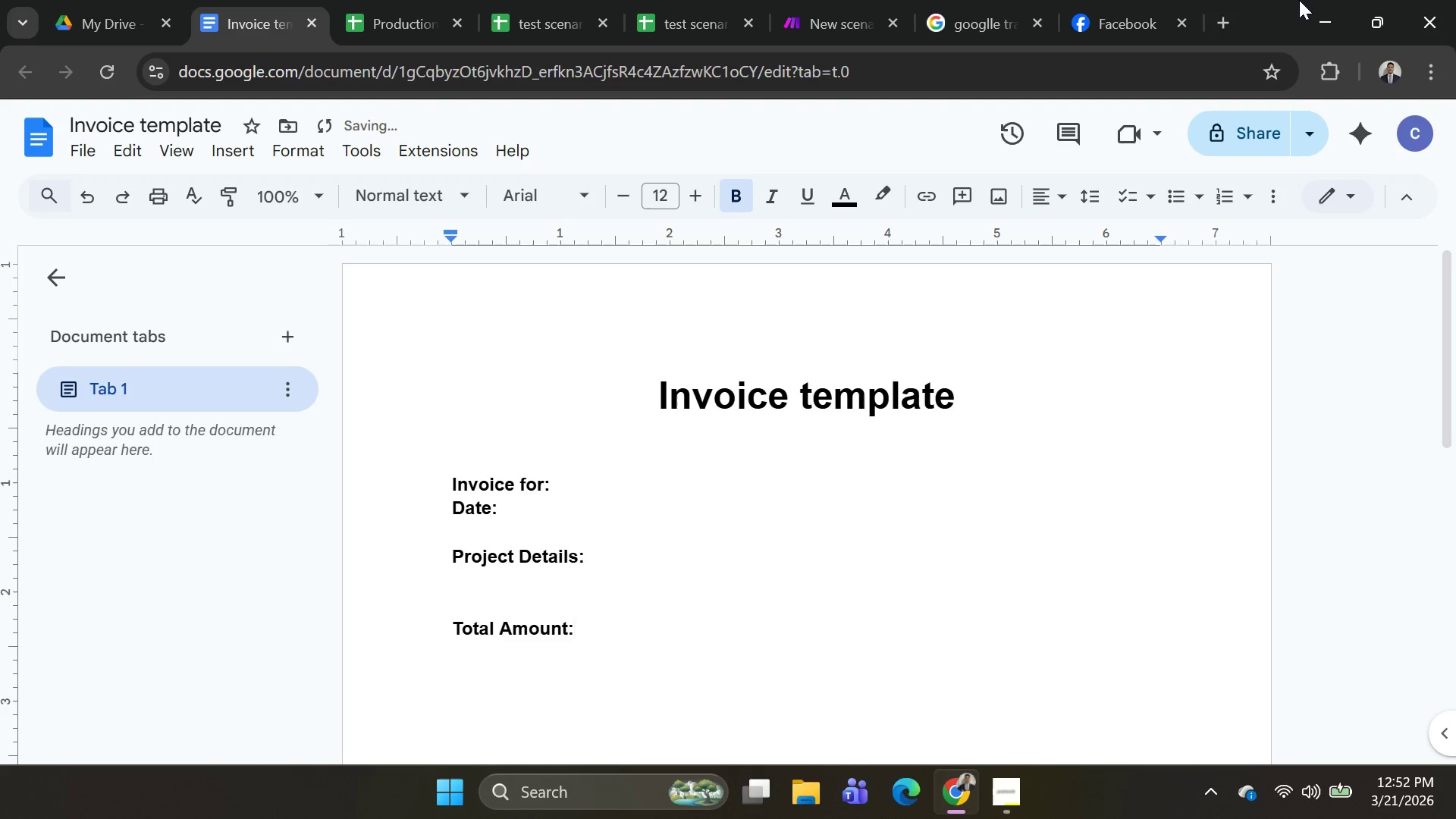 
key(Space)
 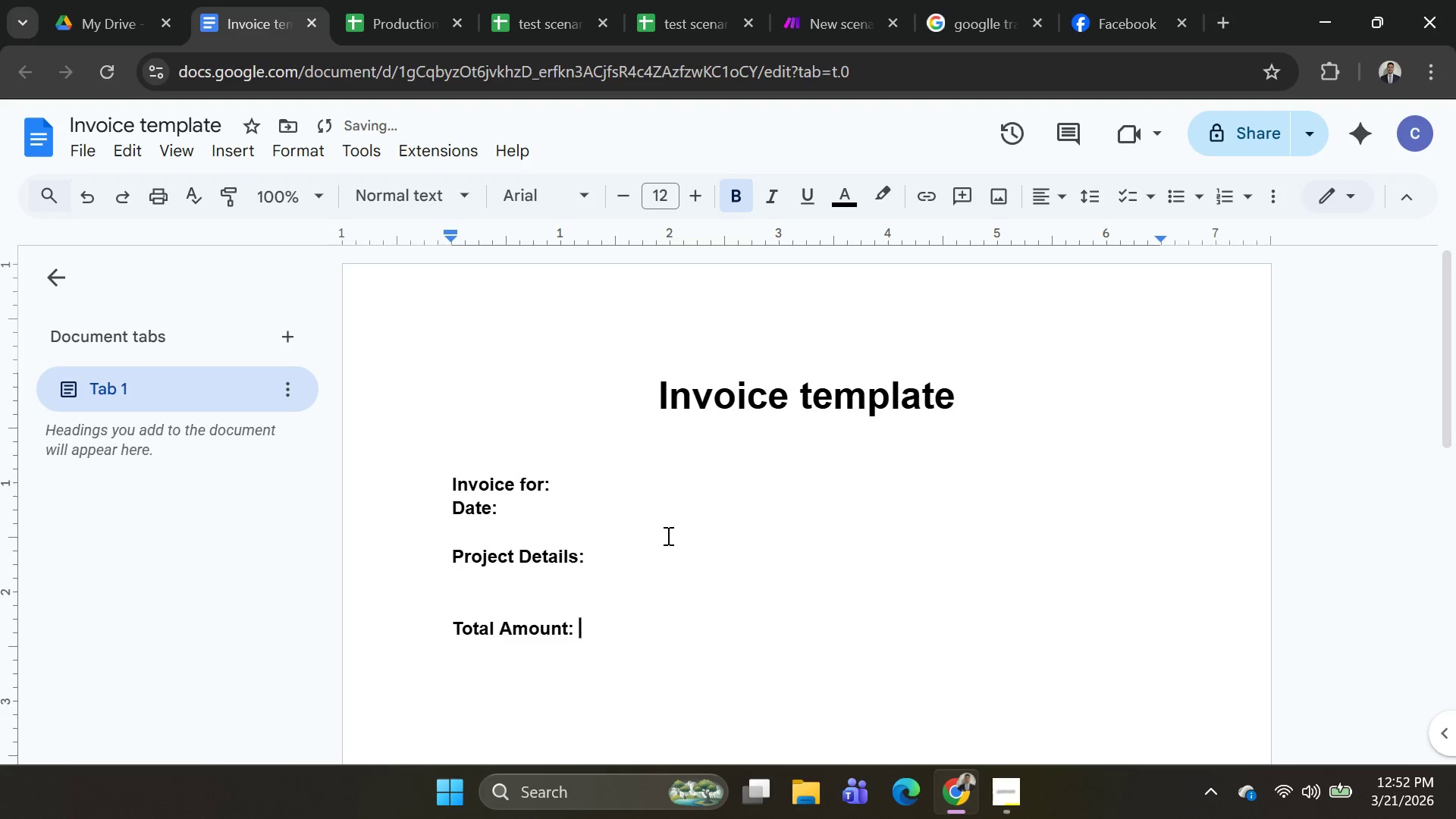 
key(Shift+ShiftRight)
 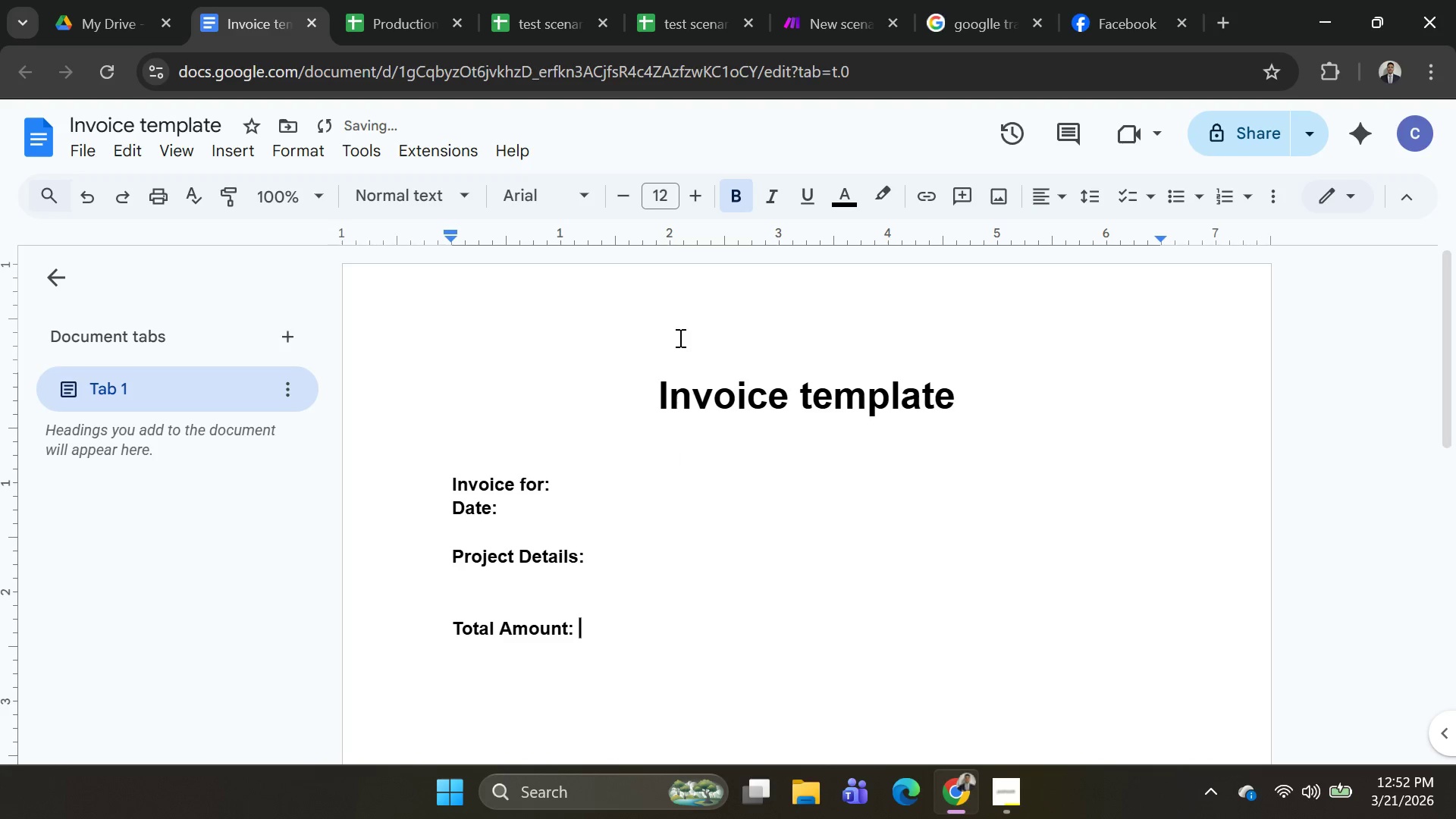 
key(Shift+4)
 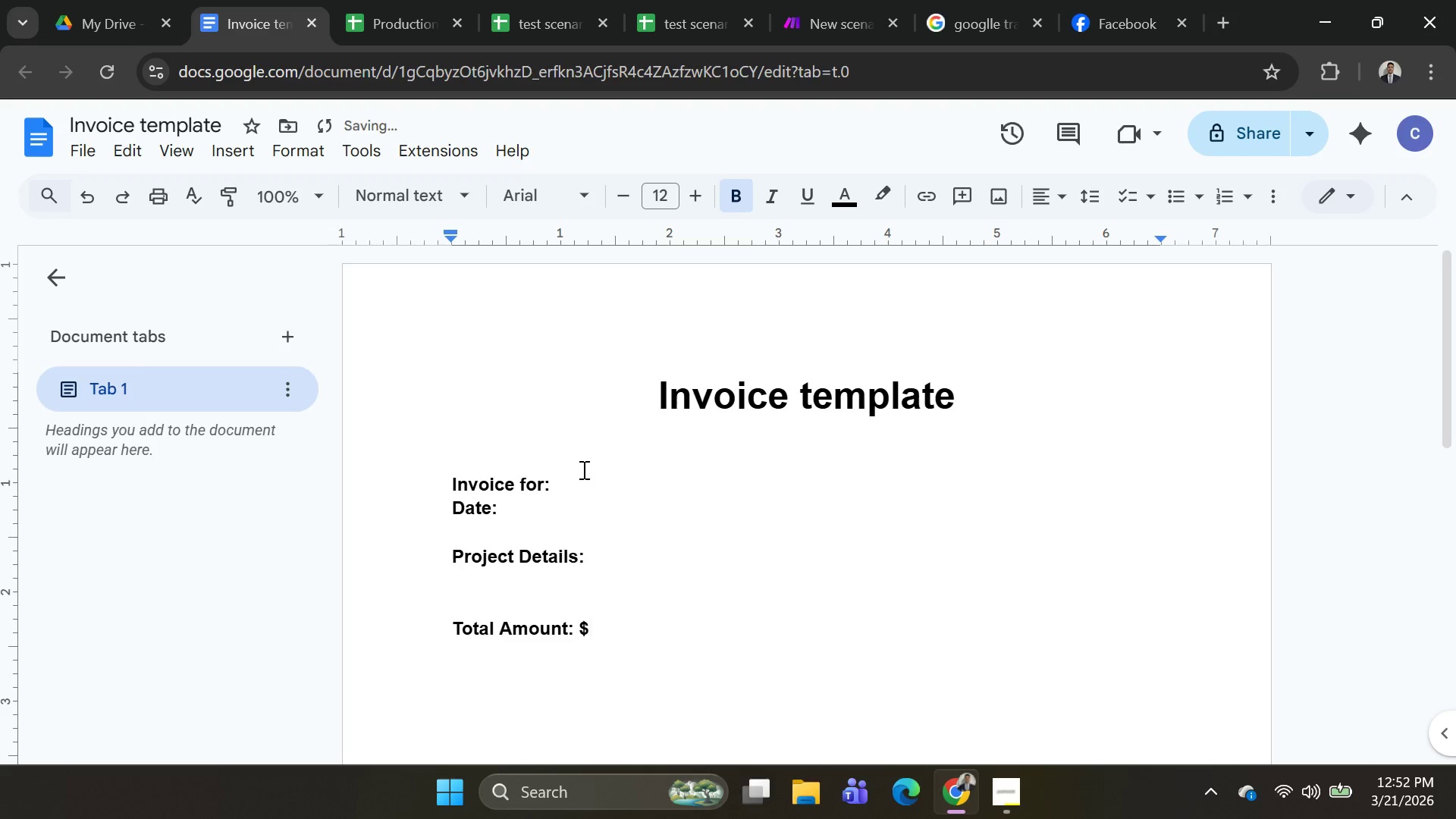 
left_click([521, 516])
 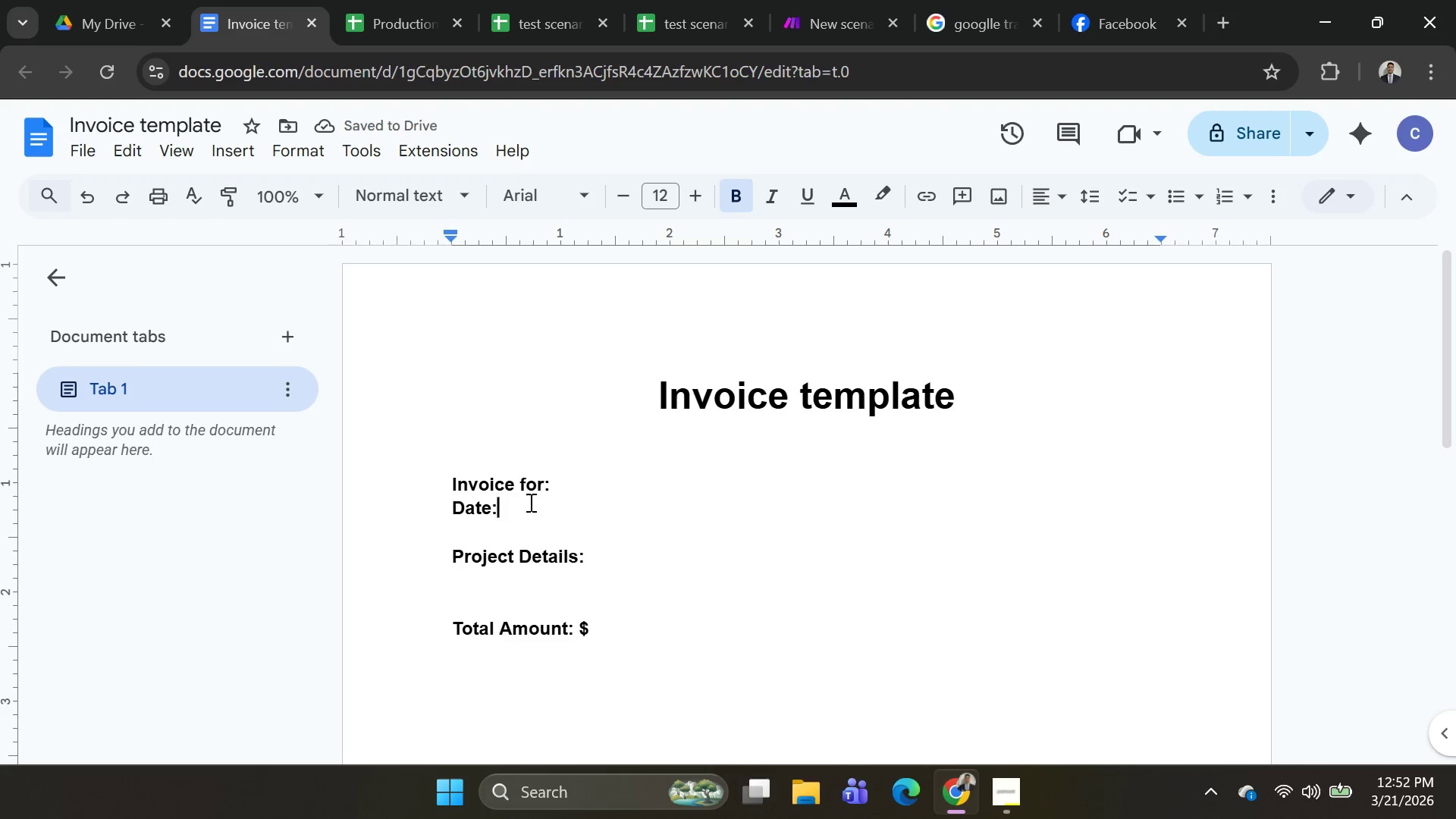 
left_click([544, 491])
 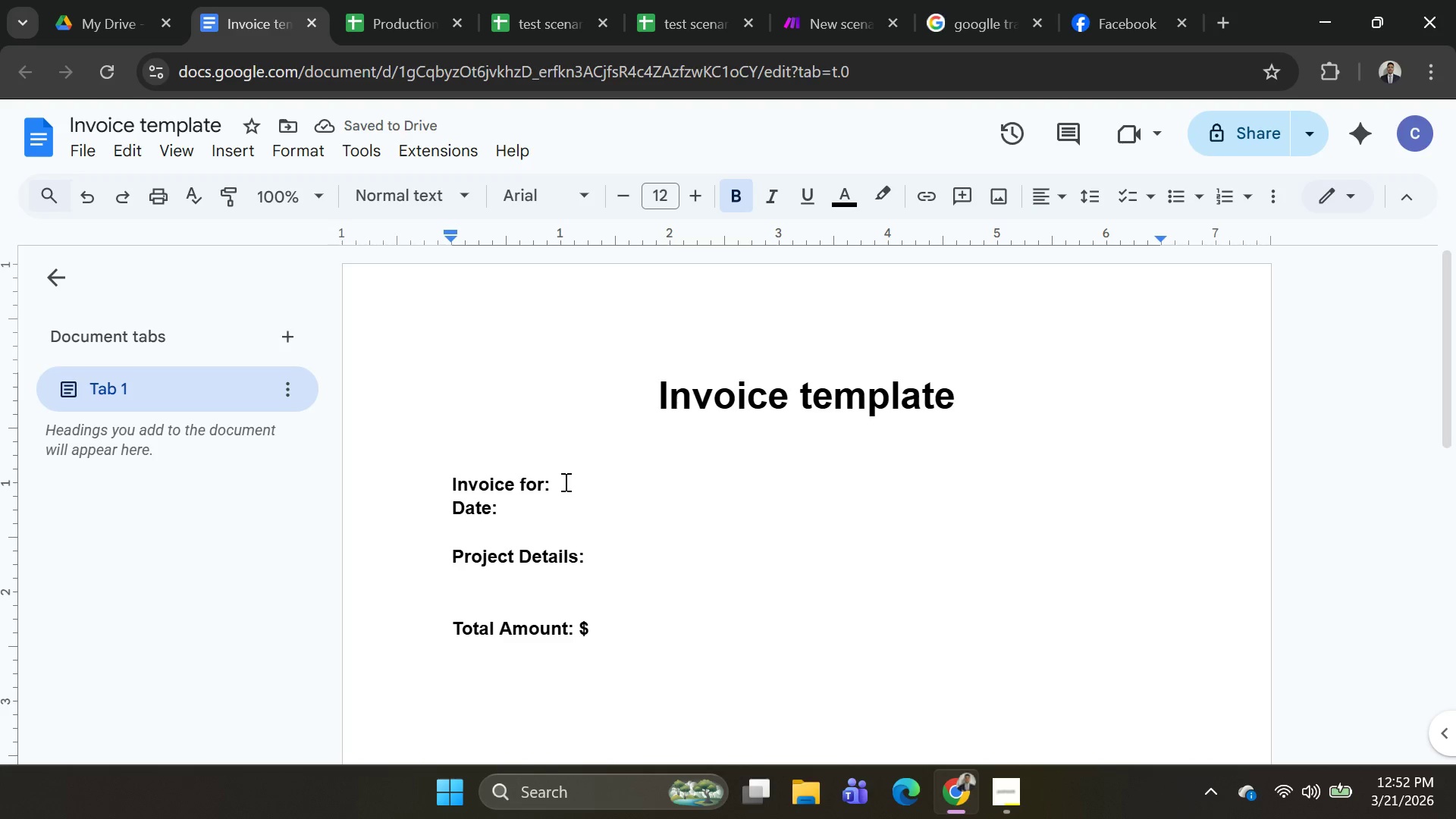 
left_click([564, 482])
 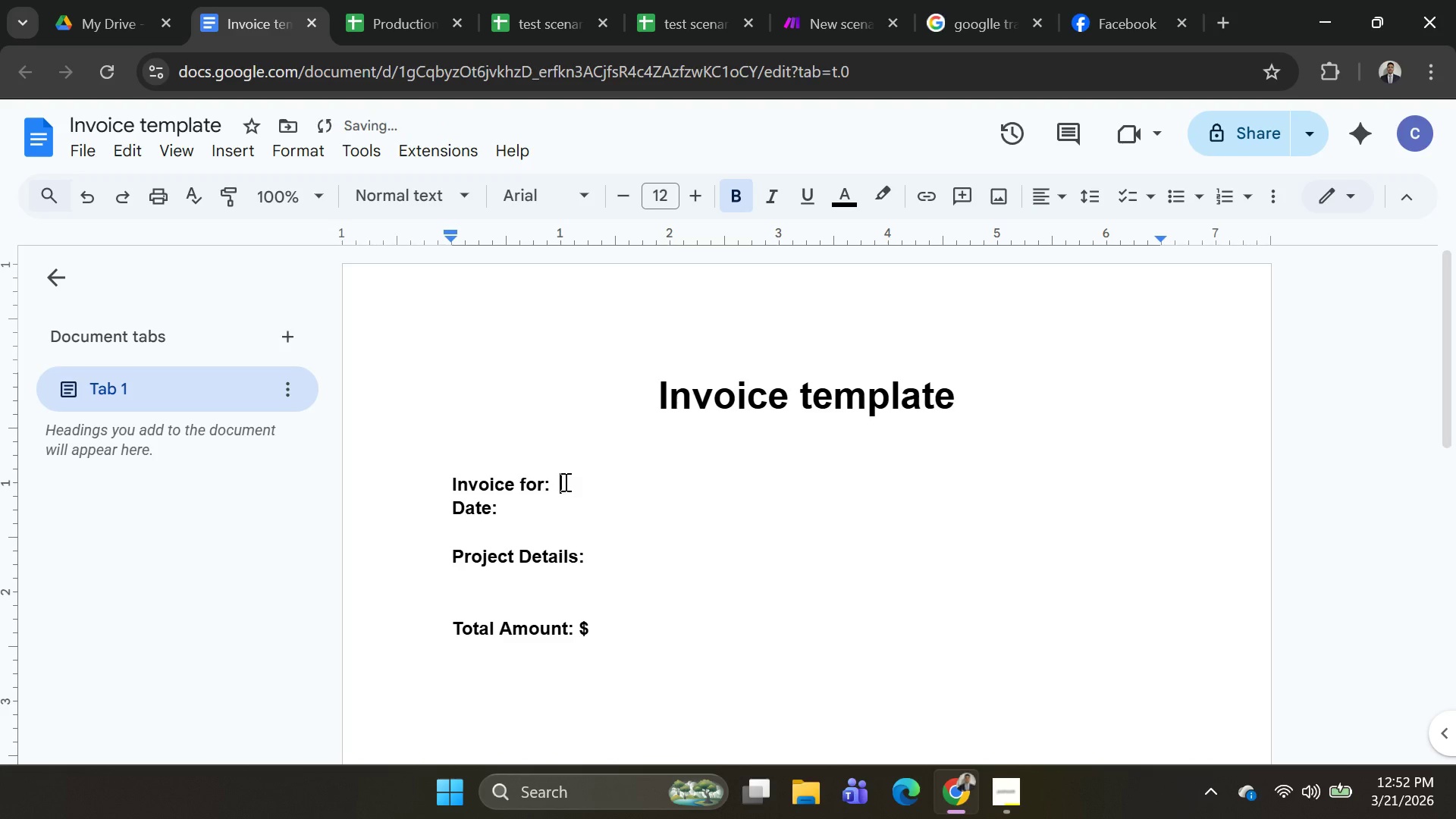 
key(Space)
 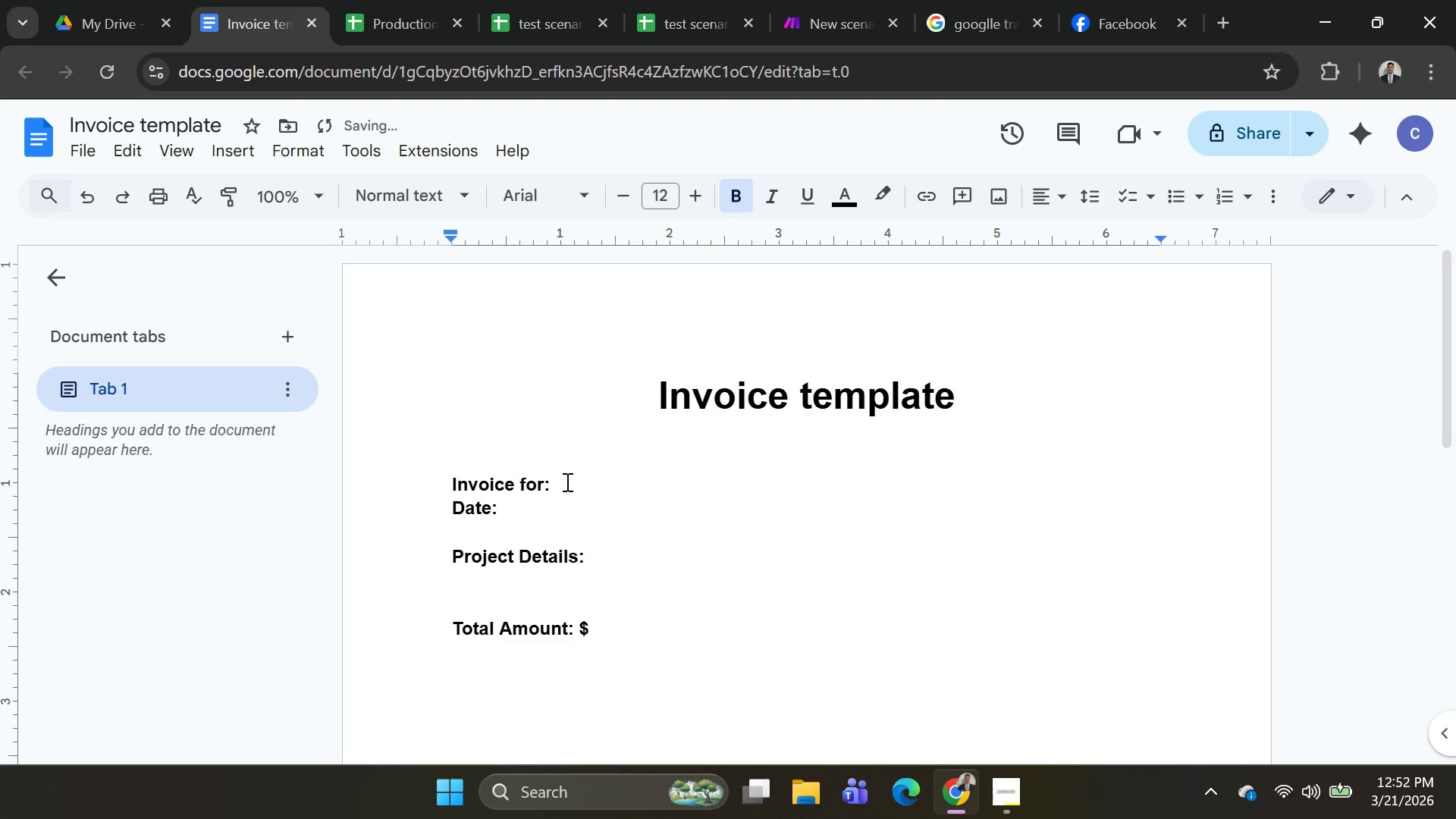 
key(Backspace)
 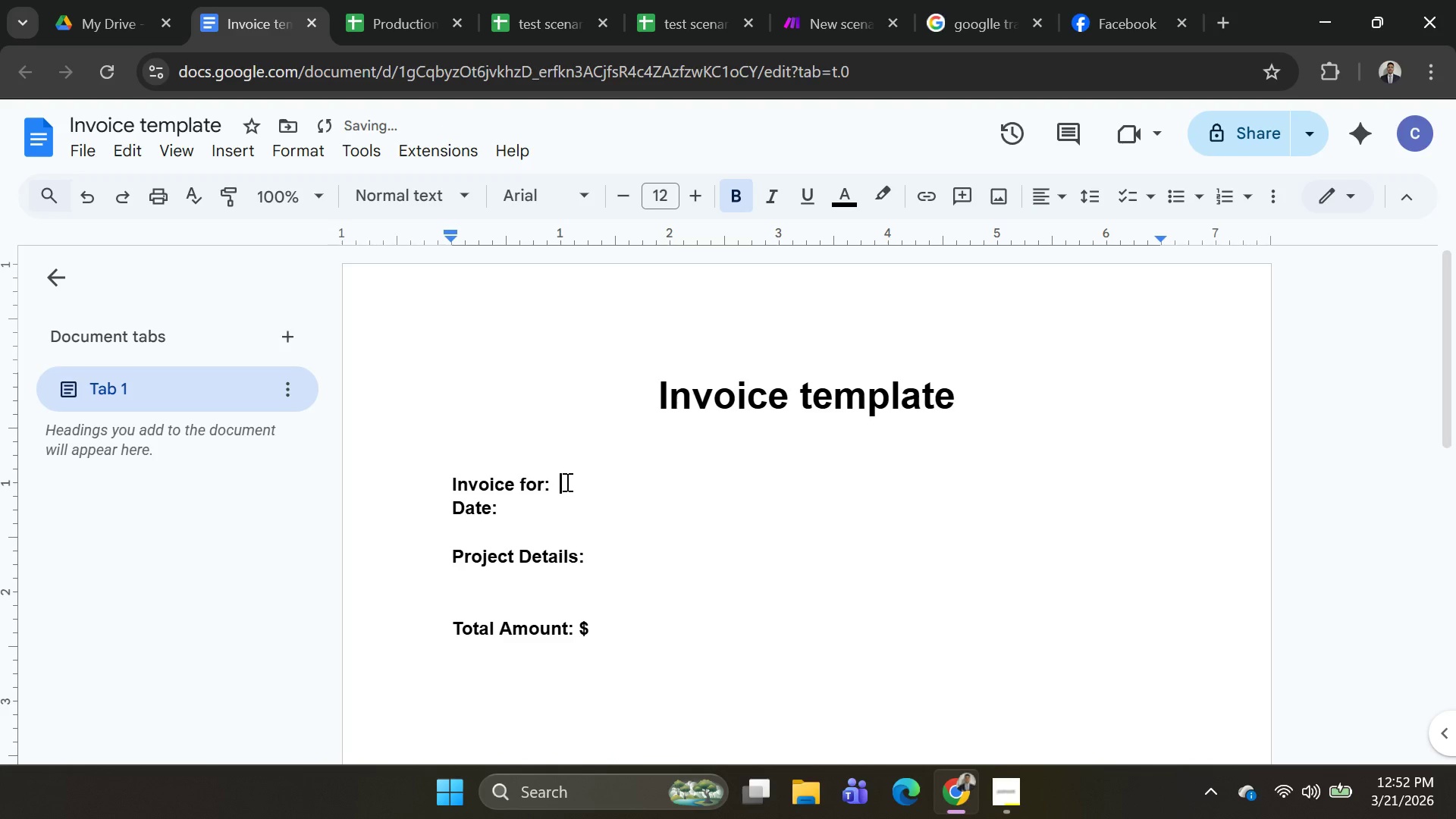 
key(Space)
 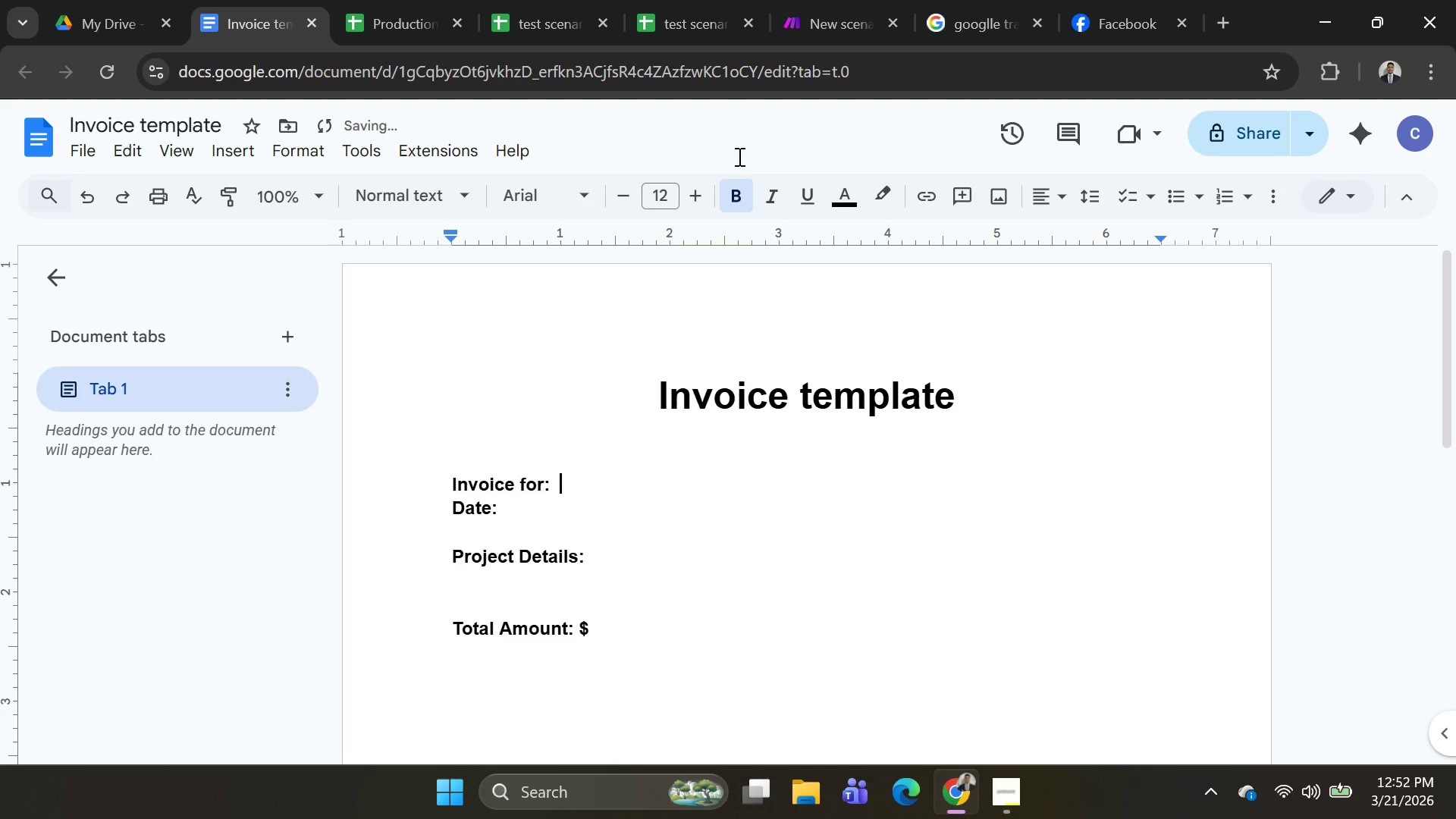 
key(Backspace)
type({{Cli)
 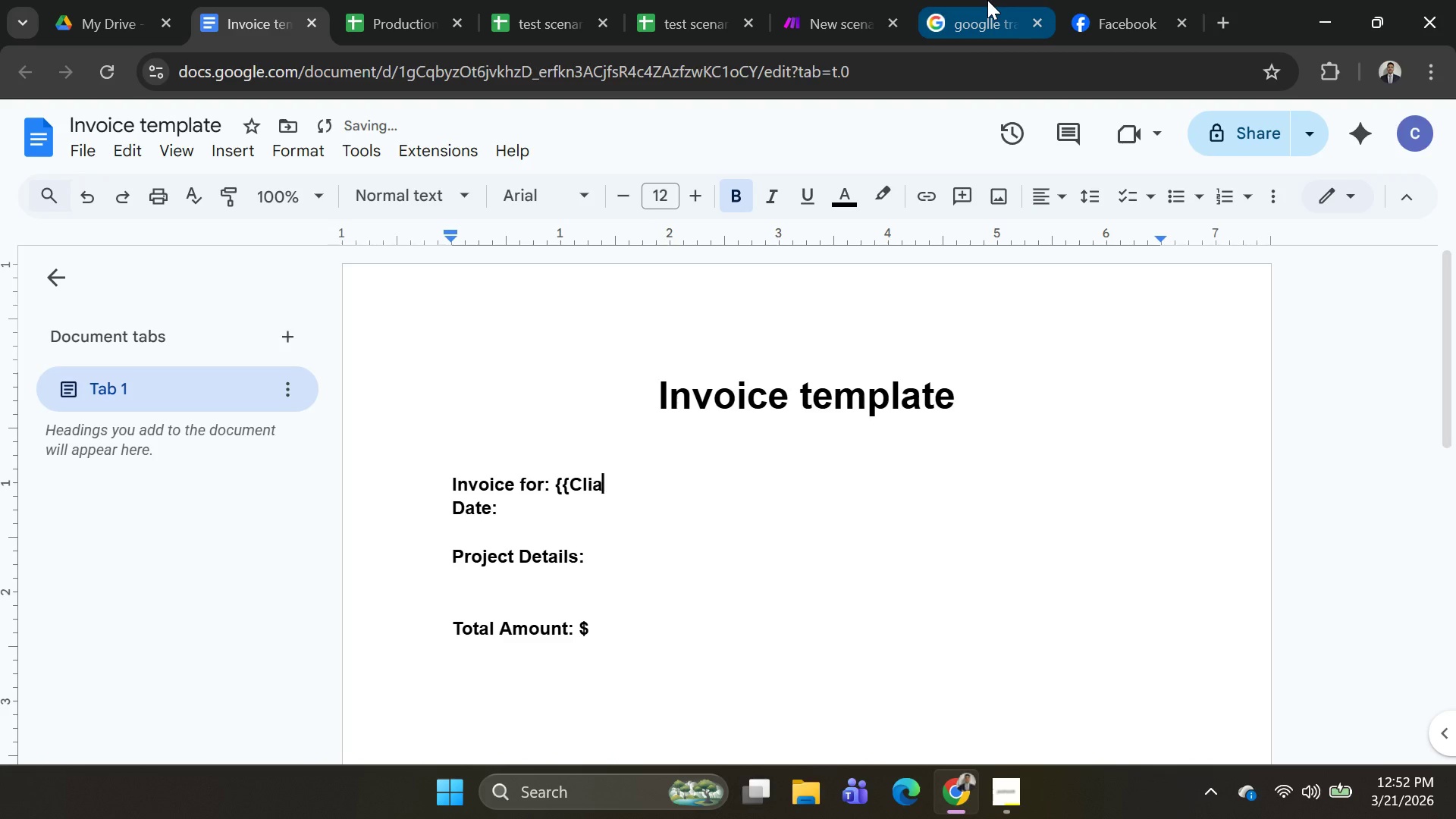 
type(a)
key(Backspace)
type(ent Name)))
 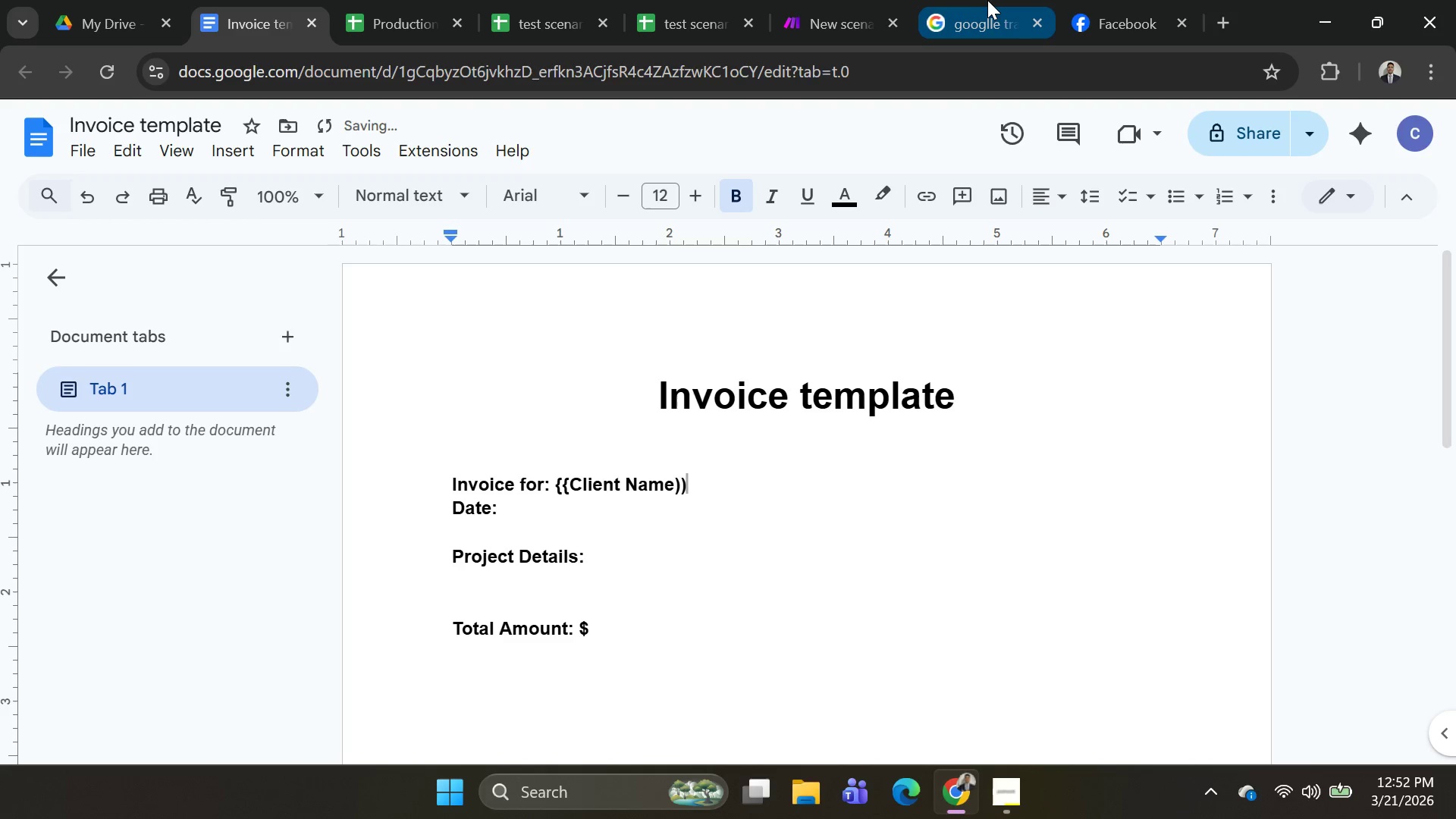 
left_click([519, 507])
 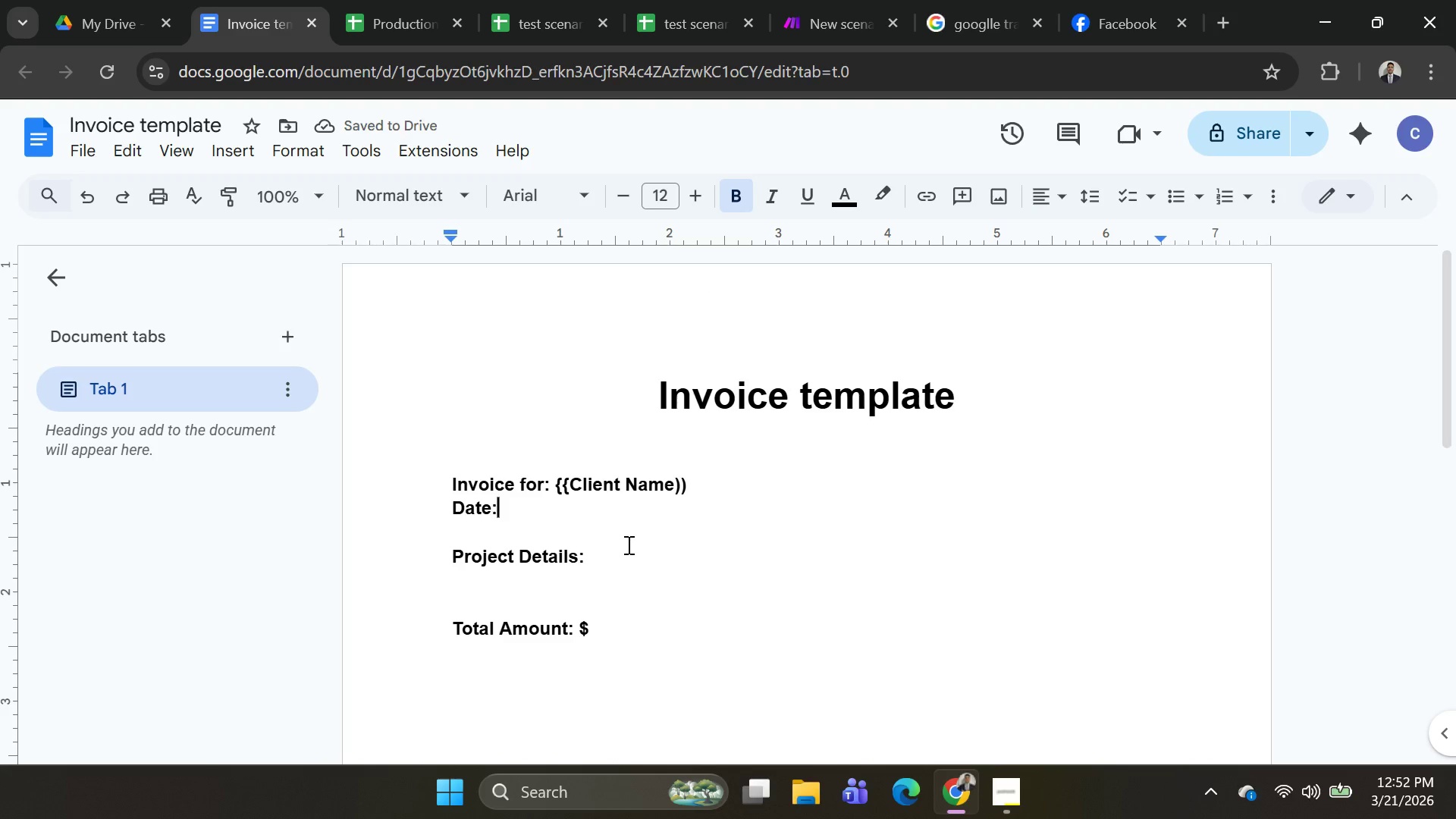 
key(Space)
 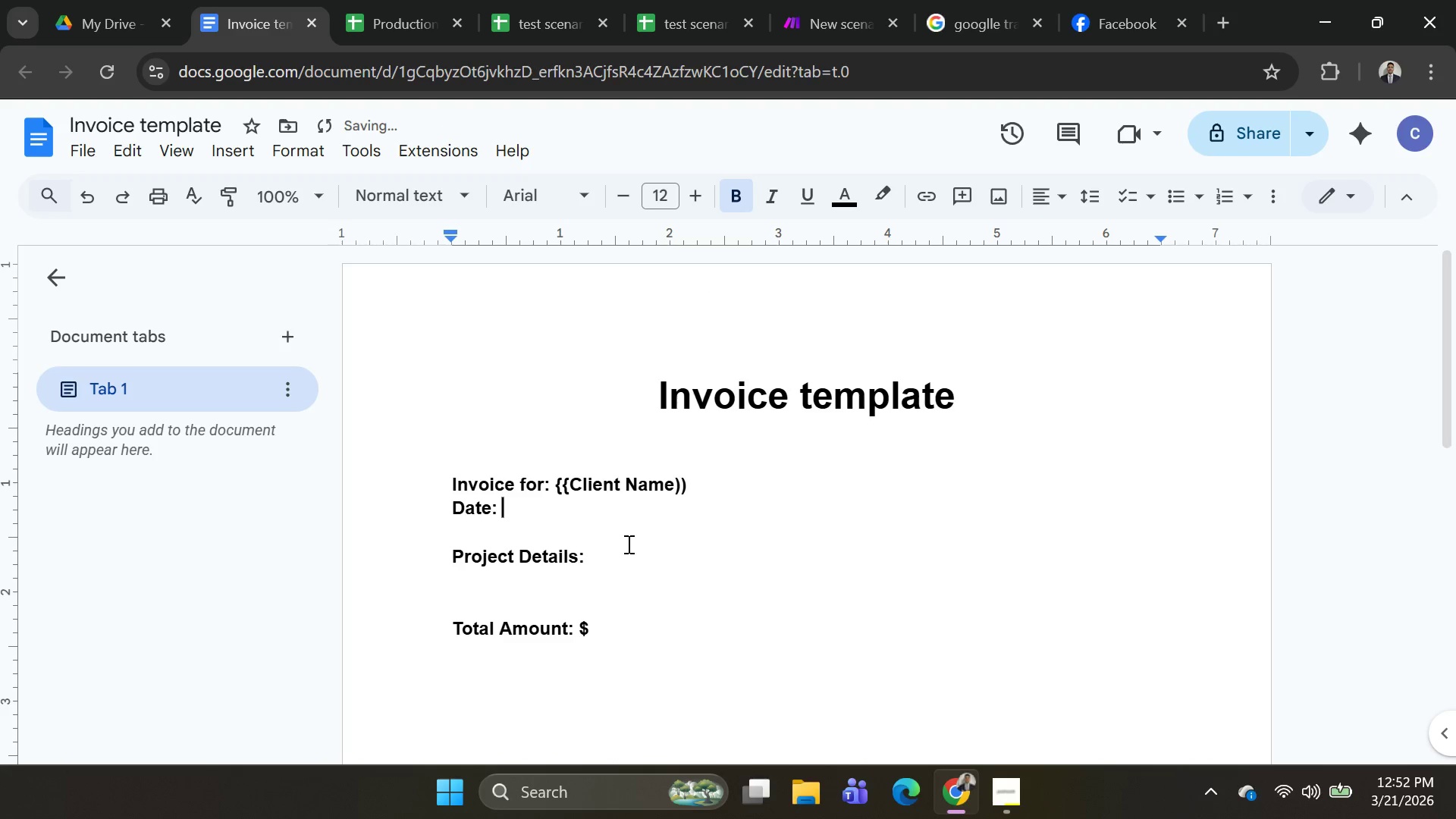 
type((()
 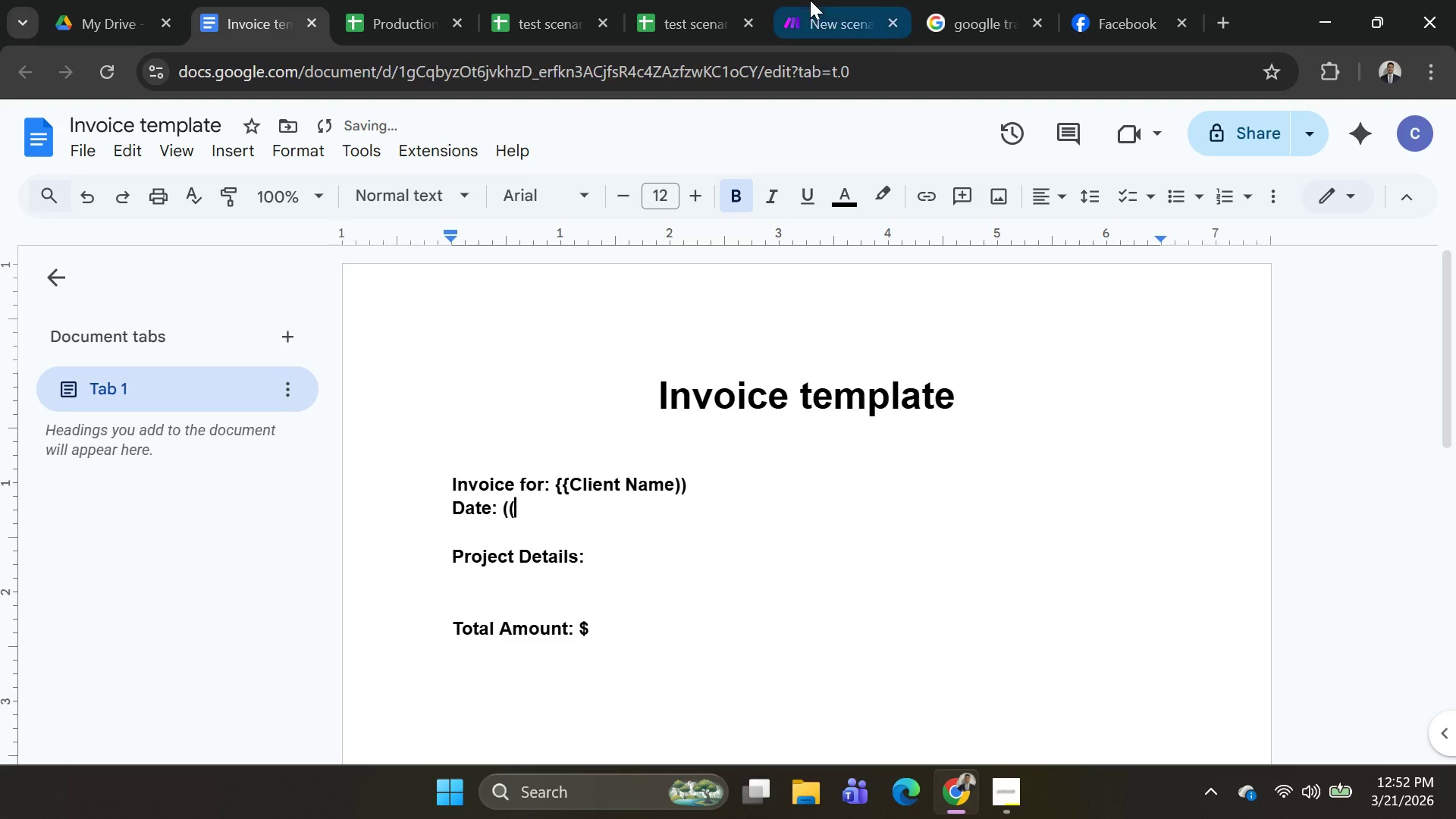 
key(Backspace)
 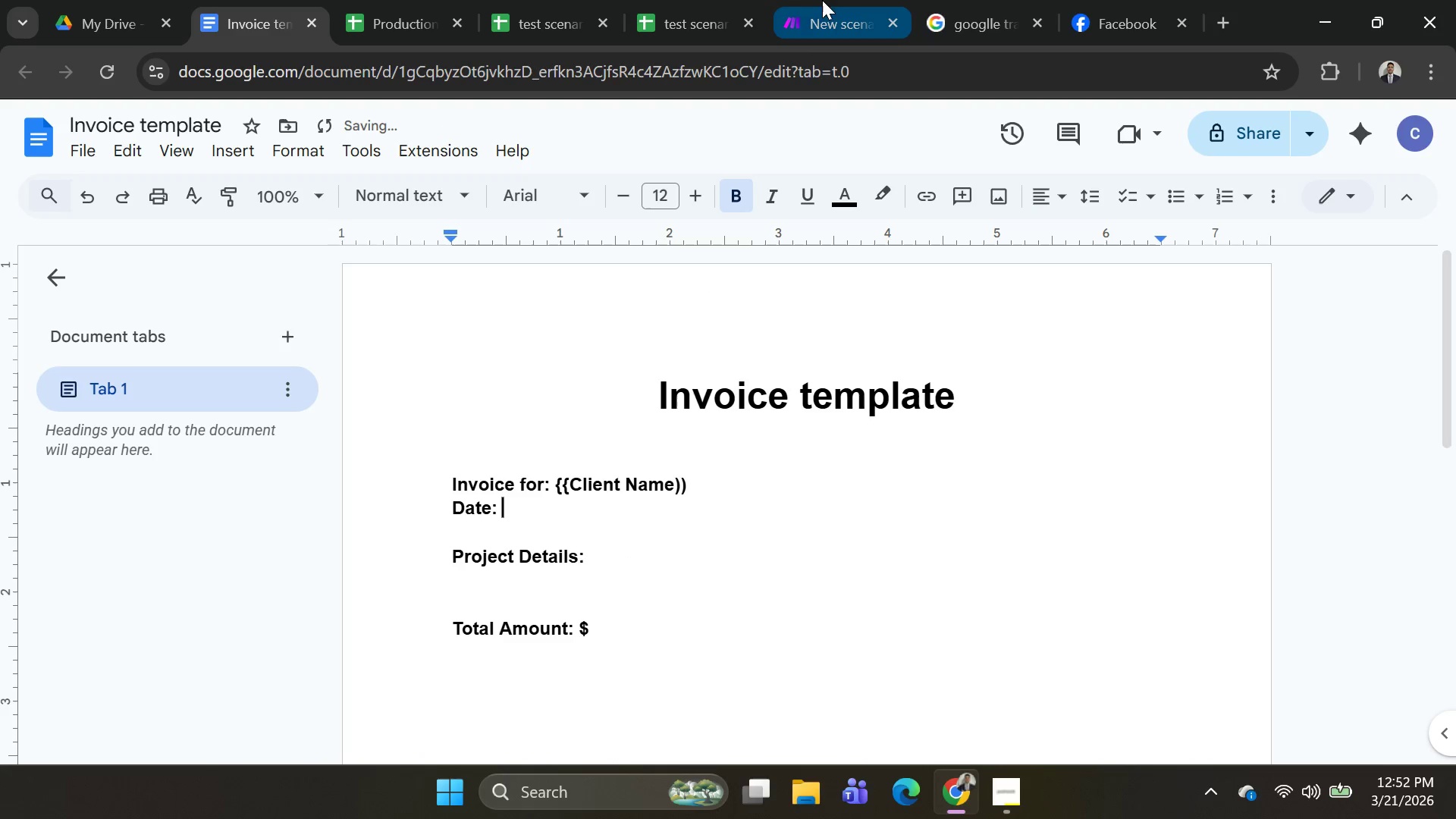 
key(Backspace)
 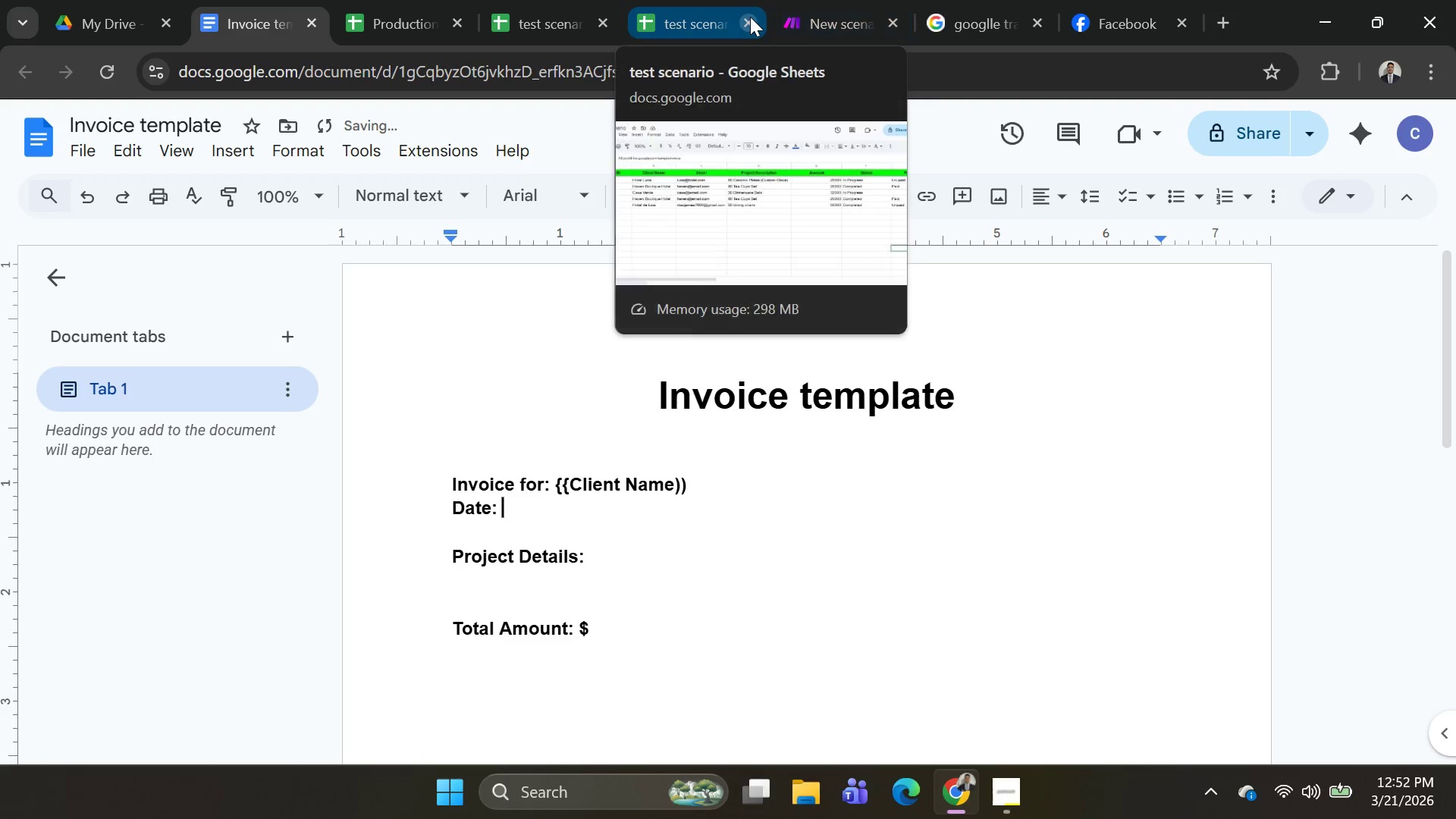 
hold_key(key=ShiftRight, duration=0.69)
 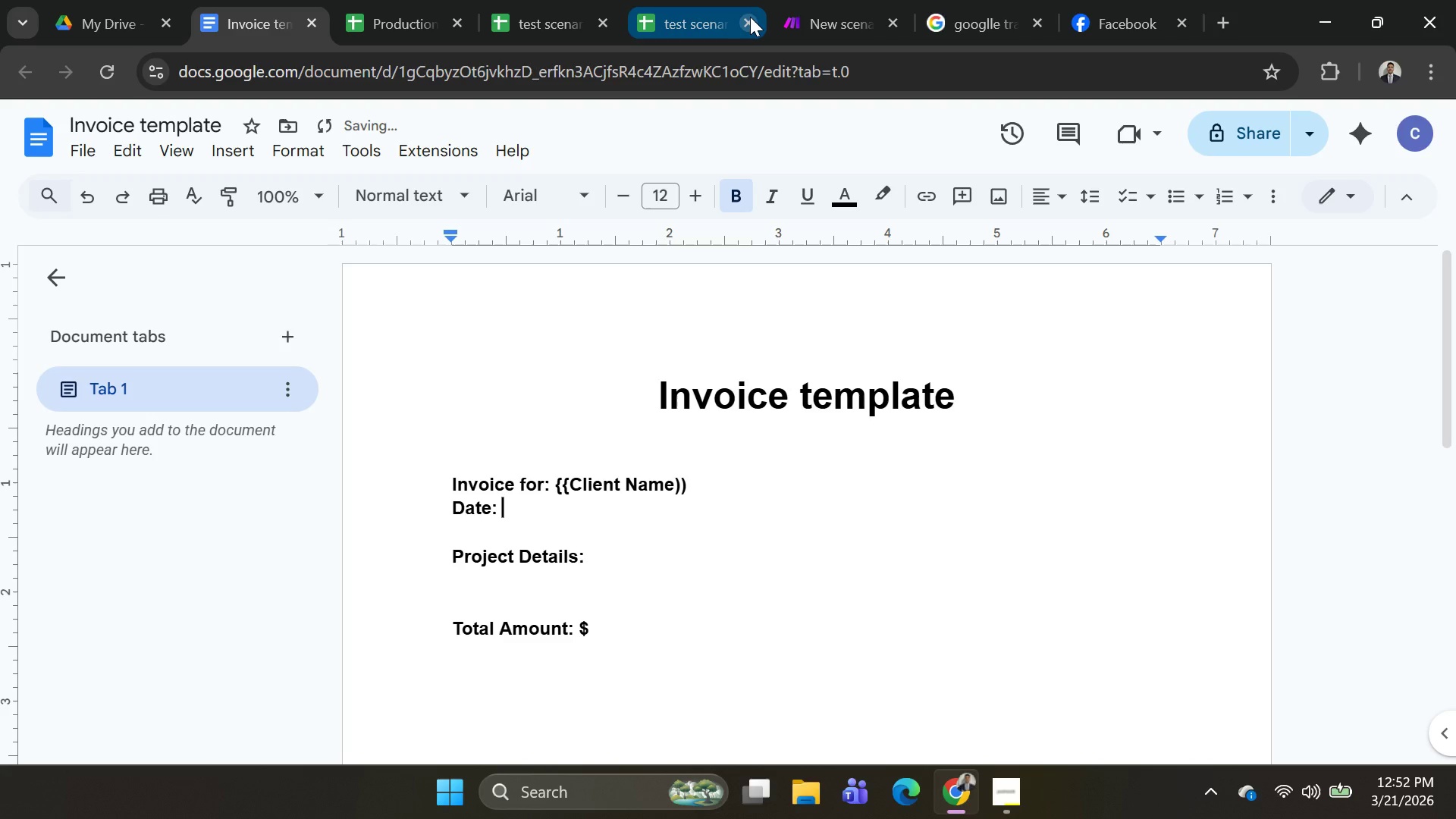 
key(Shift+Semicolon)
 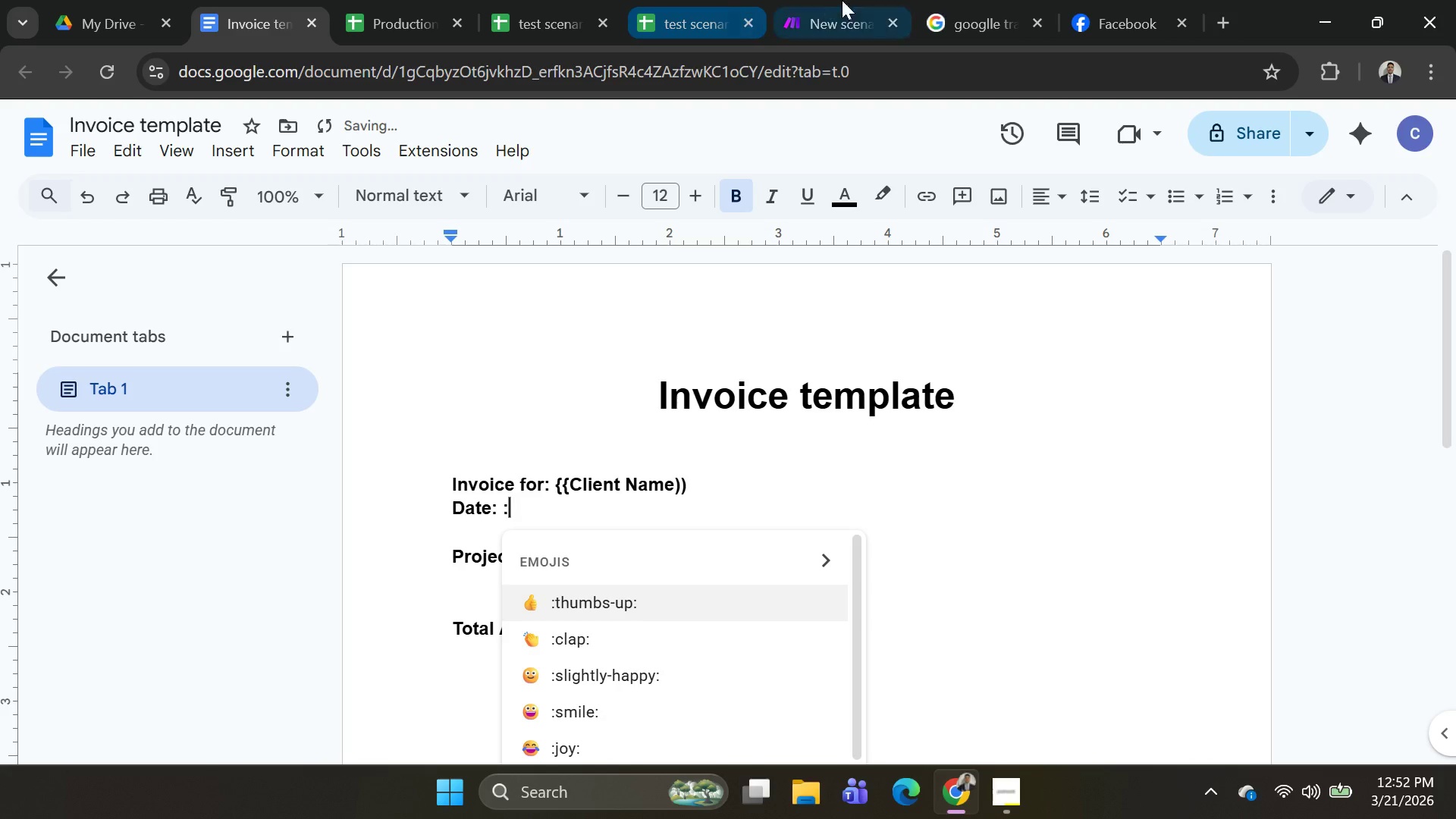 
key(Backspace)
type({{Date)
 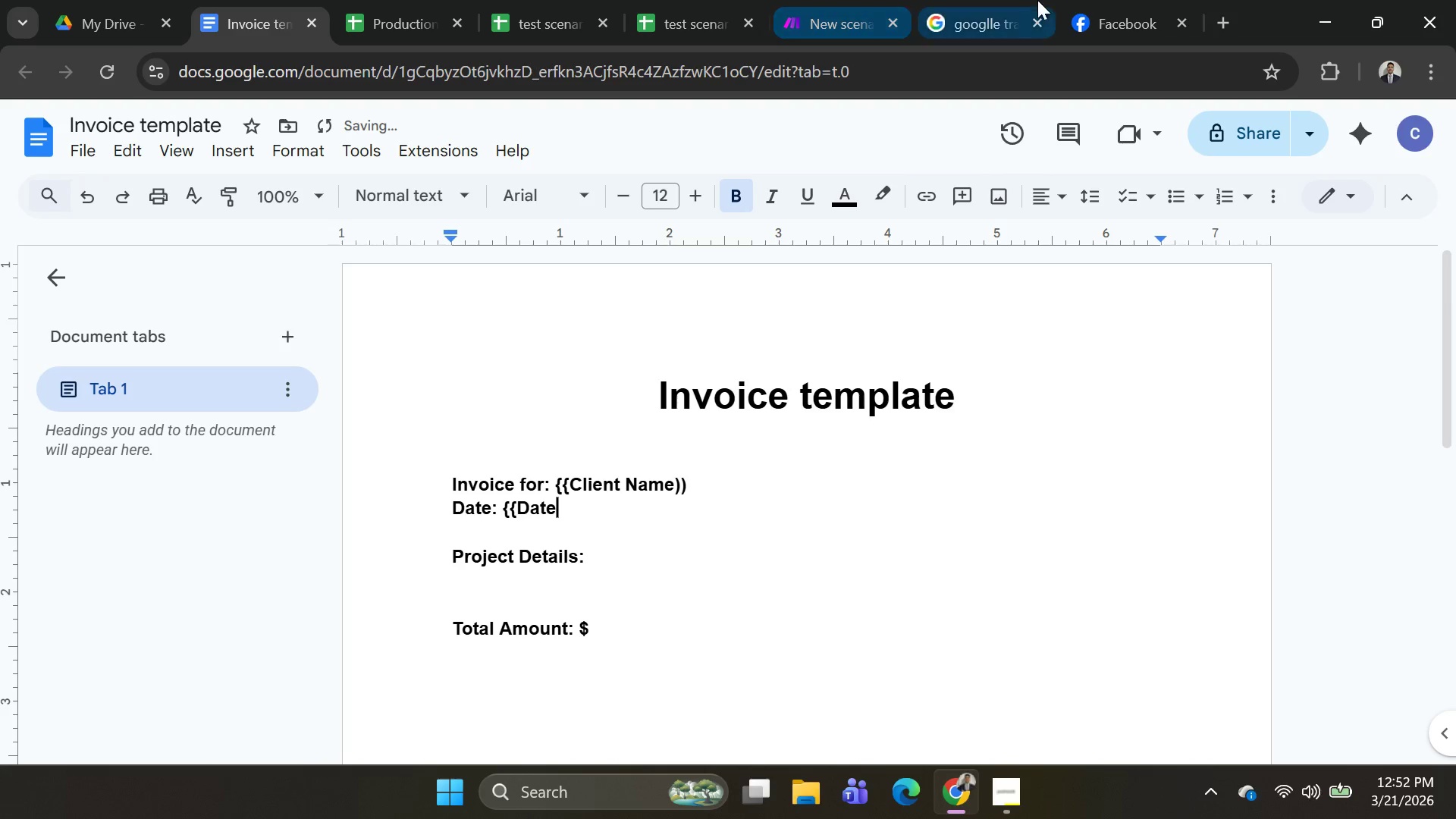 
key(Shift+BracketRight)
 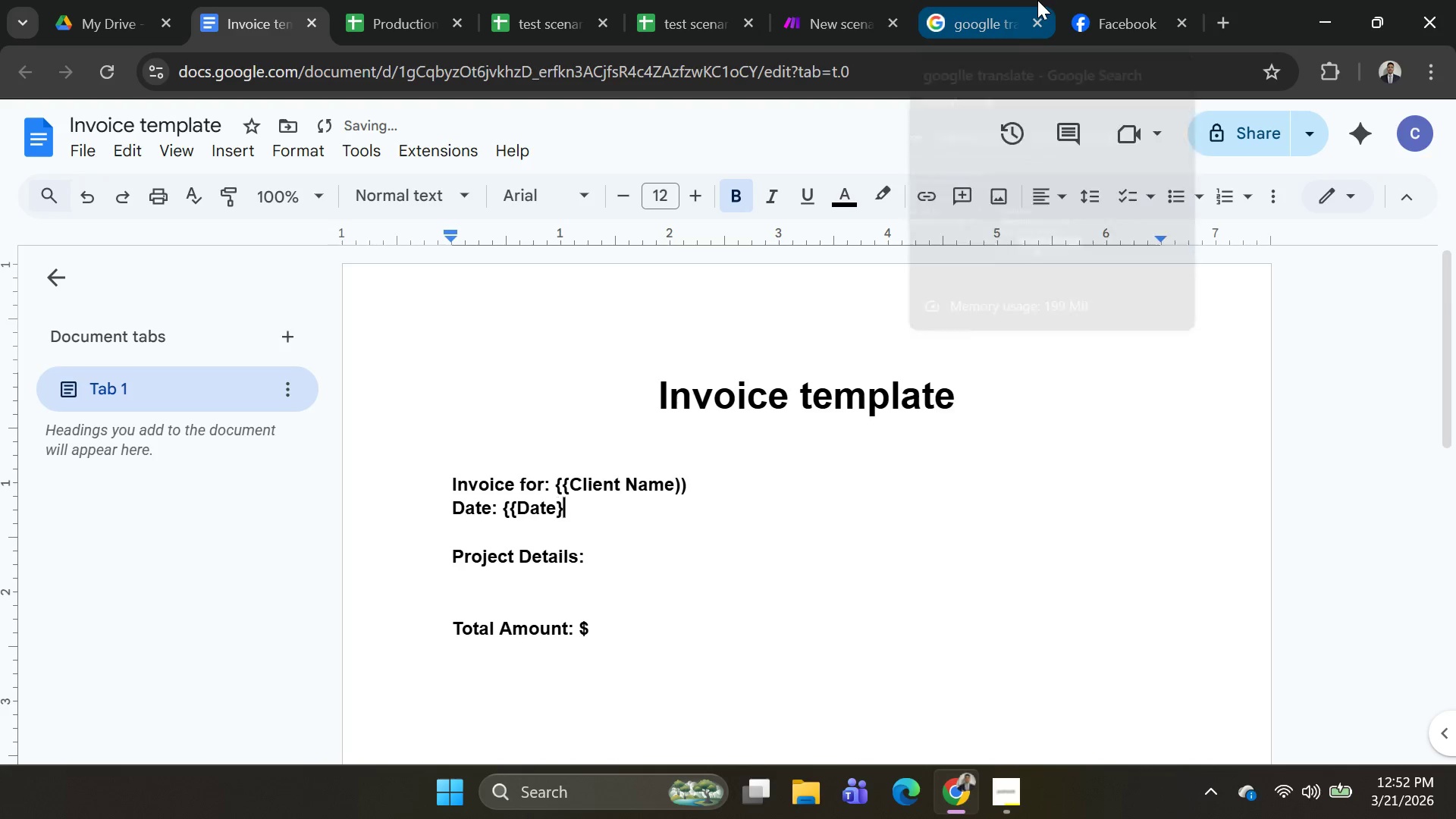 
key(Shift+BracketRight)
 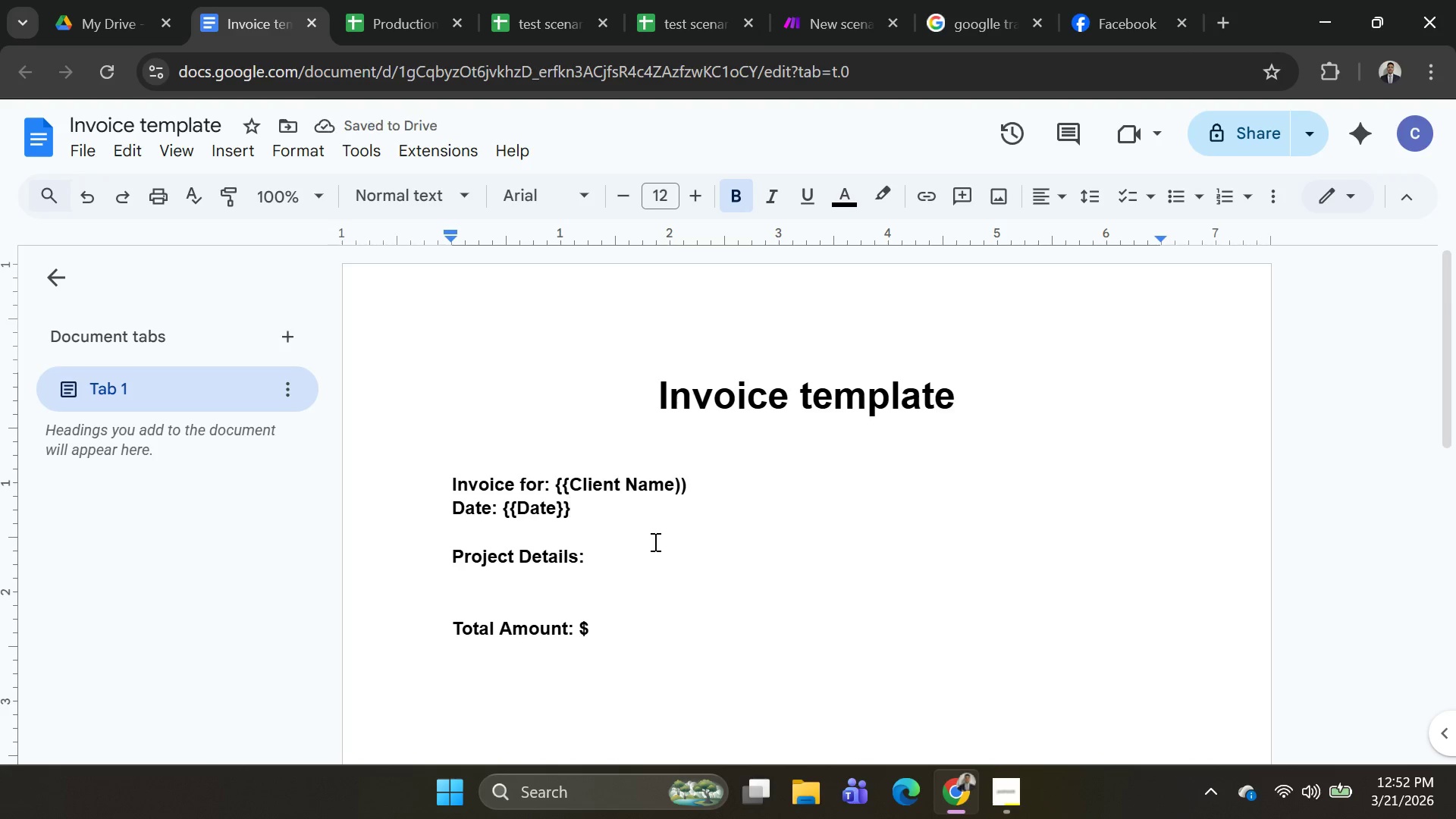 
left_click([600, 551])
 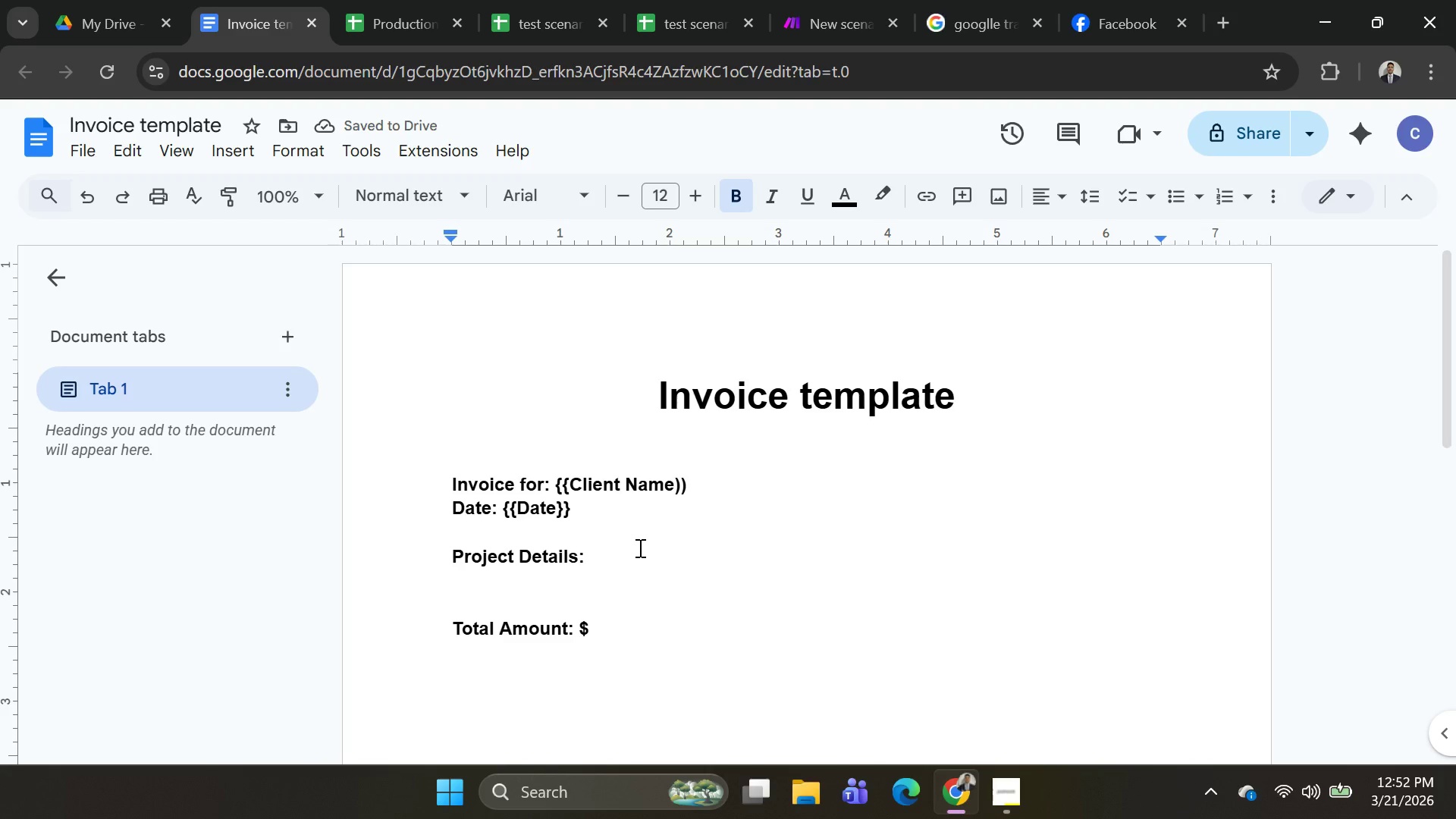 
key(Space)
 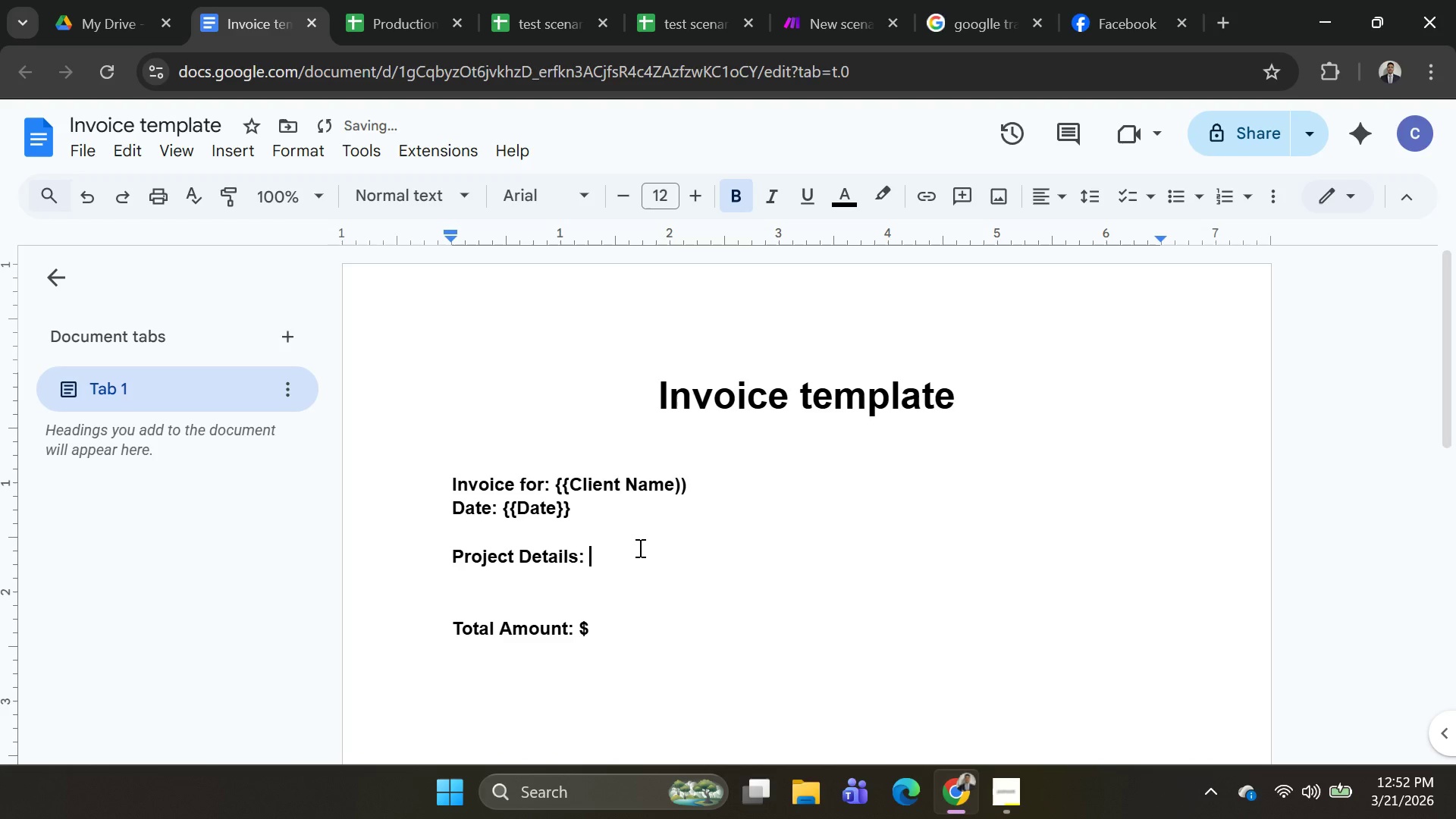 
key(Shift+P)
 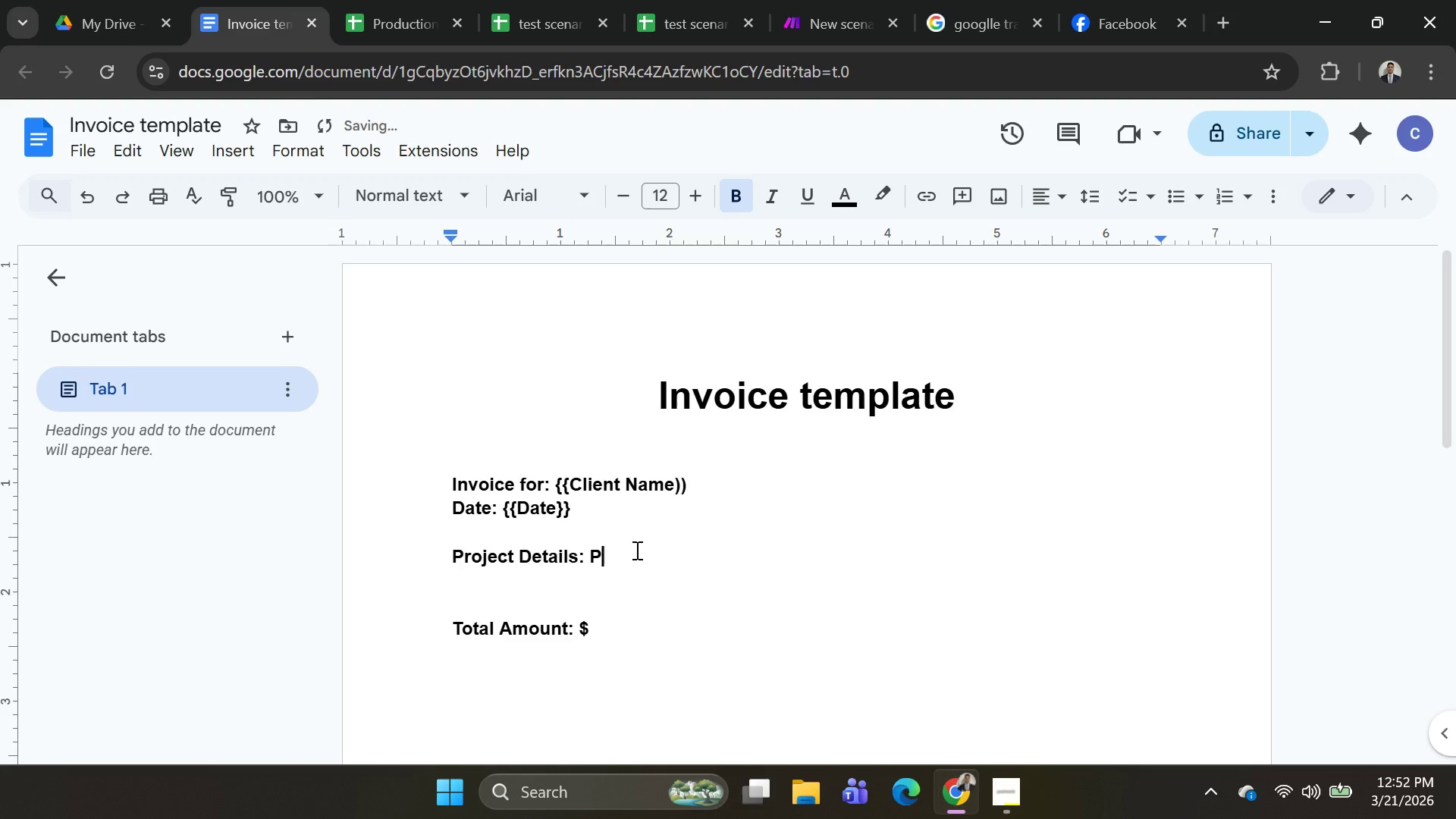 
key(Backspace)
type({{pro)
key(Backspace)
key(Backspace)
key(Backspace)
type(Project Description}})
 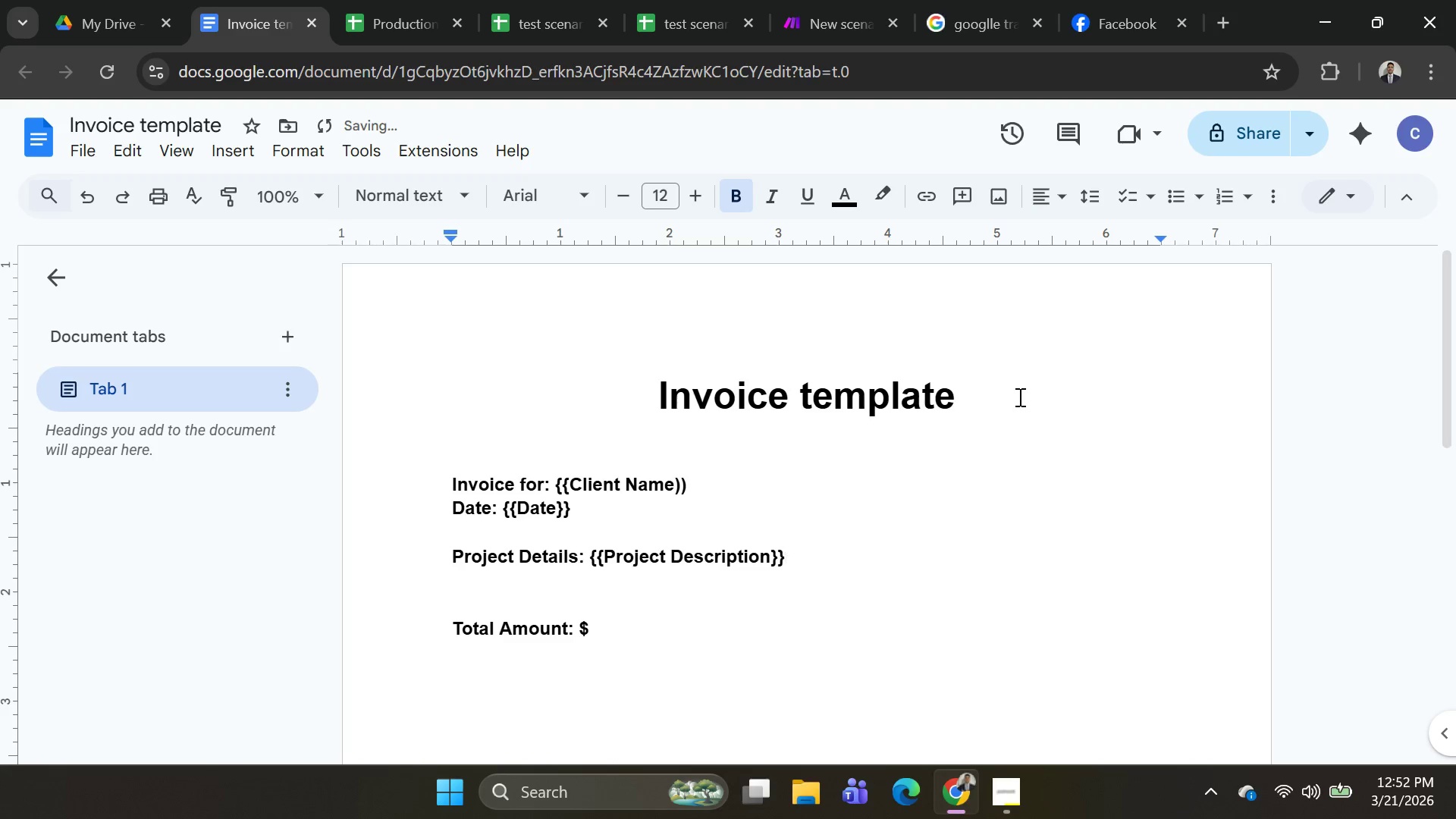 
left_click([607, 630])
 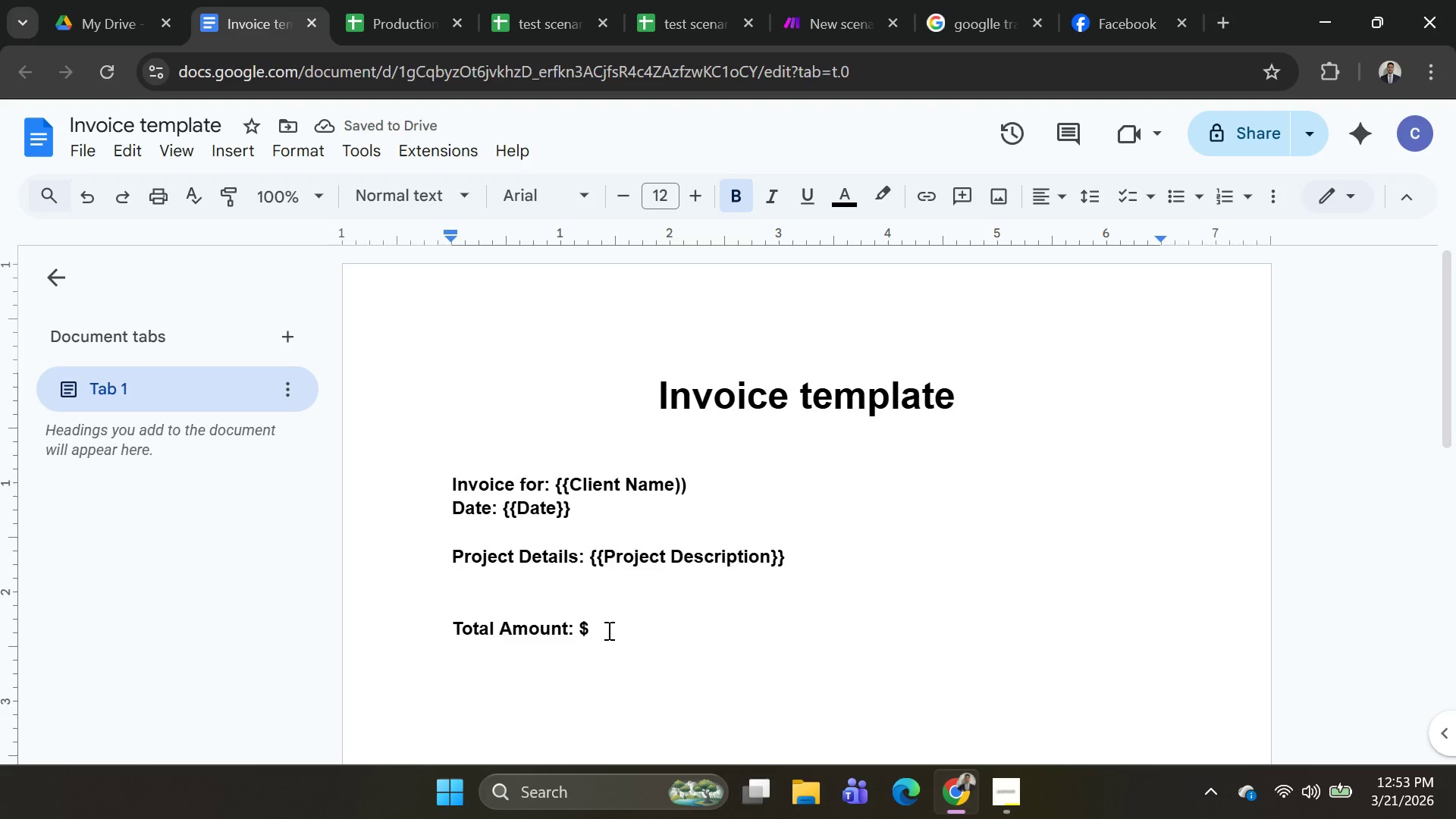 
type( (()
 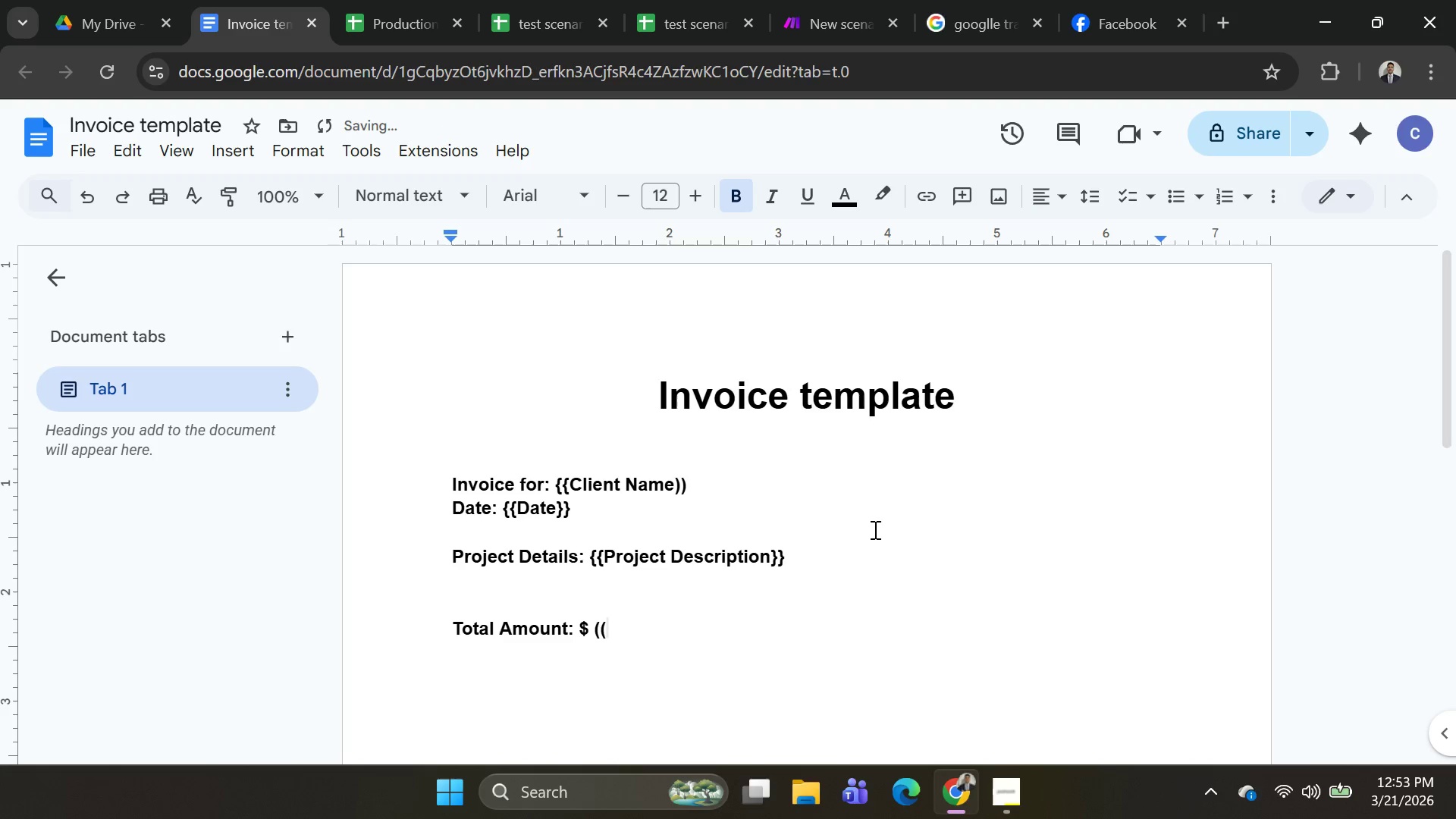 
key(Backspace)
 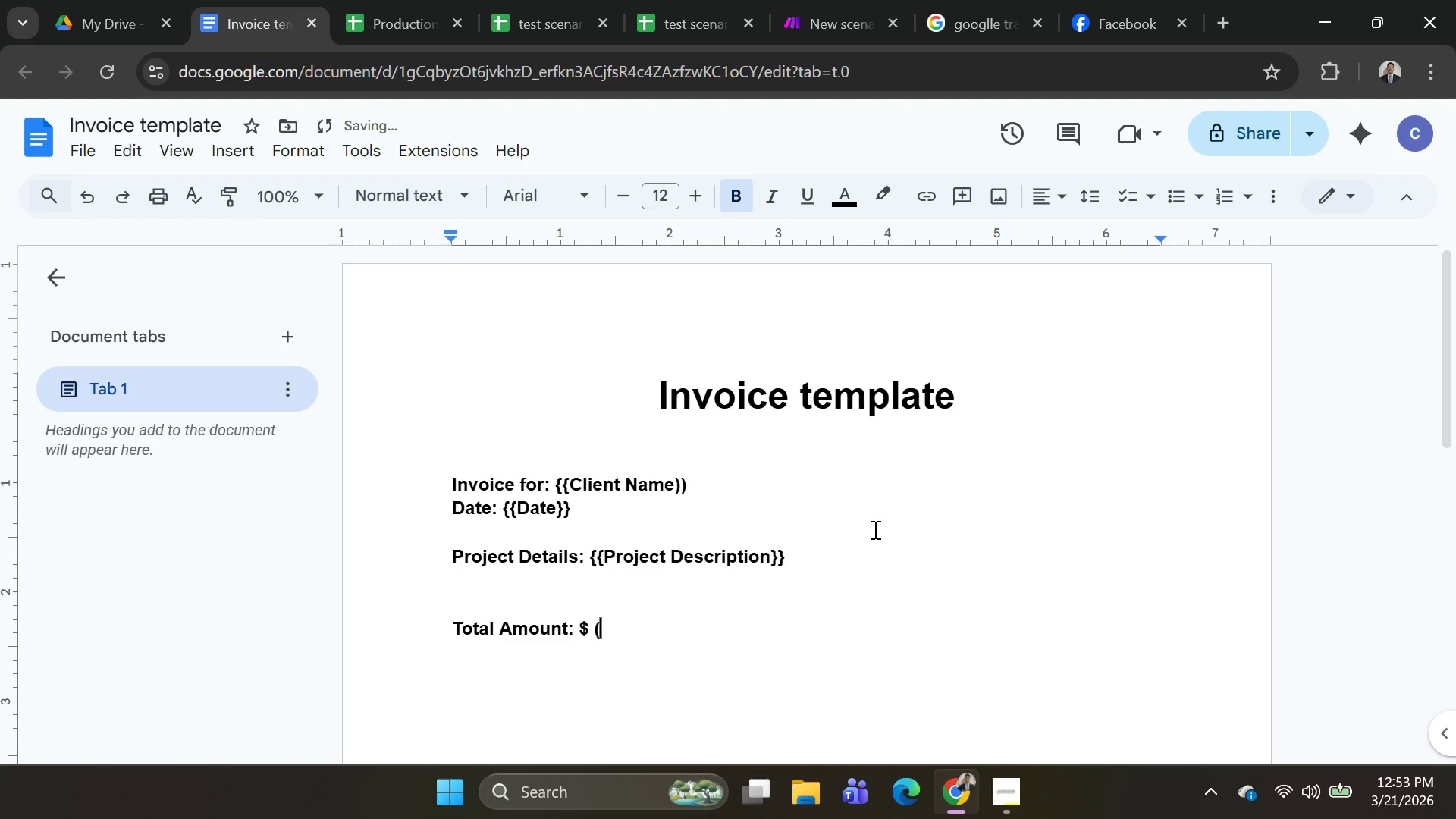 
key(Backspace)
 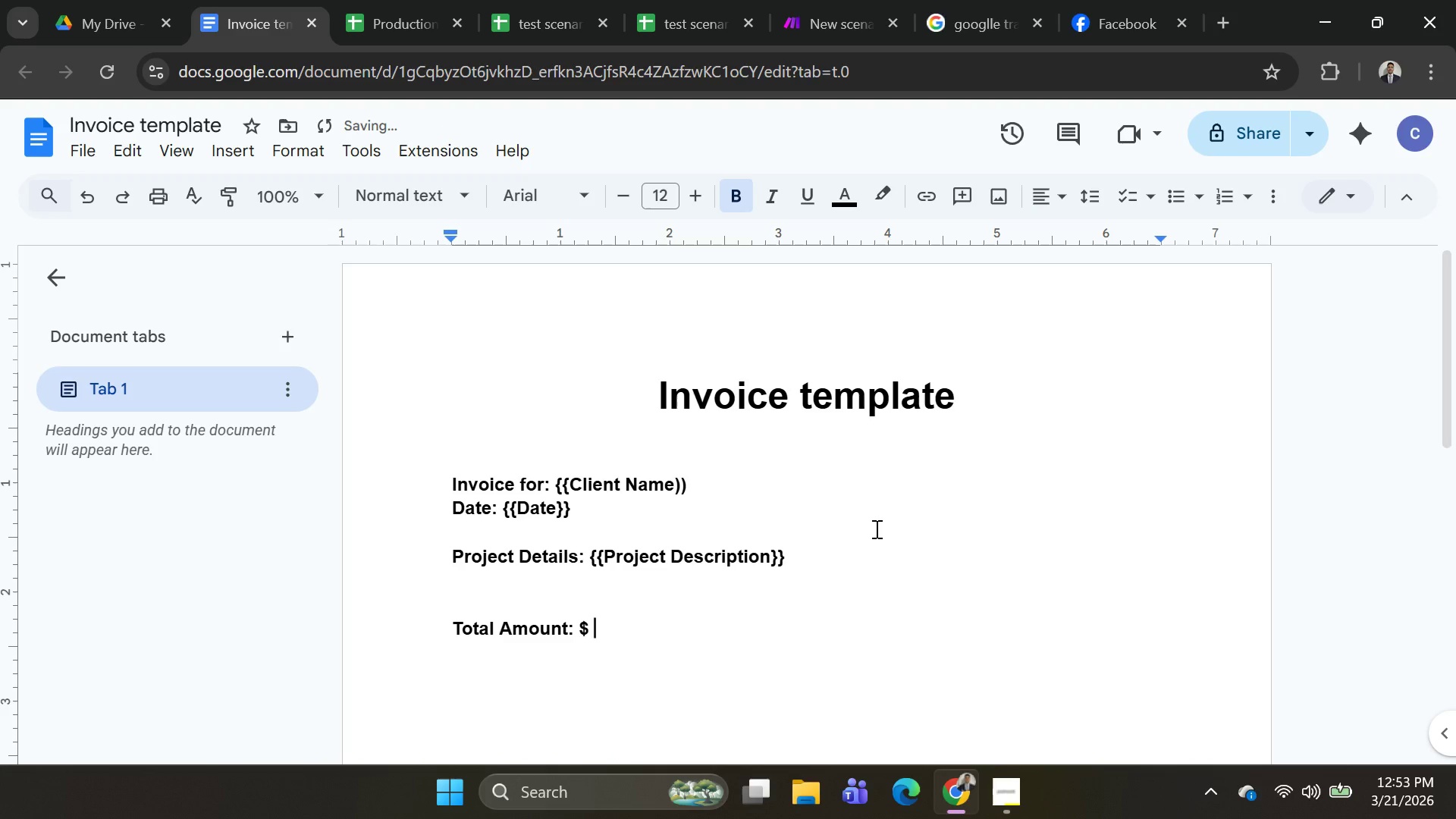 
type({{a)
key(Backspace)
type(amou)
key(Backspace)
key(Backspace)
key(Backspace)
key(Backspace)
type(Aamount)
key(Backspace)
key(Backspace)
key(Backspace)
key(Backspace)
key(Backspace)
key(Backspace)
type(mount}})
 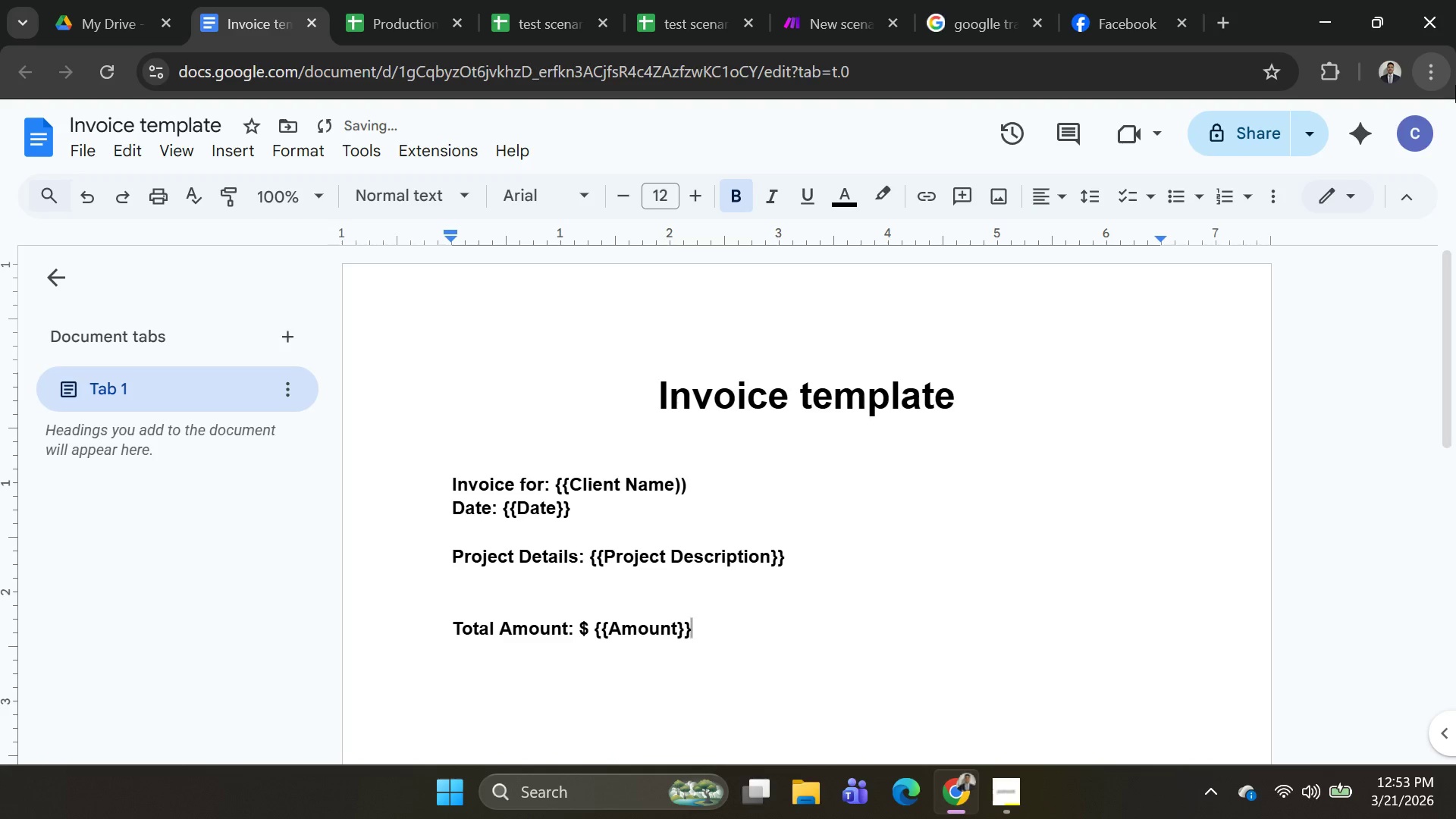 
scroll: coordinate [639, 507], scroll_direction: down, amount: 1.0
 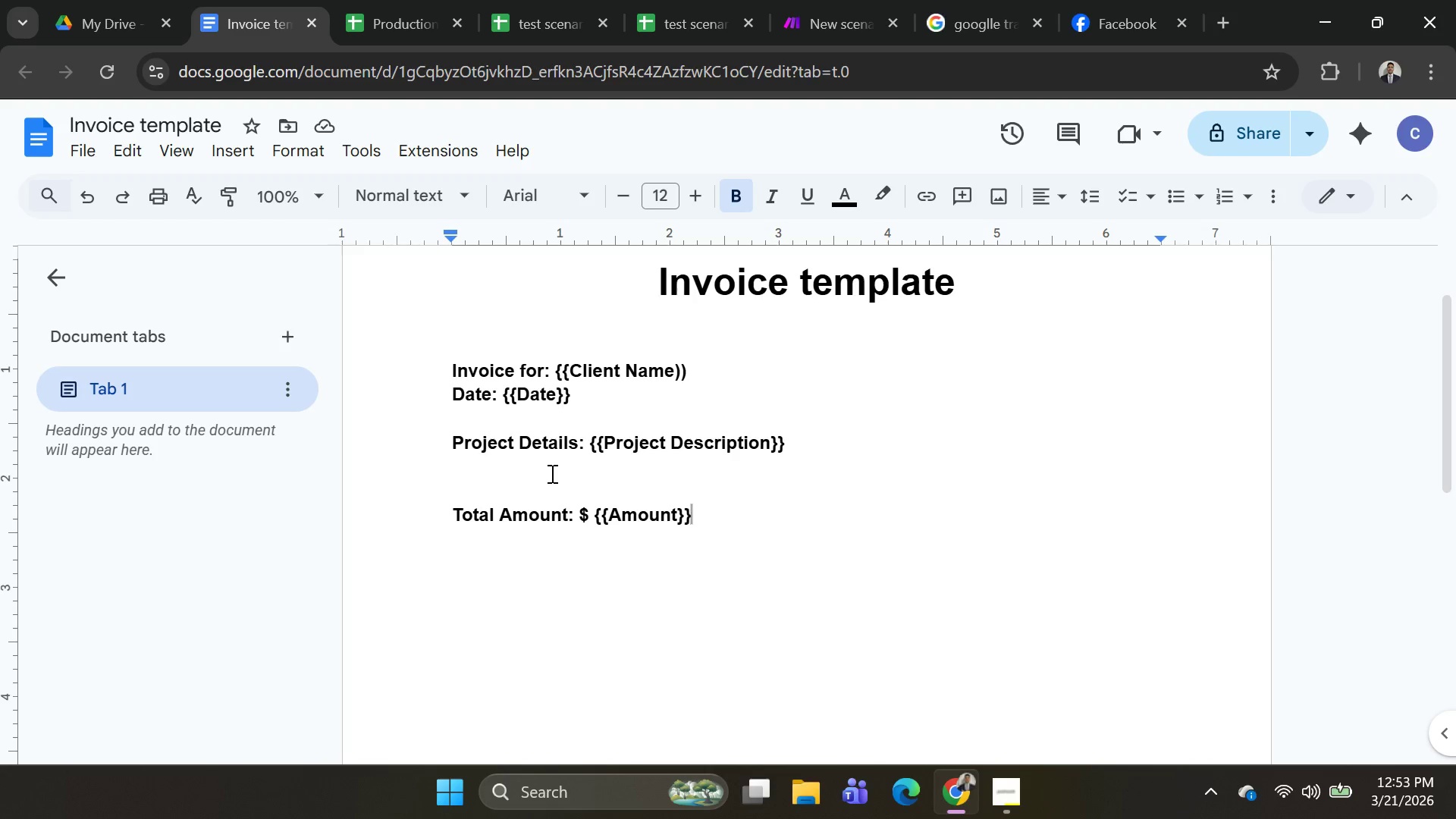 
left_click([588, 446])
 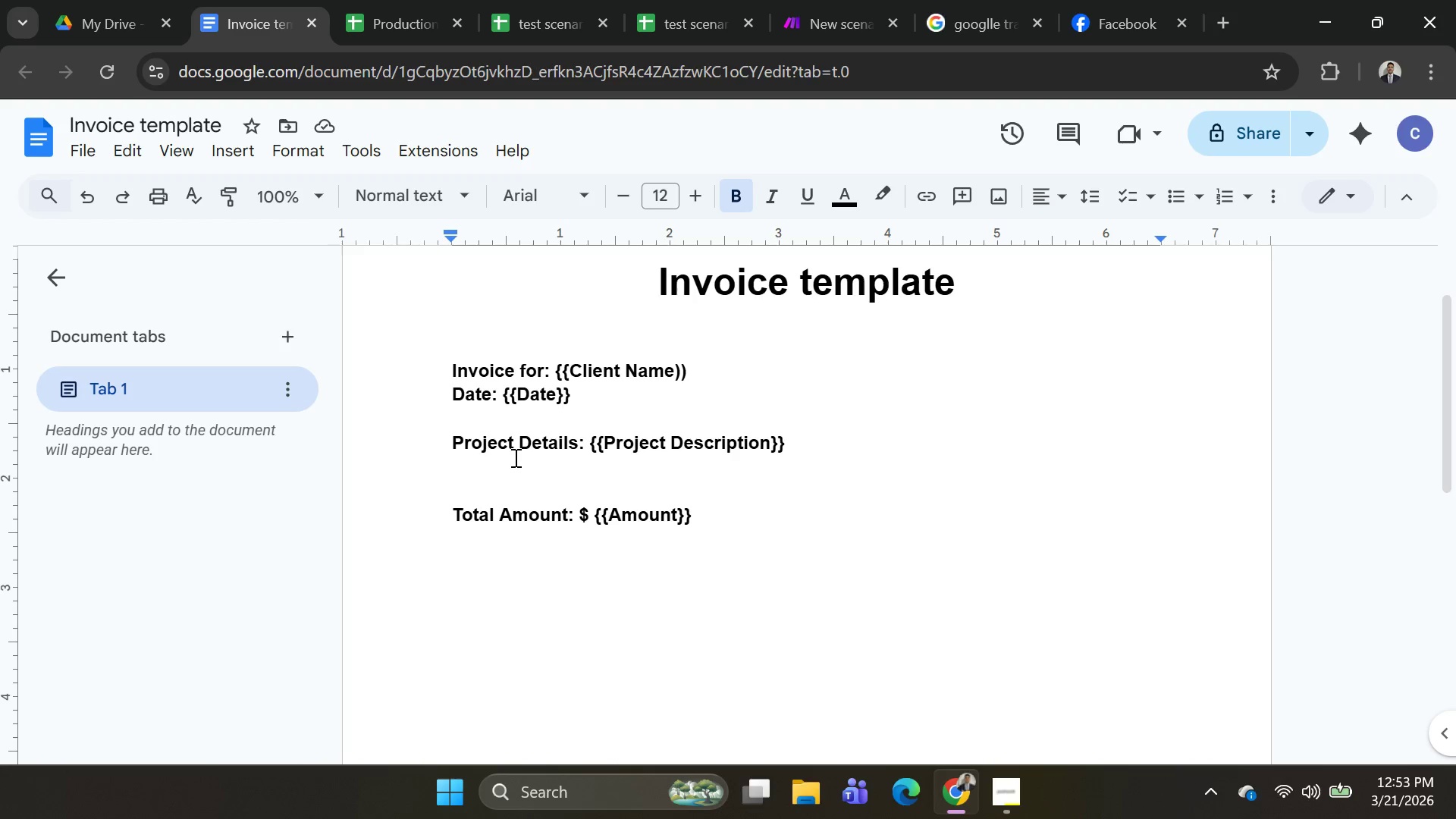 
key(Shift+ShiftRight)
 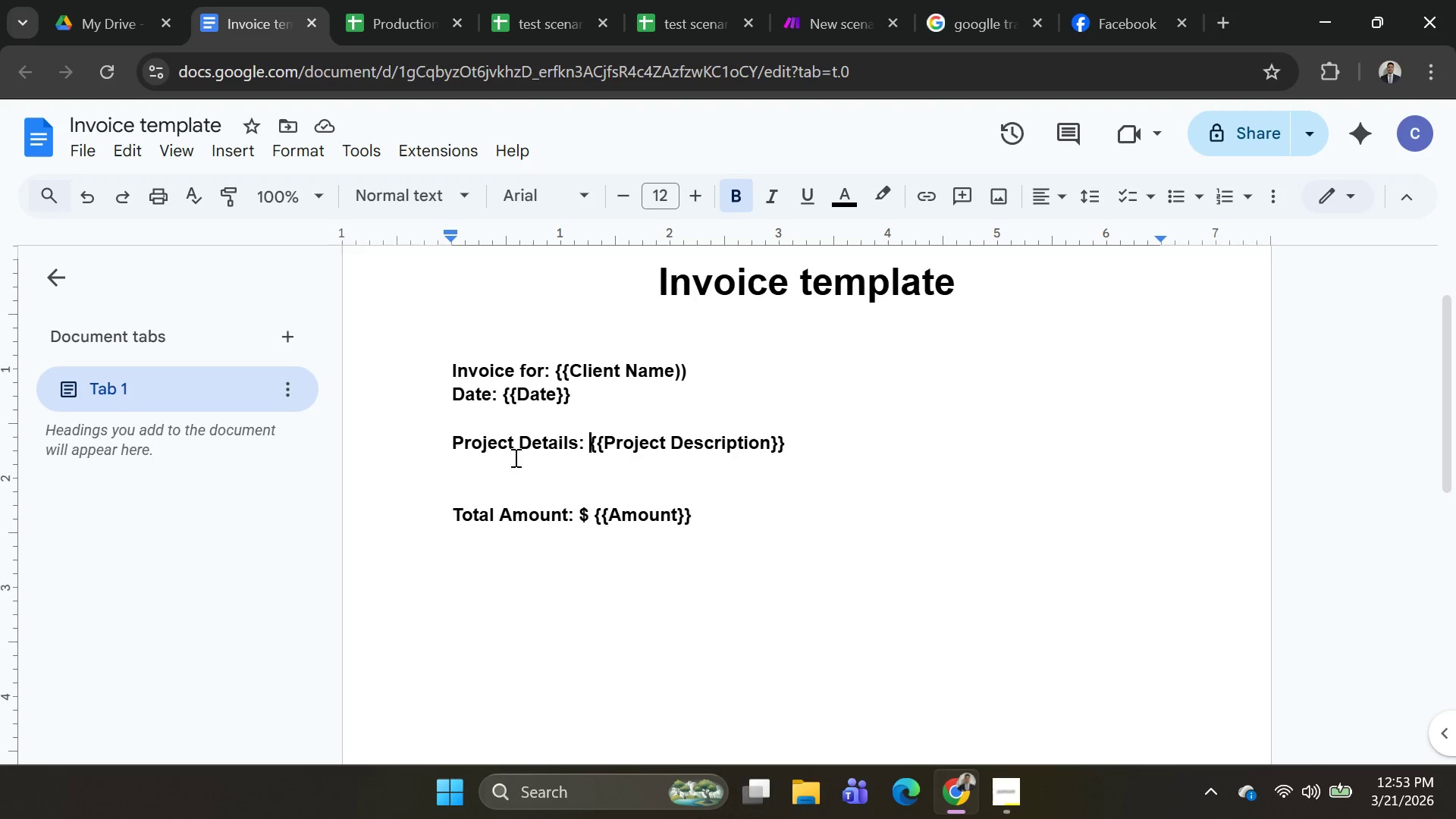 
key(Shift+Enter)
 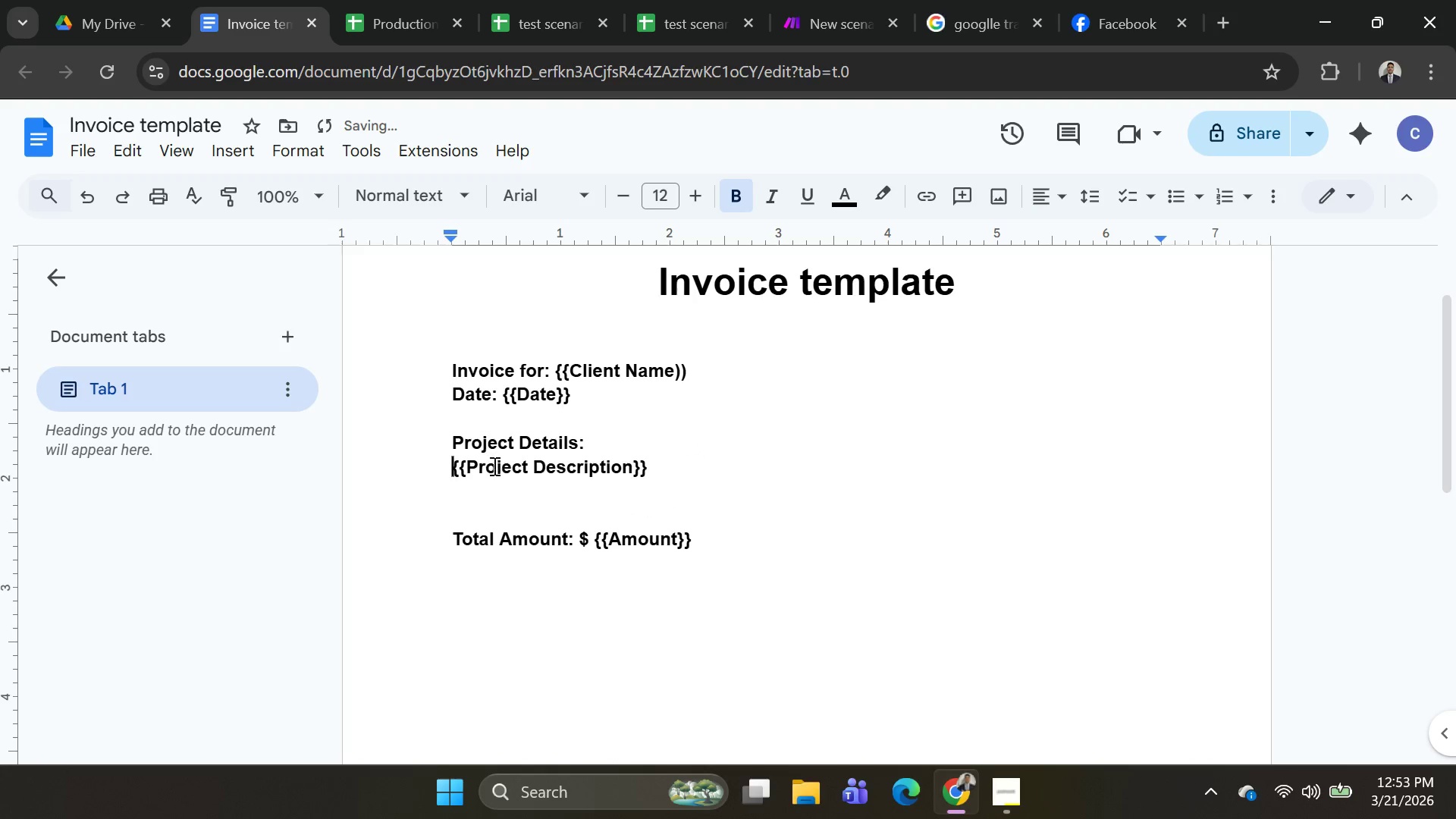 
left_click([453, 494])
 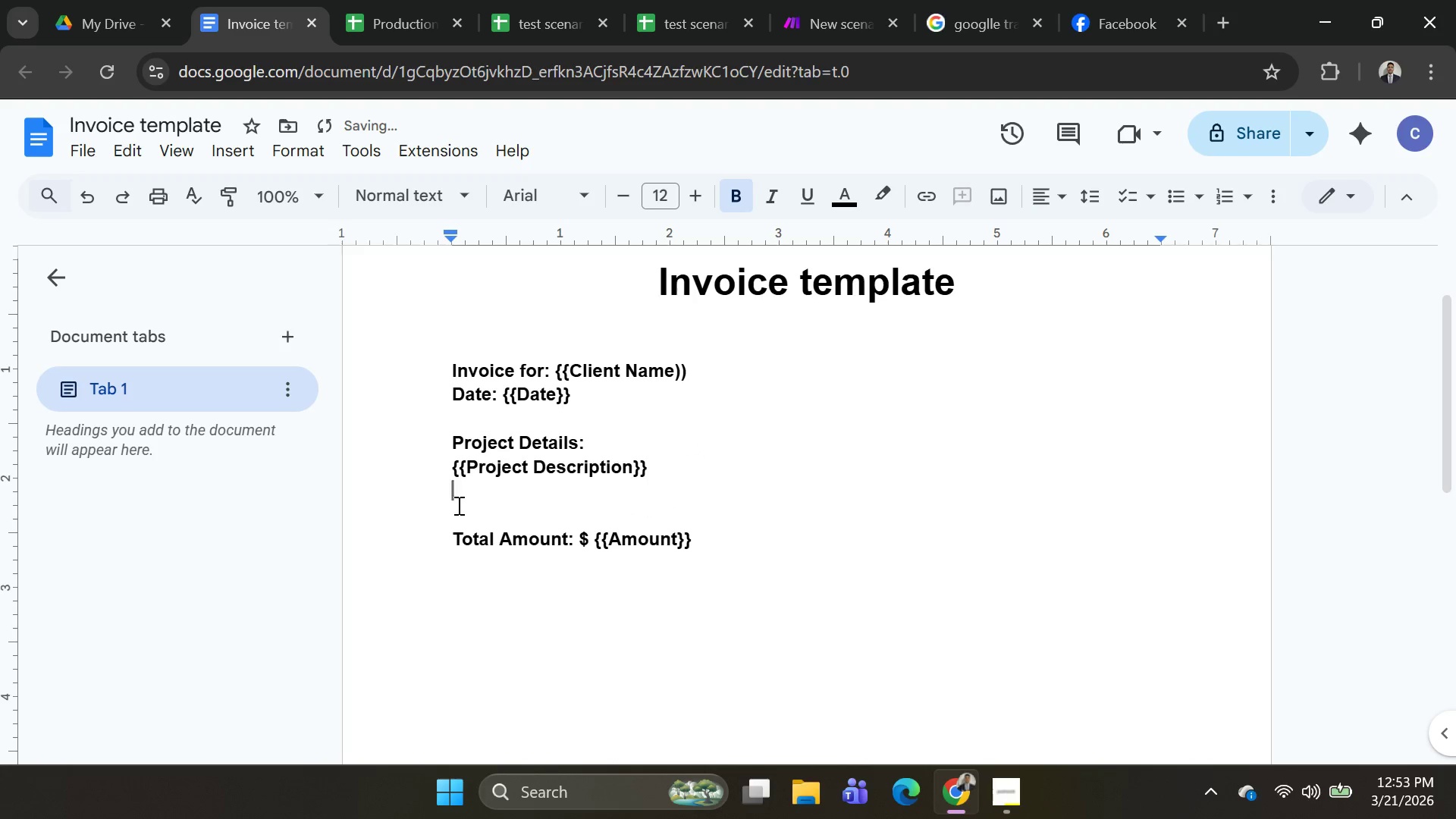 
left_click([457, 505])
 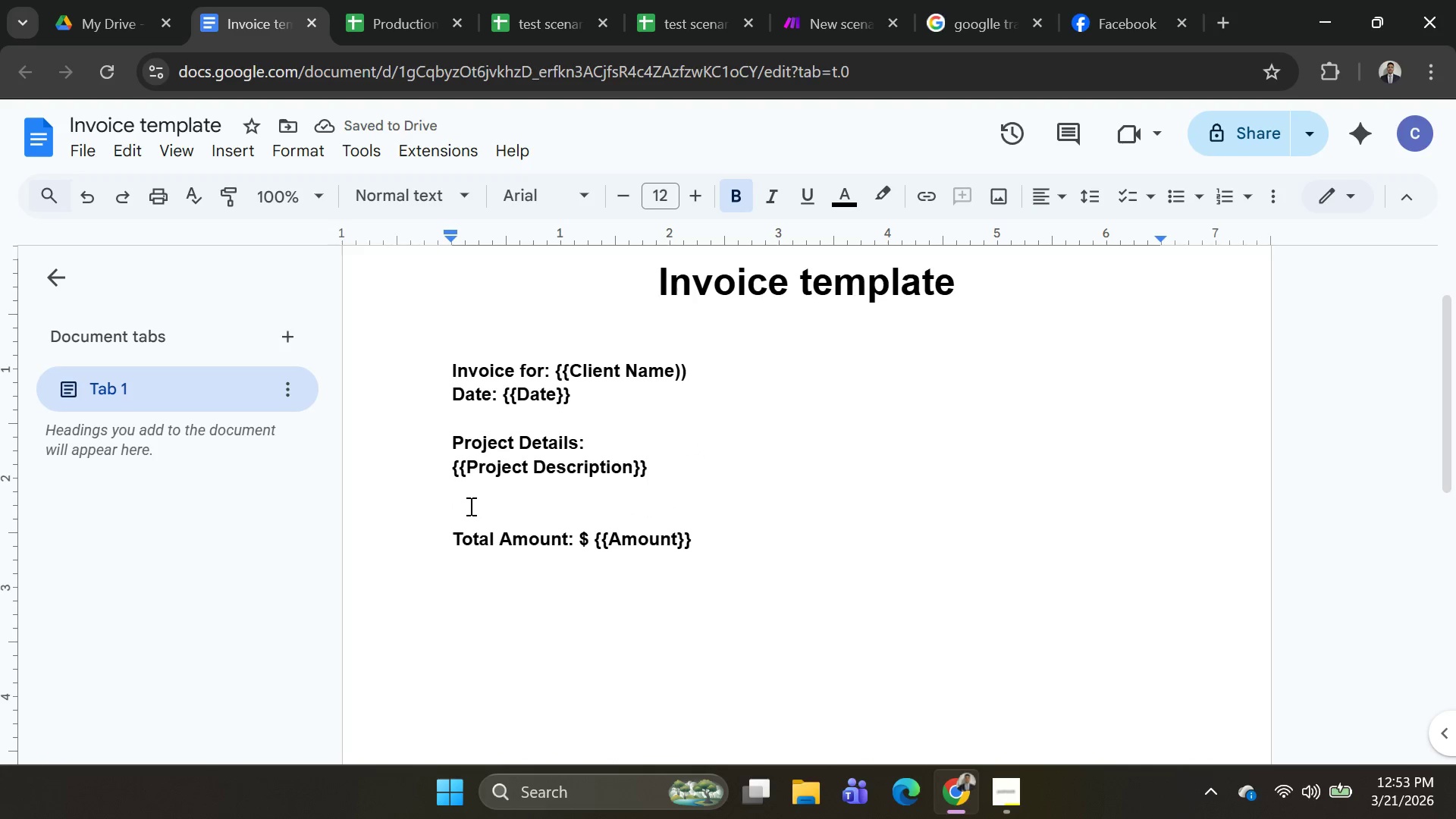 
key(Backspace)
 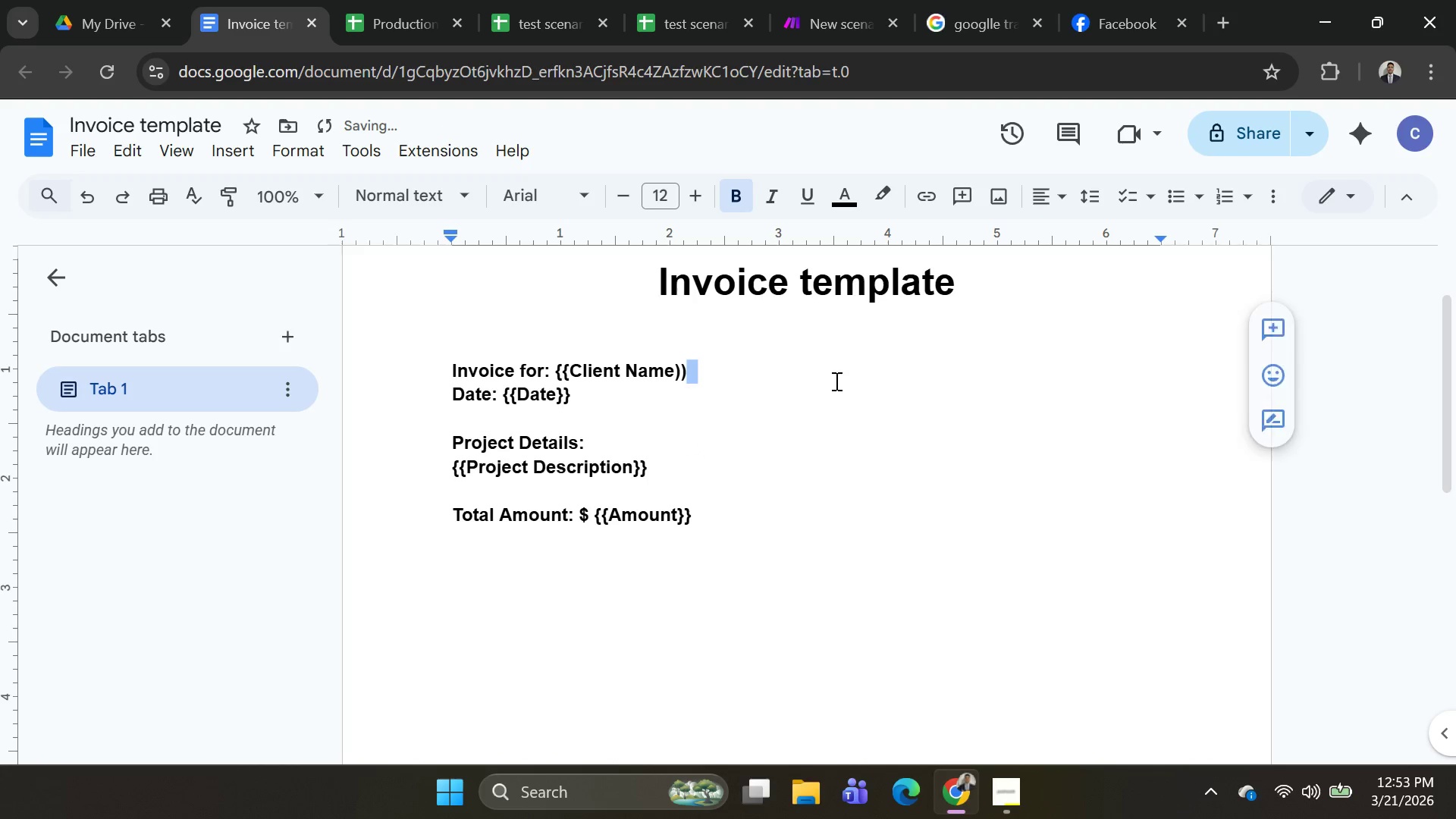 
left_click([755, 445])
 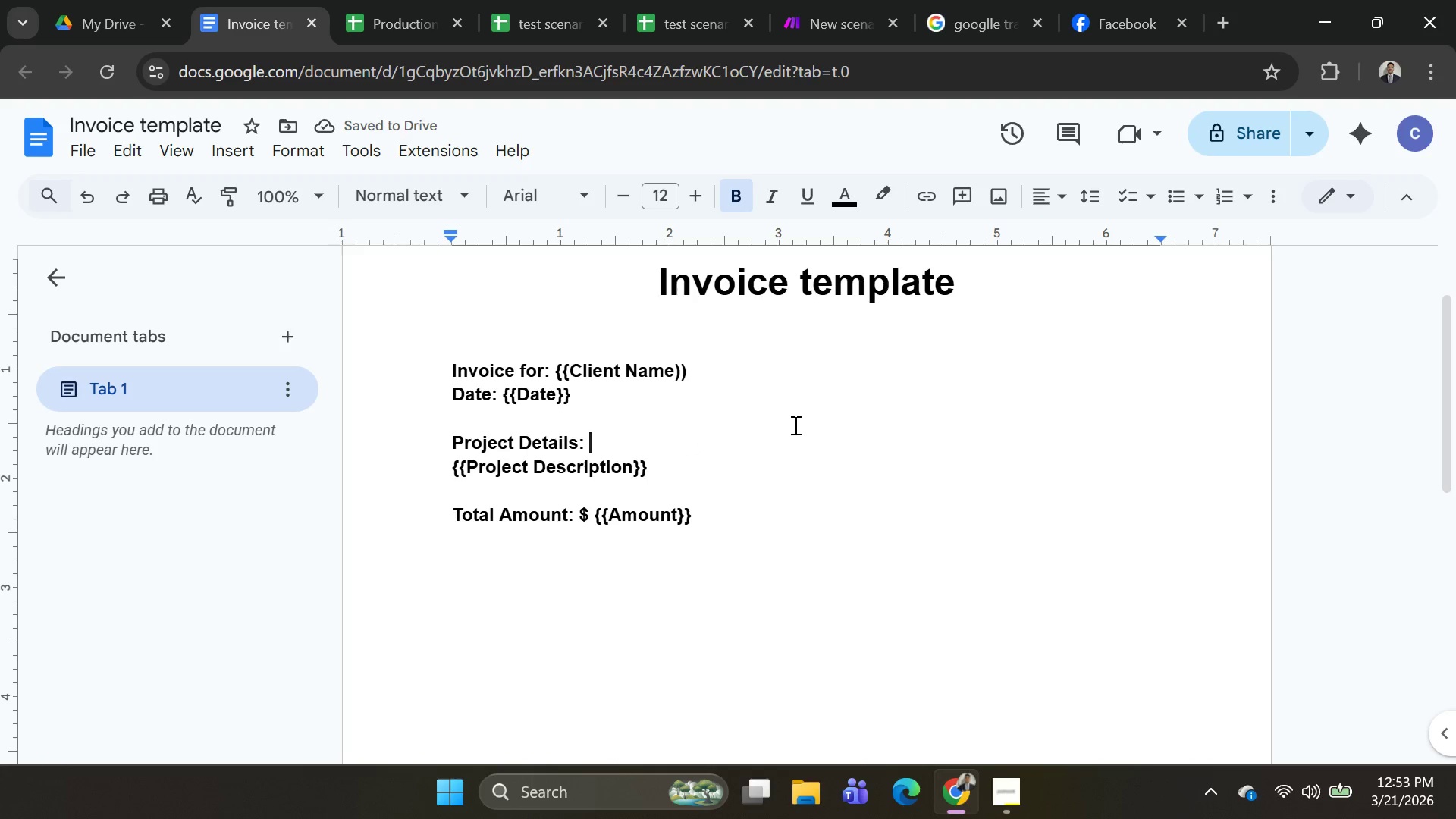 
left_click([794, 425])
 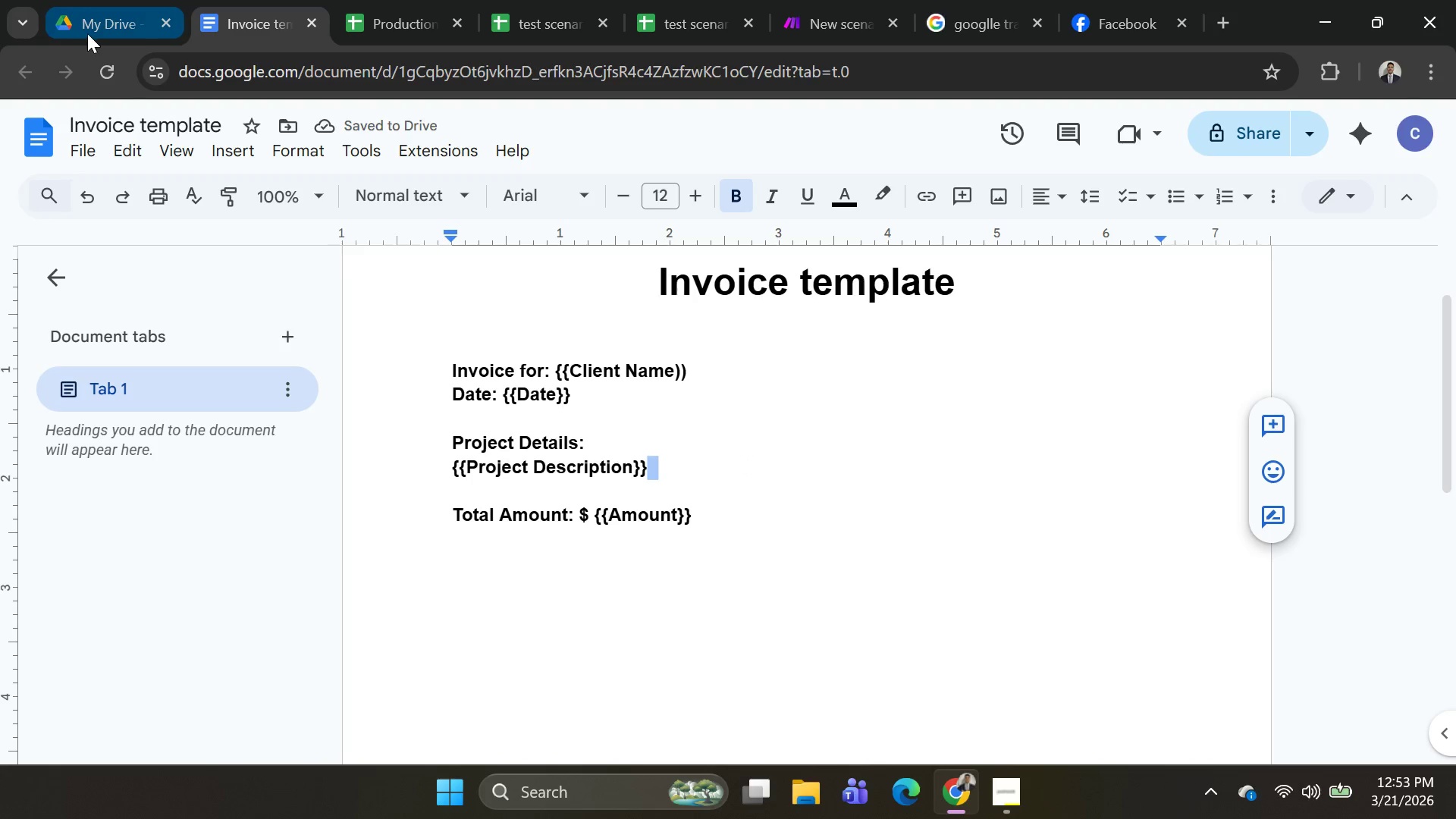 
mouse_move([212, 10])
 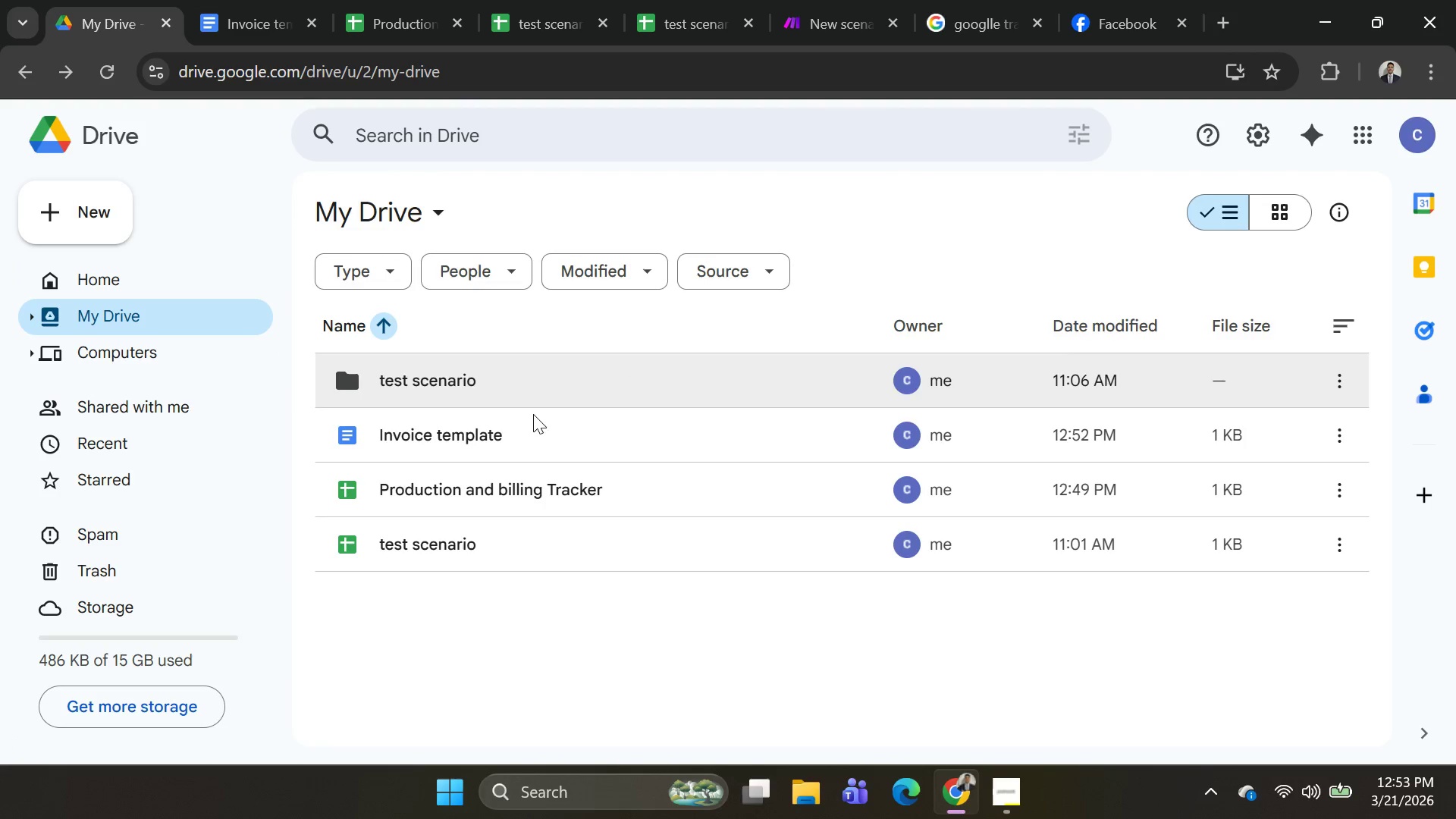 
wait(5.19)
 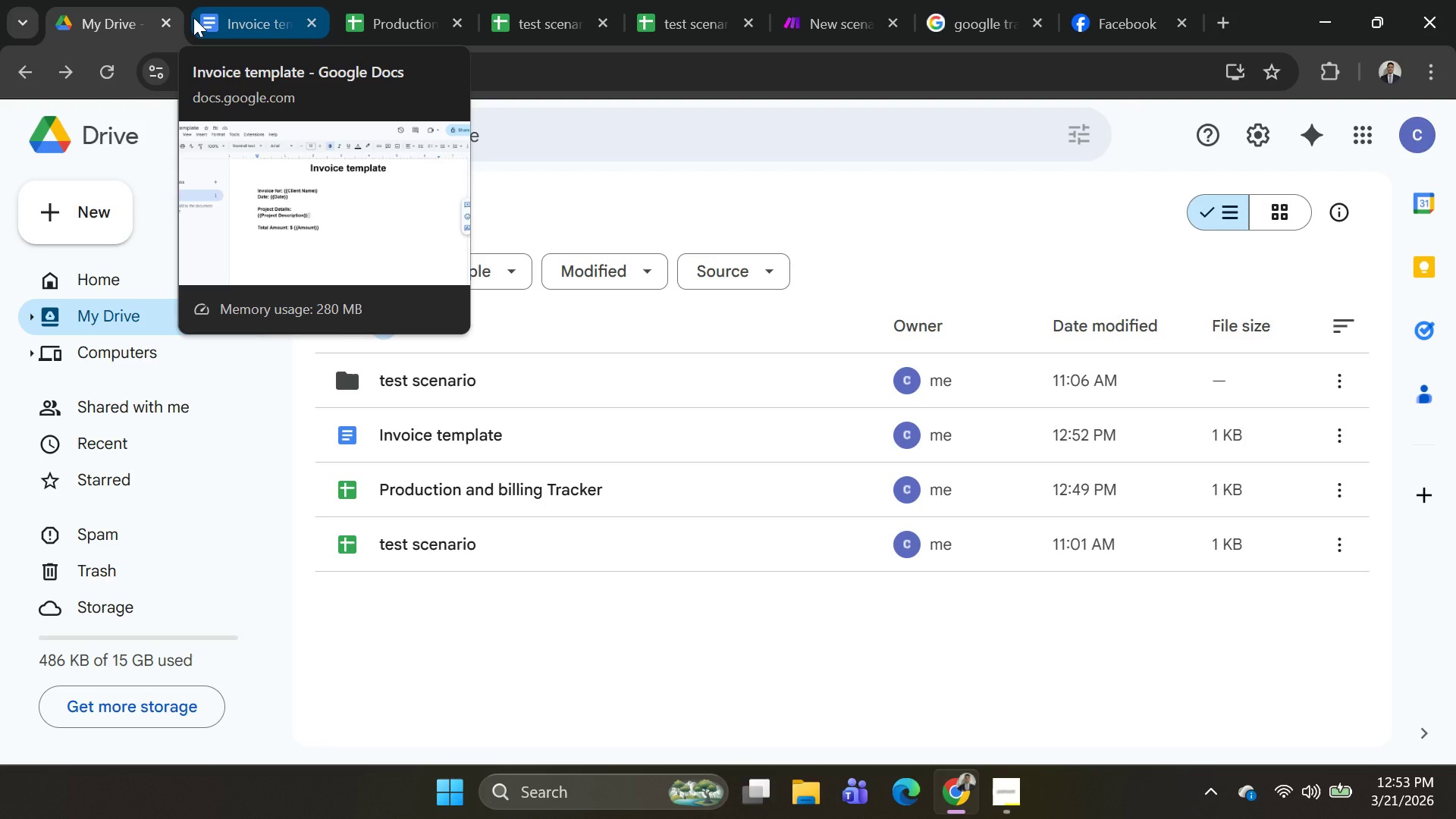 
left_click([271, 26])
 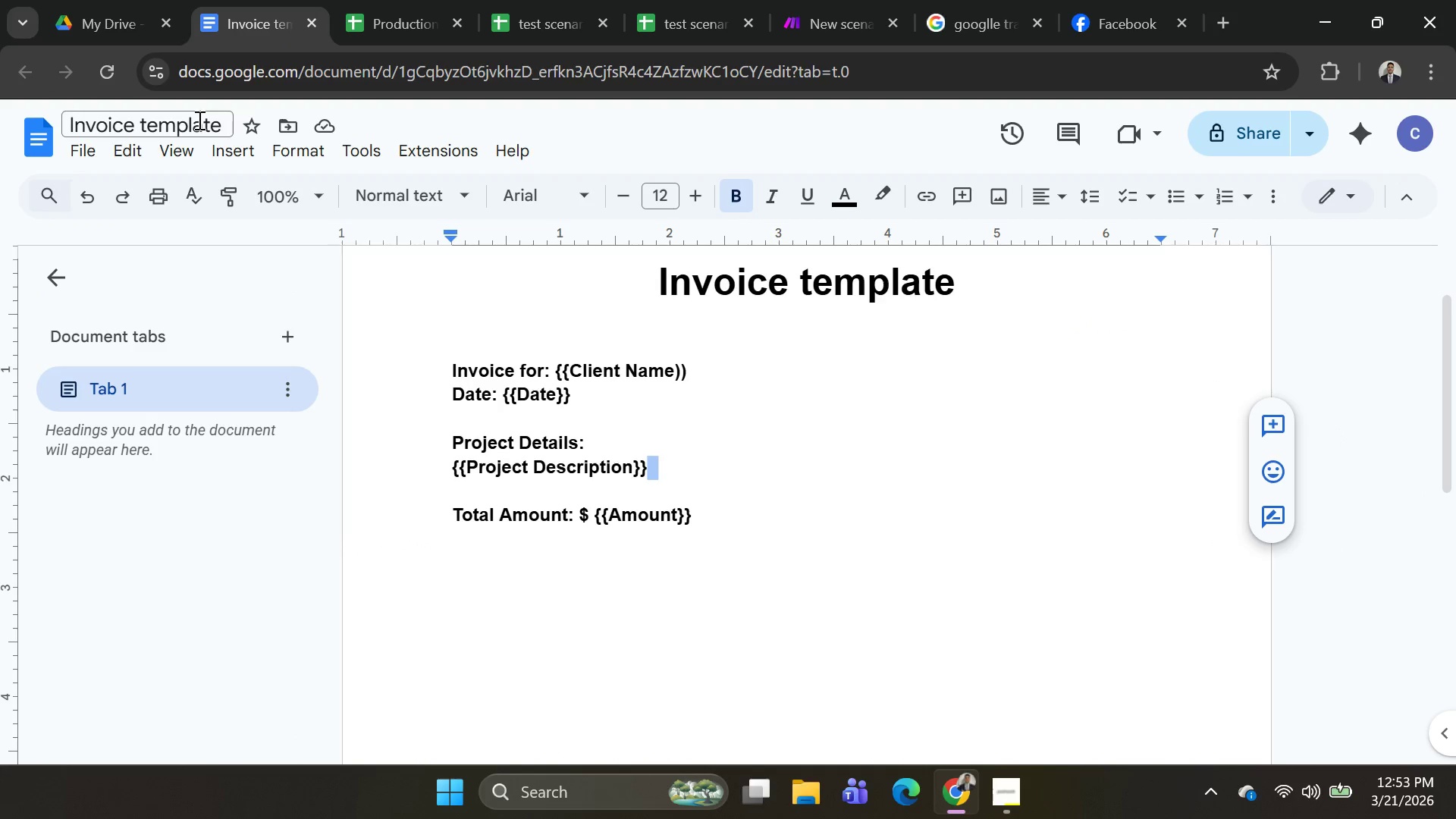 
double_click([198, 120])
 